 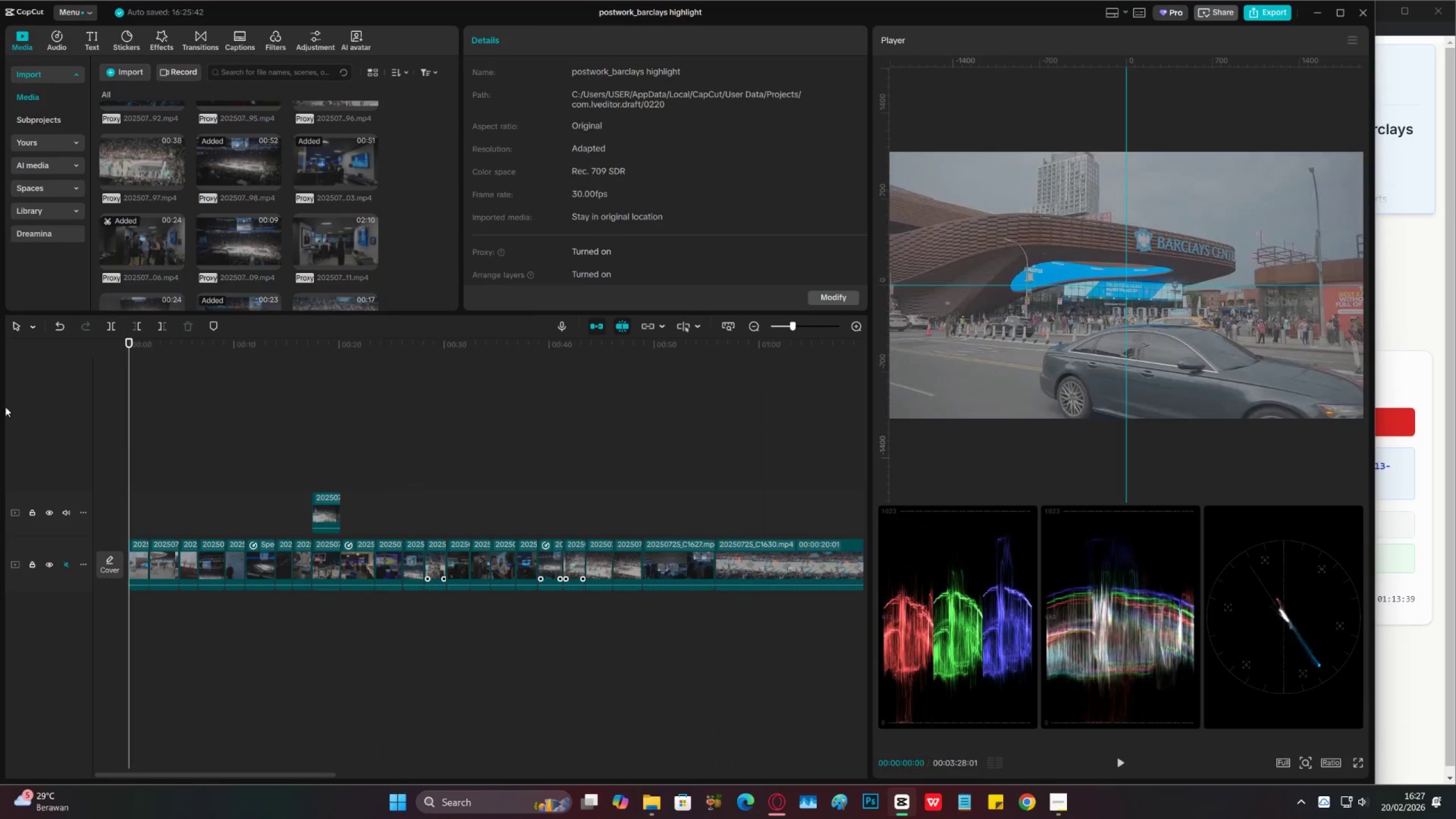 
key(Space)
 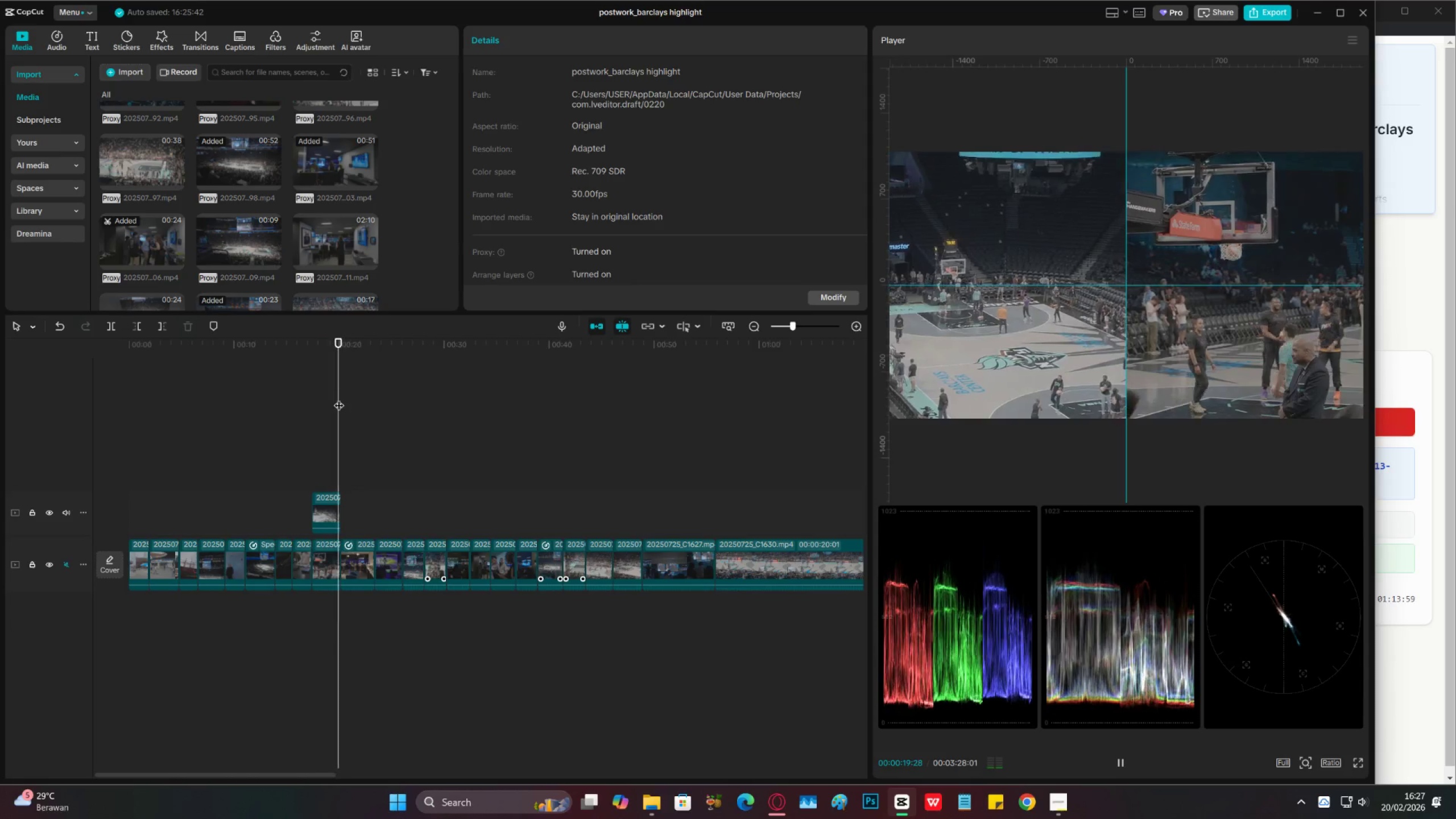 
wait(24.98)
 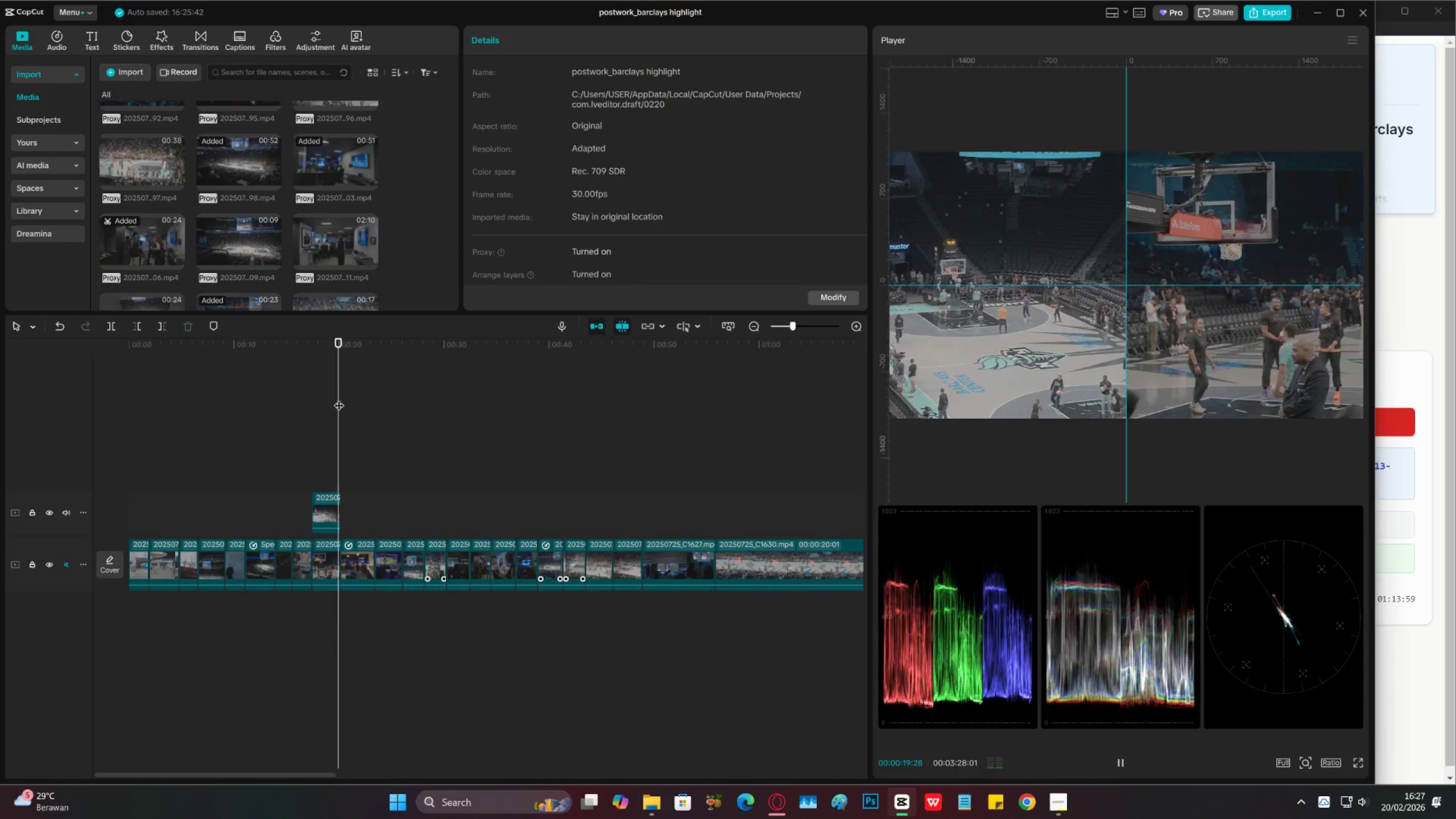 
left_click([346, 457])
 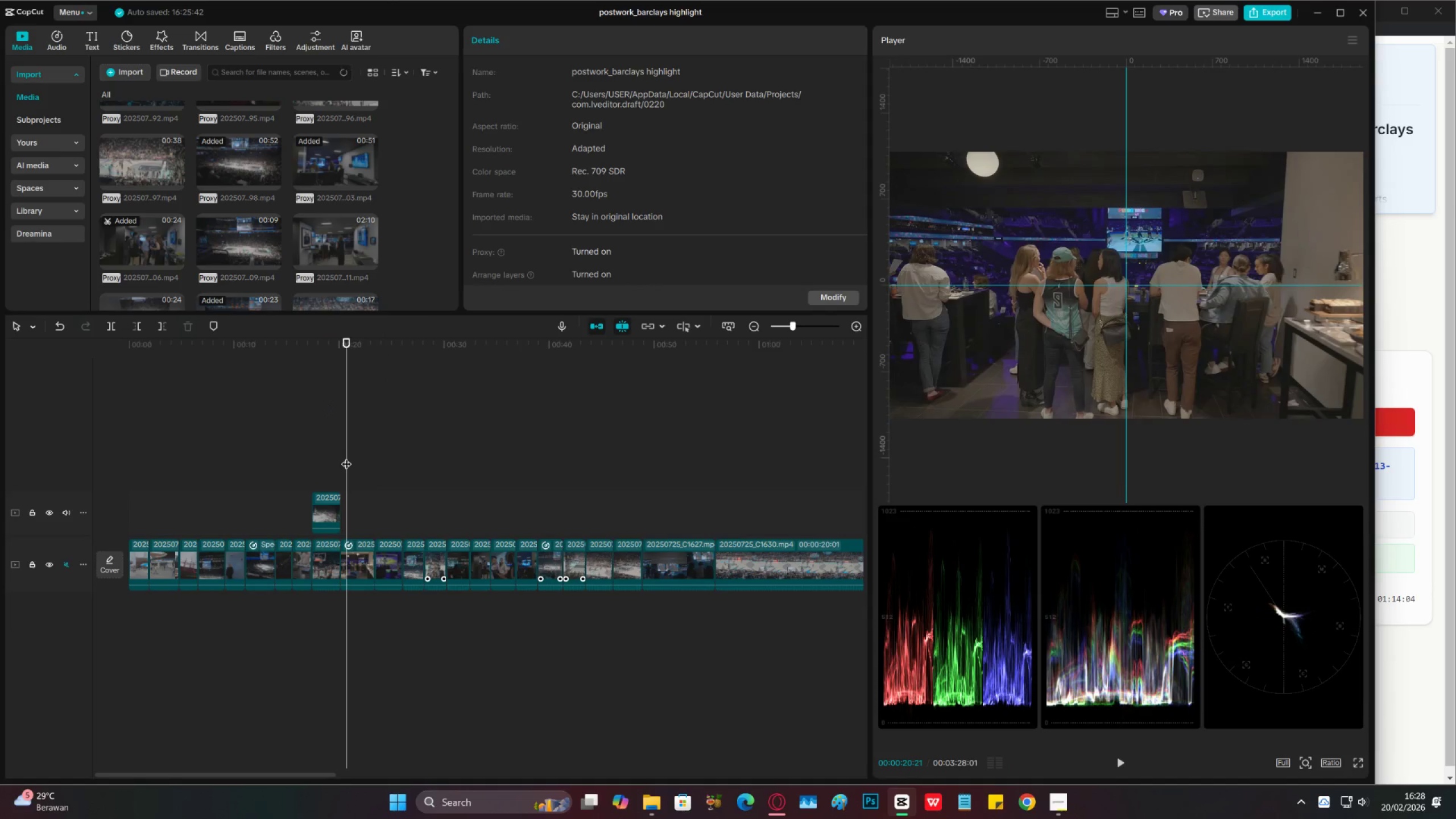 
key(Space)
 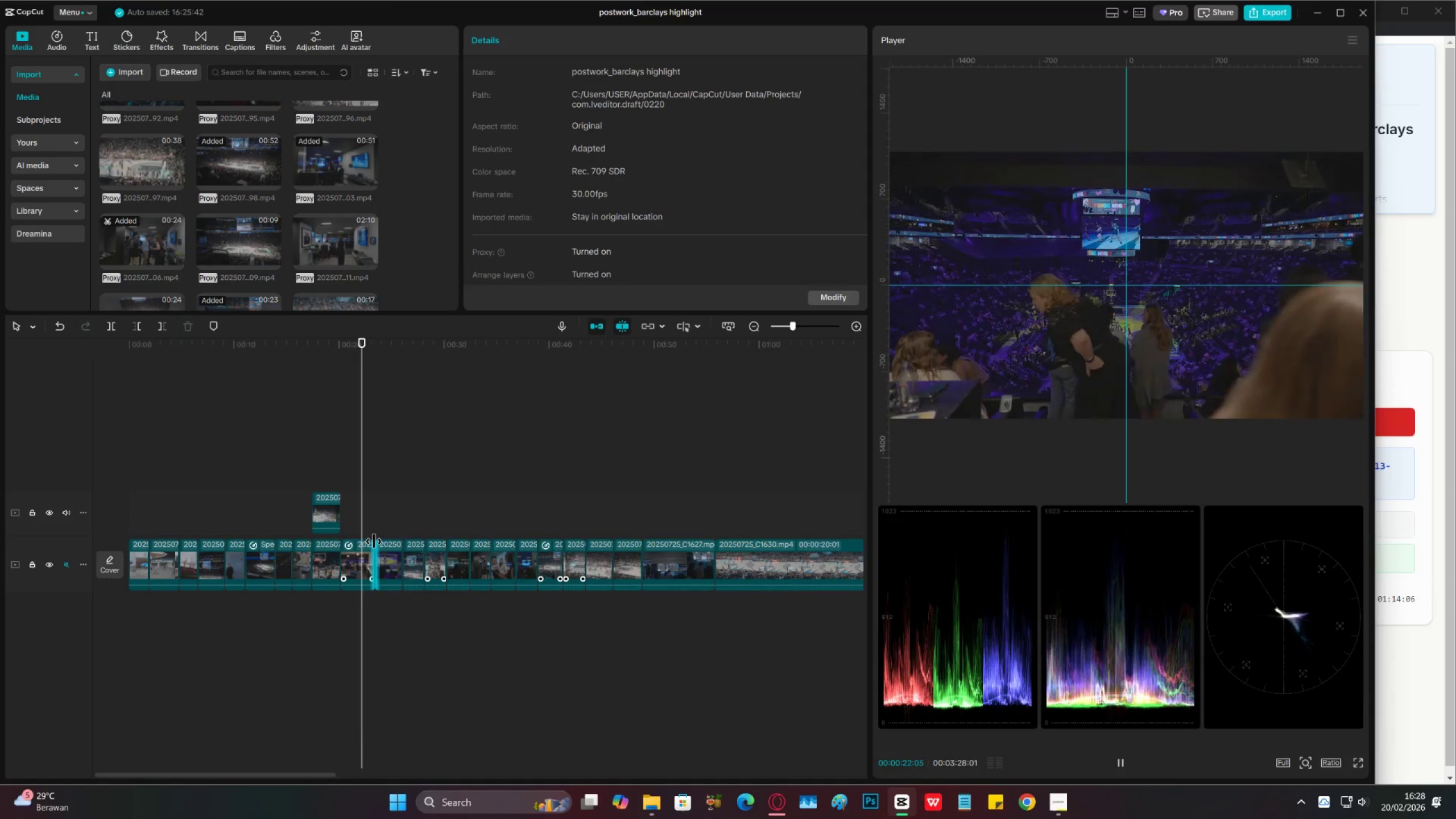 
key(Space)
 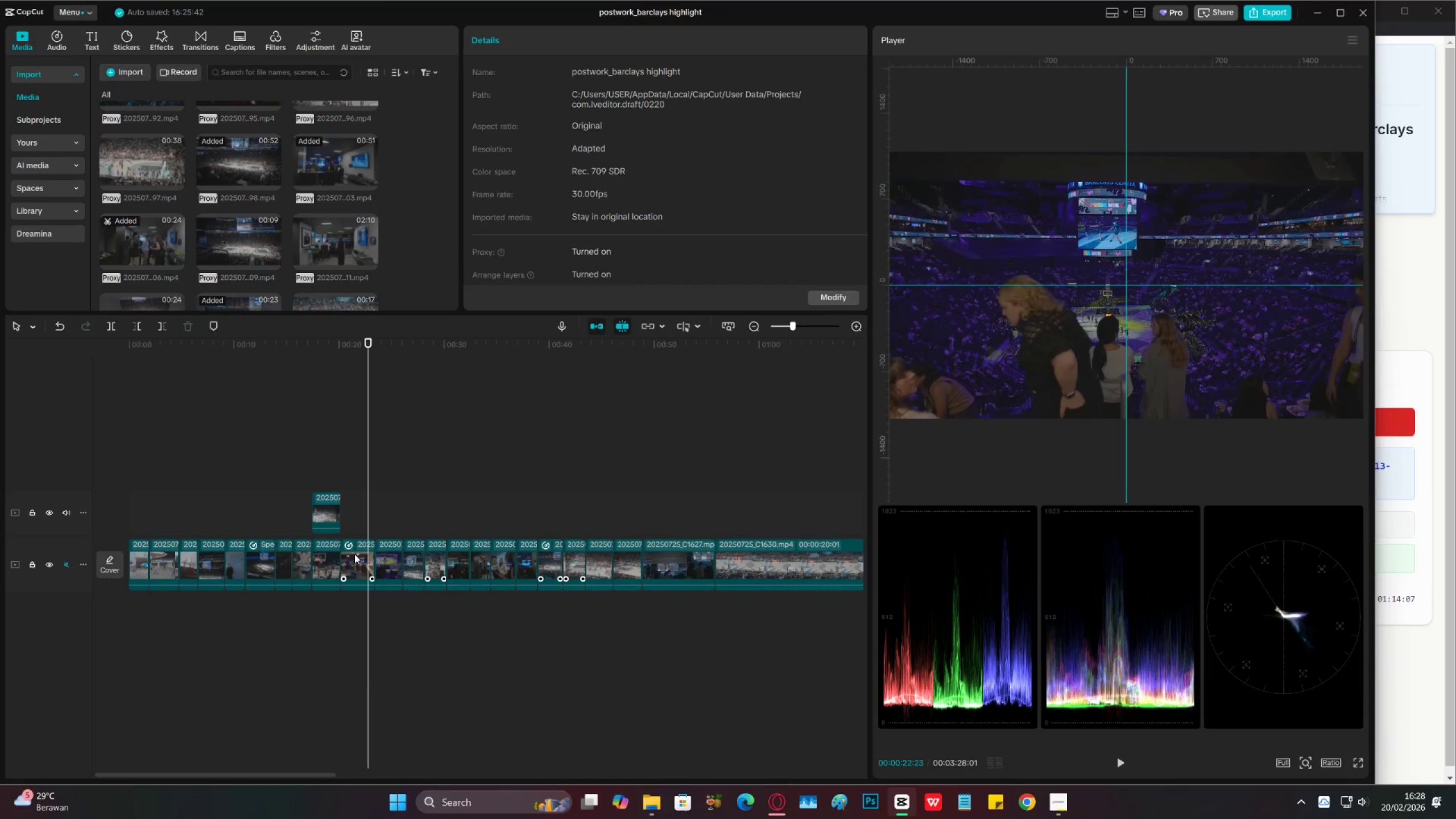 
left_click([360, 551])
 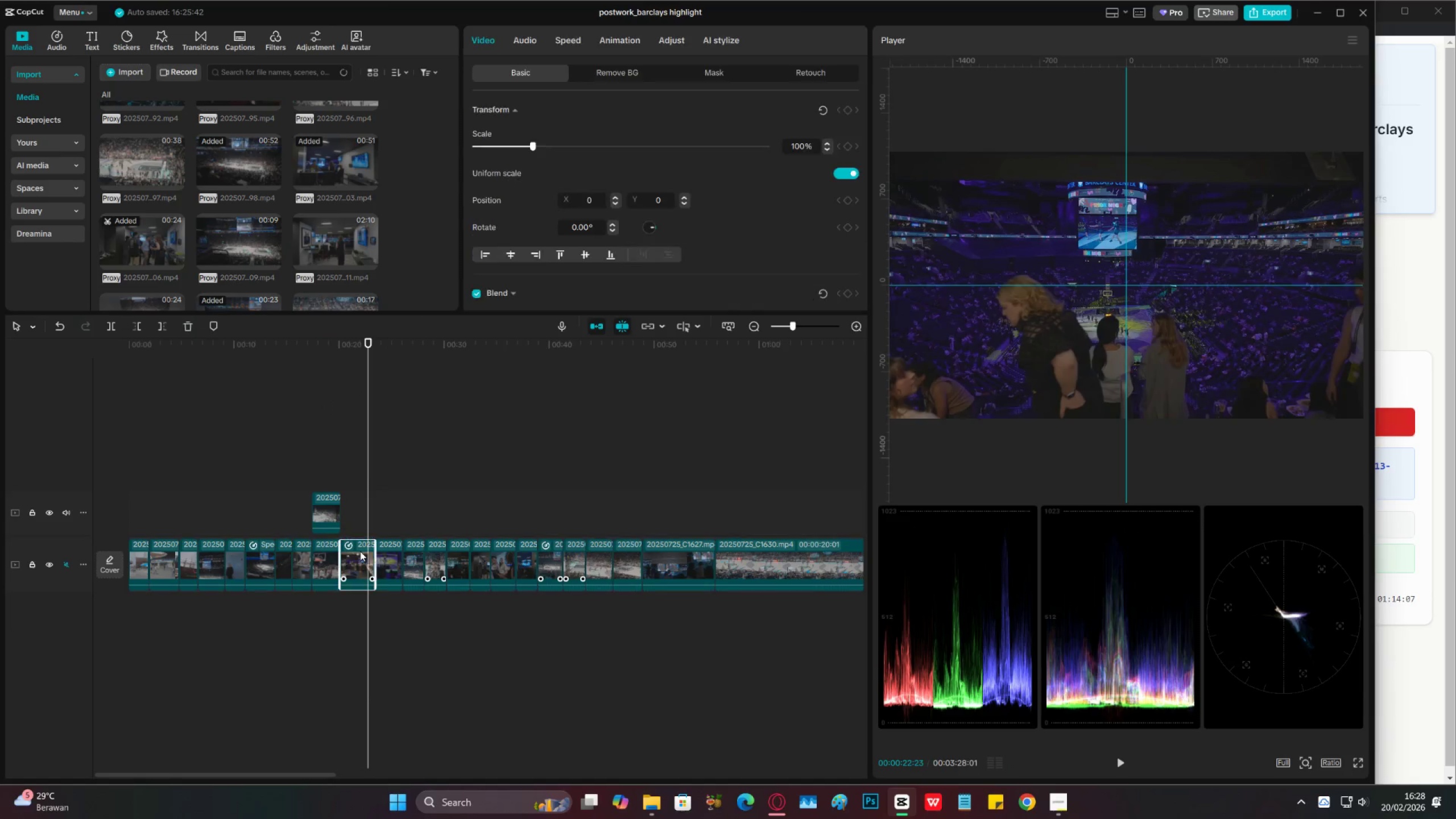 
key(Space)
 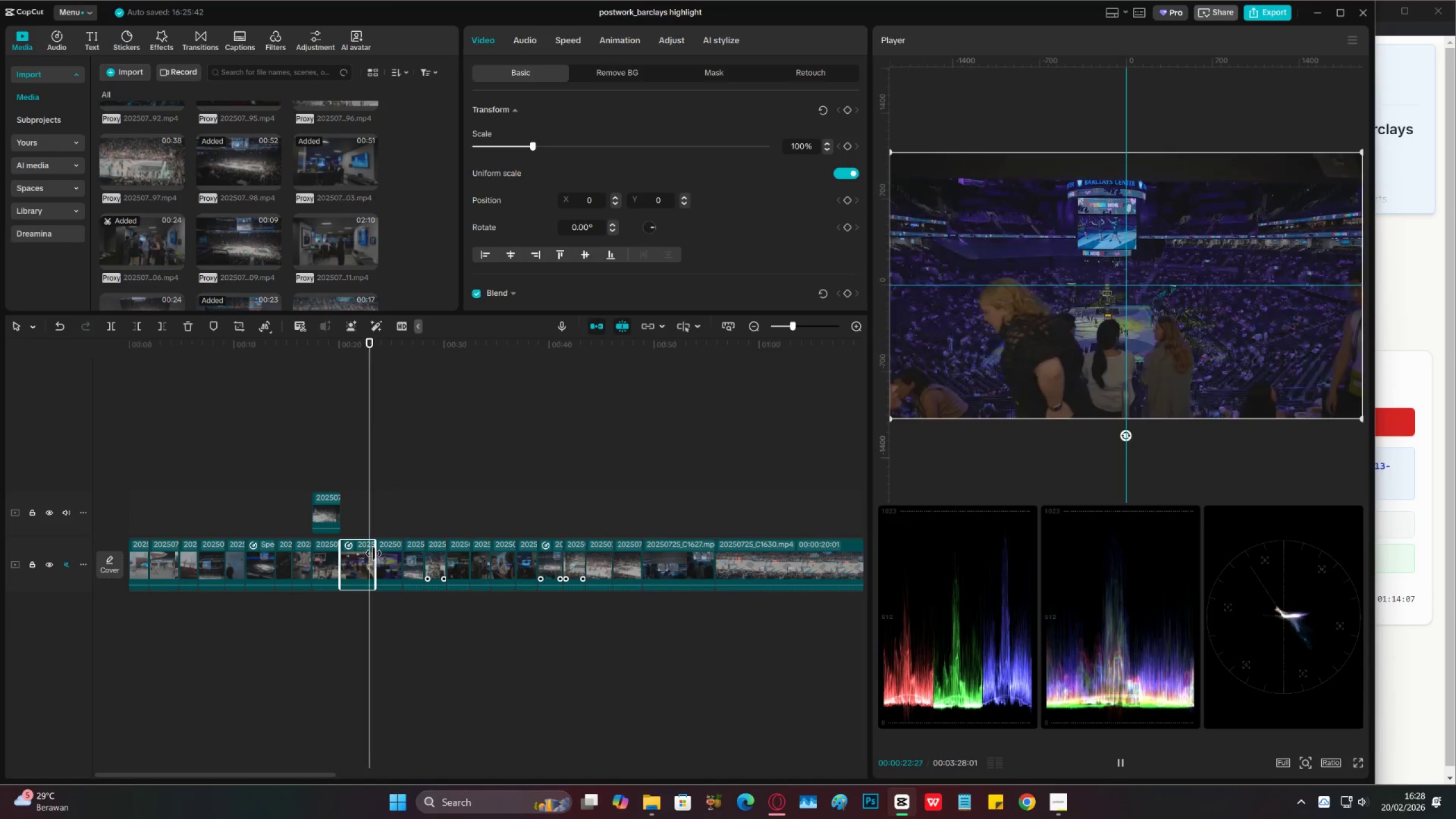 
key(Space)
 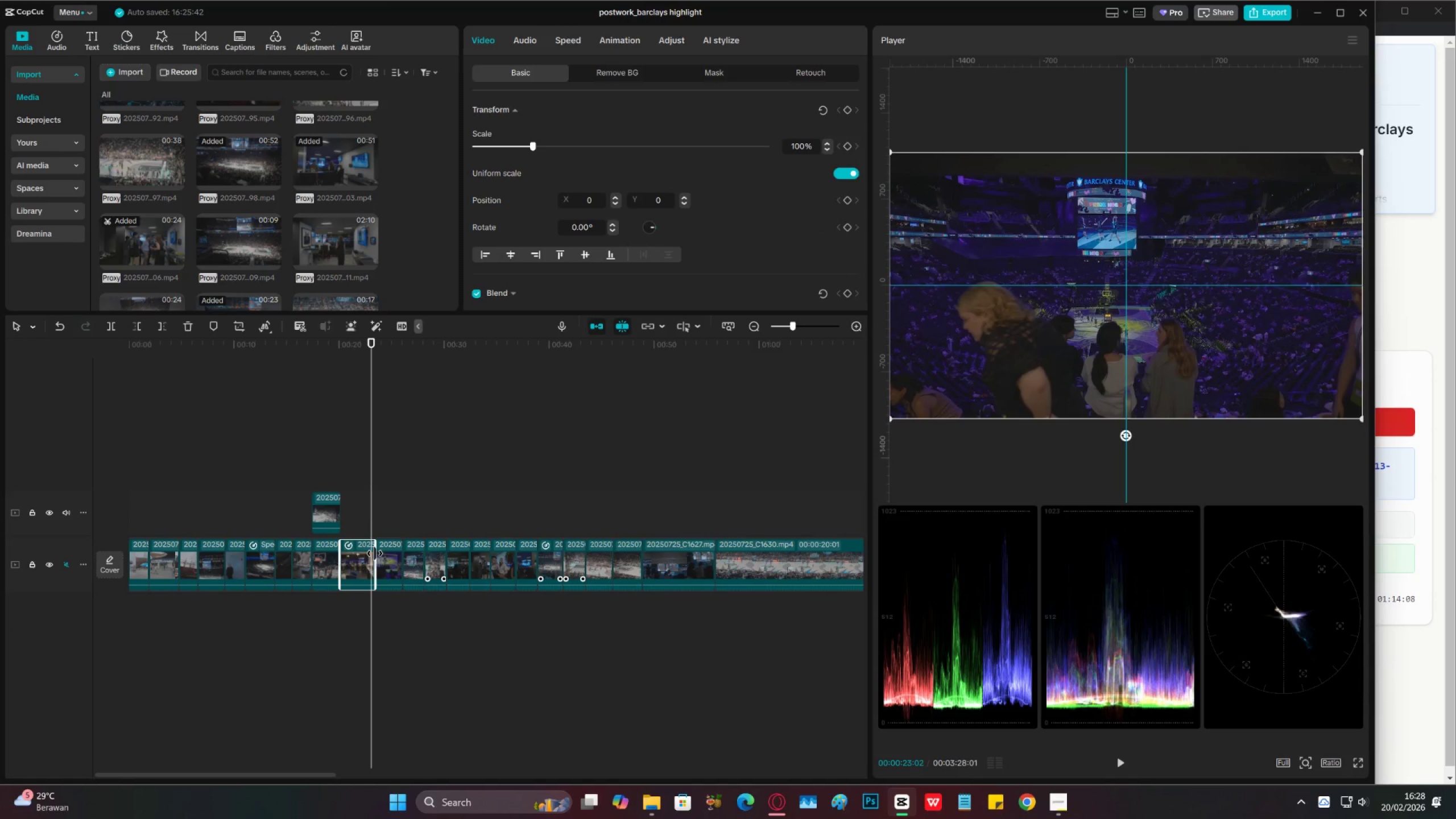 
left_click_drag(start_coordinate=[375, 553], to_coordinate=[371, 553])
 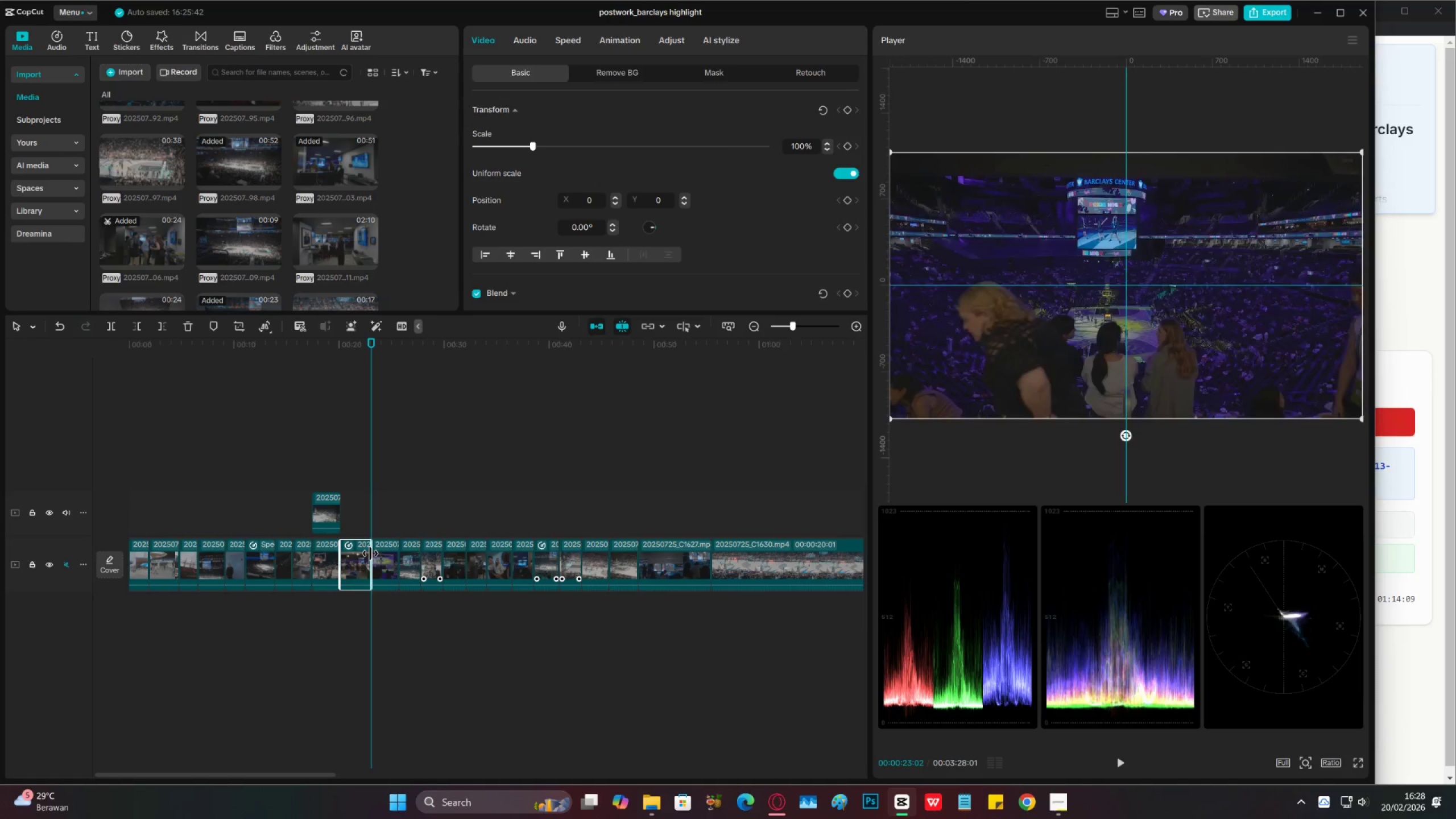 
key(Space)
 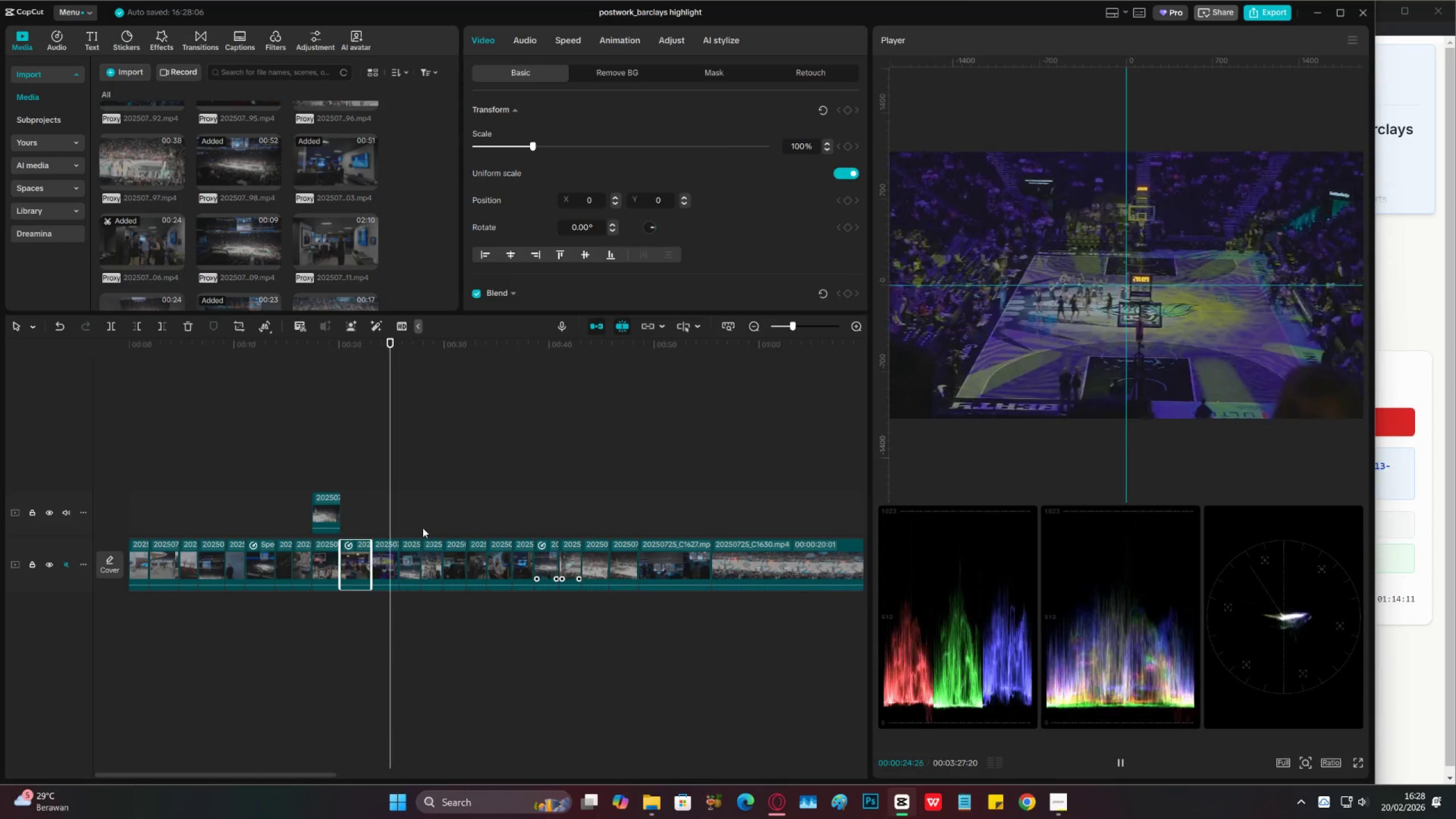 
key(Space)
 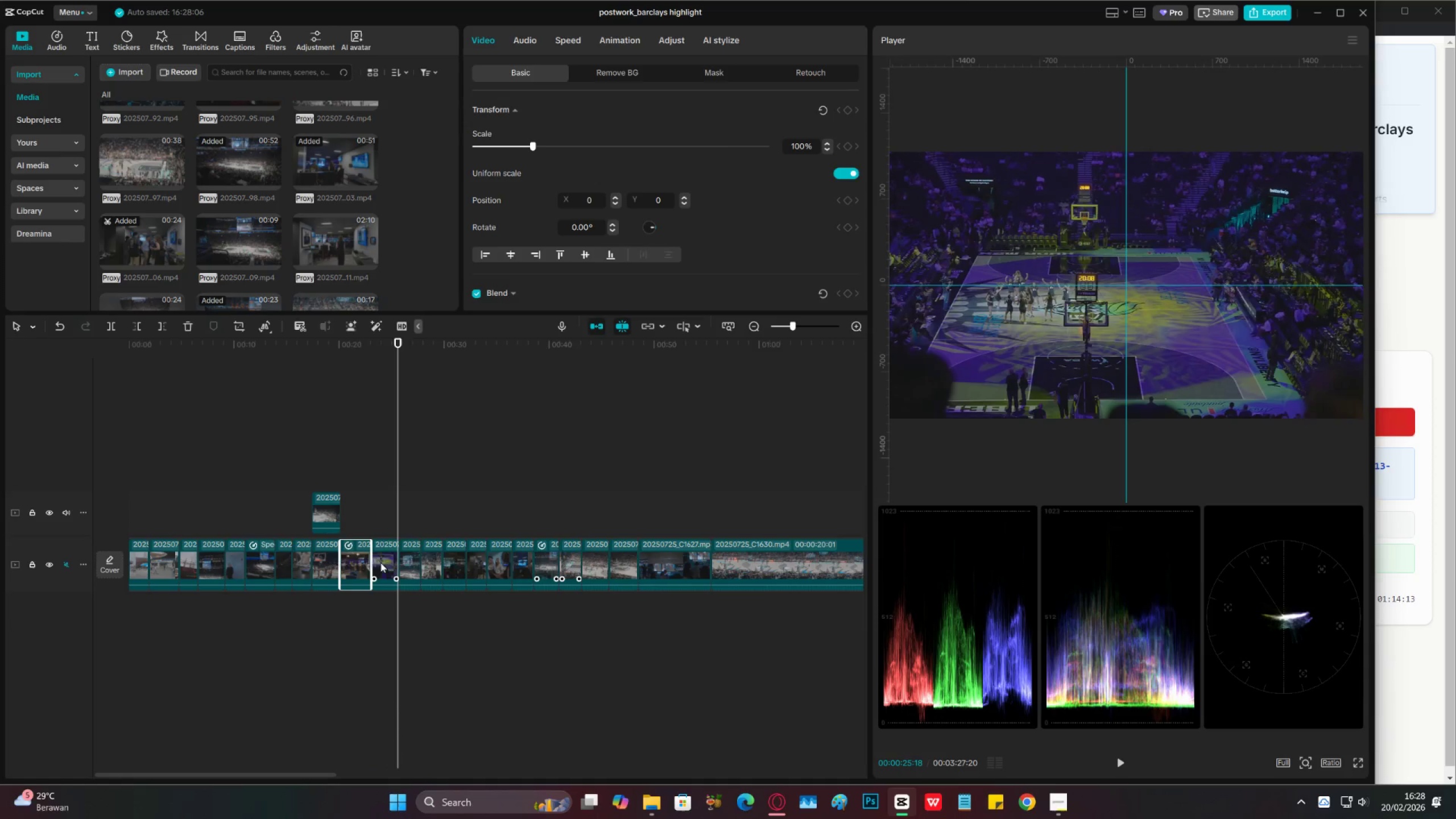 
key(Space)
 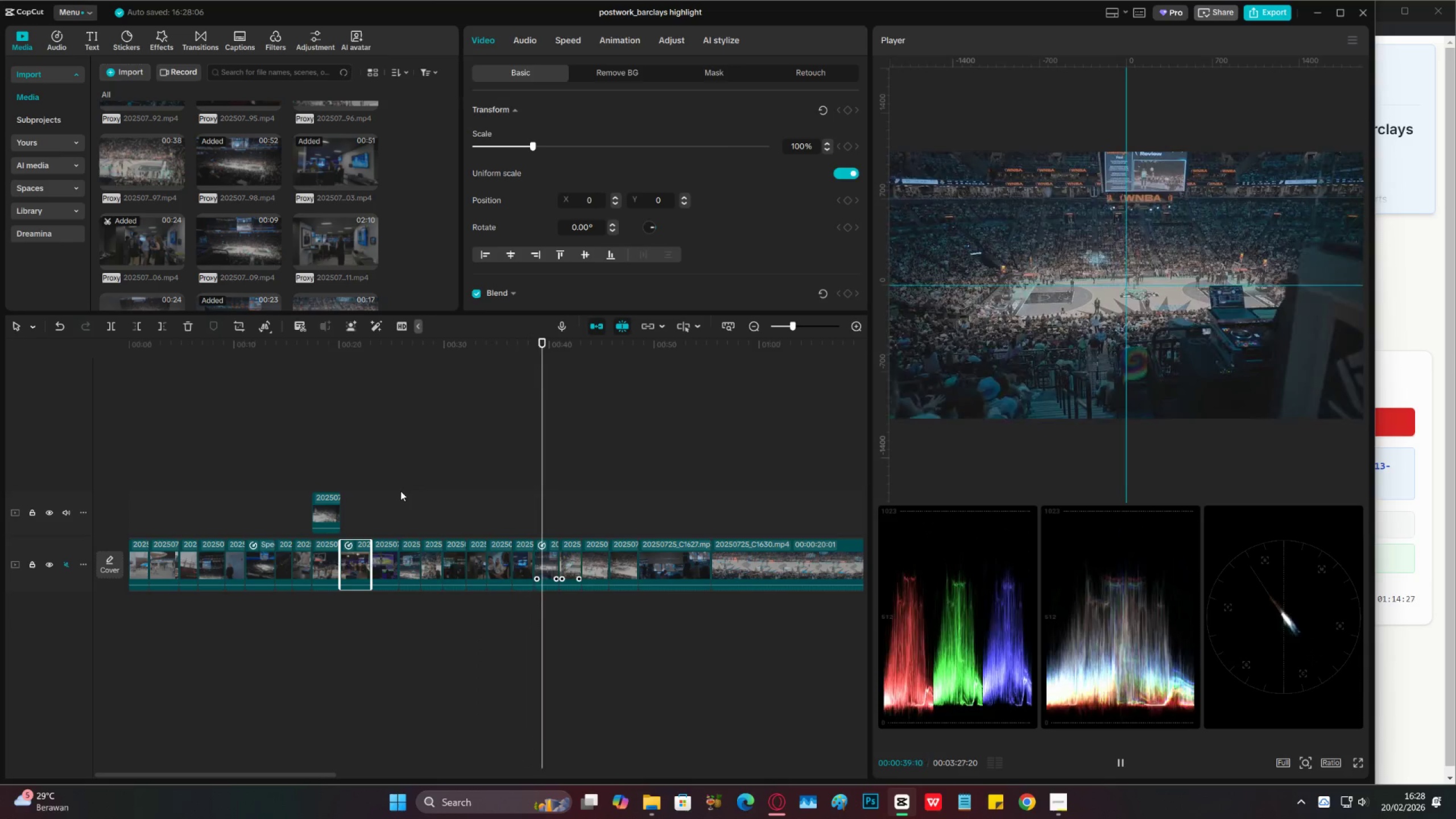 
wait(18.82)
 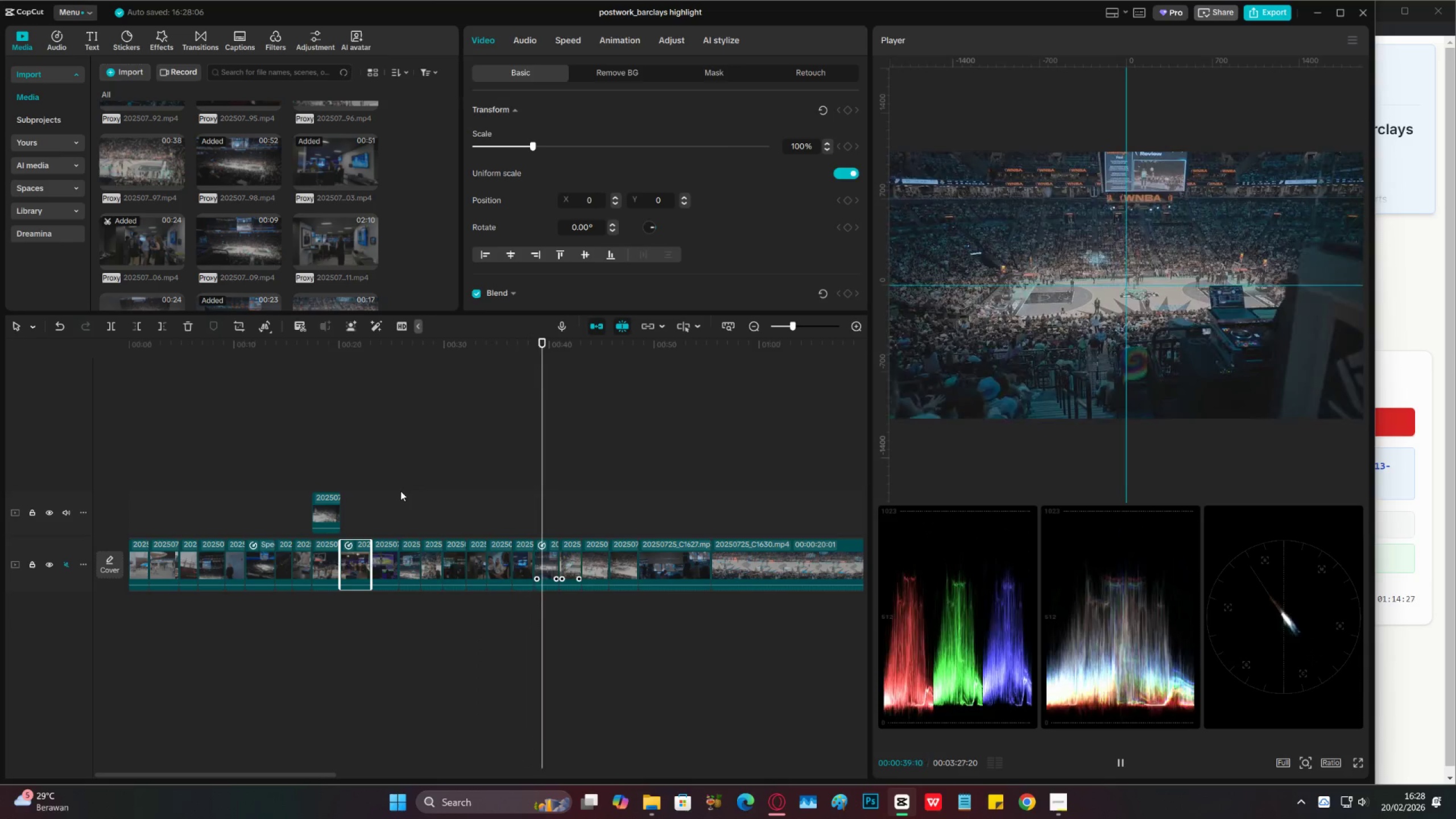 
left_click([622, 438])
 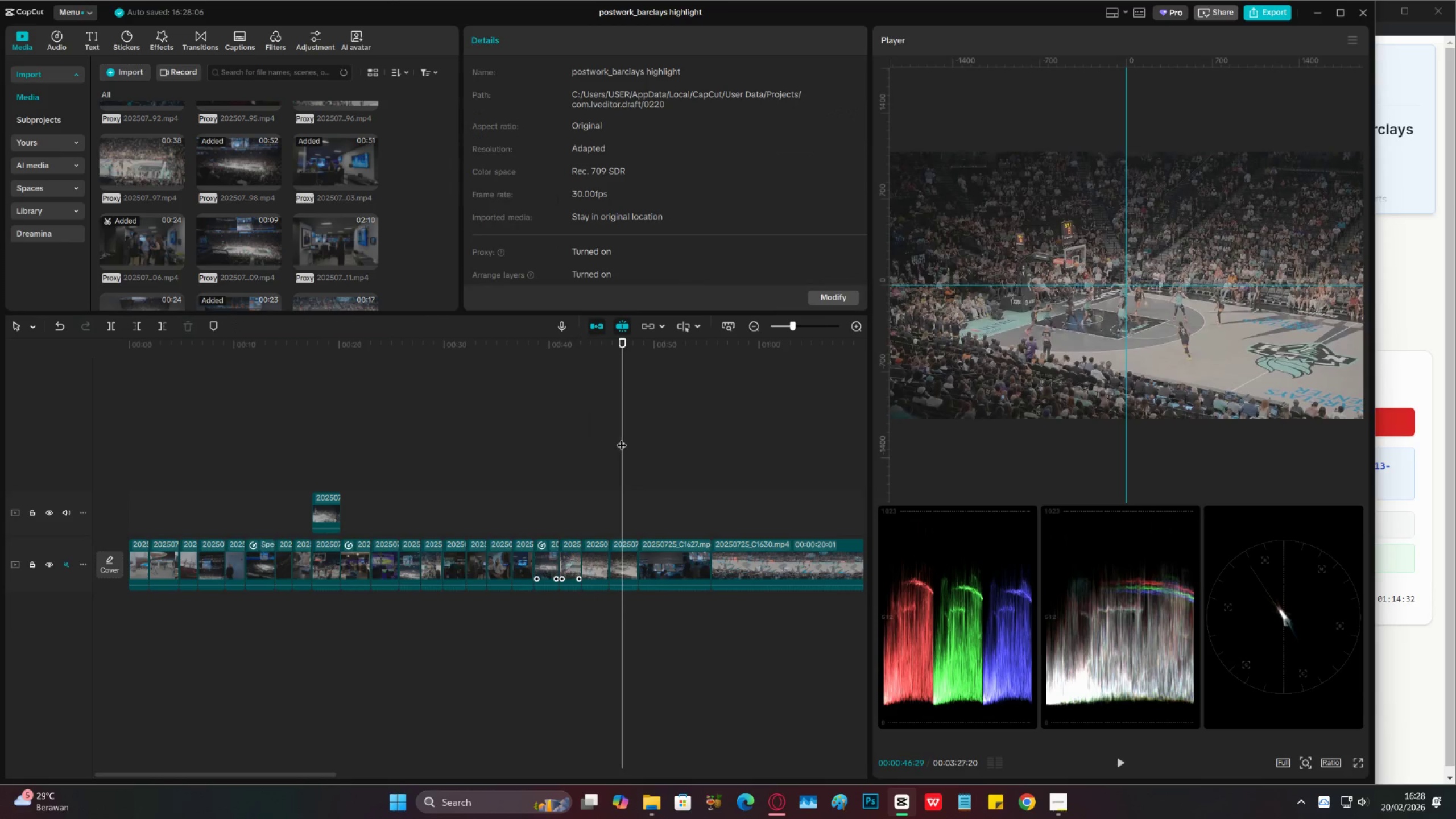 
left_click([605, 448])
 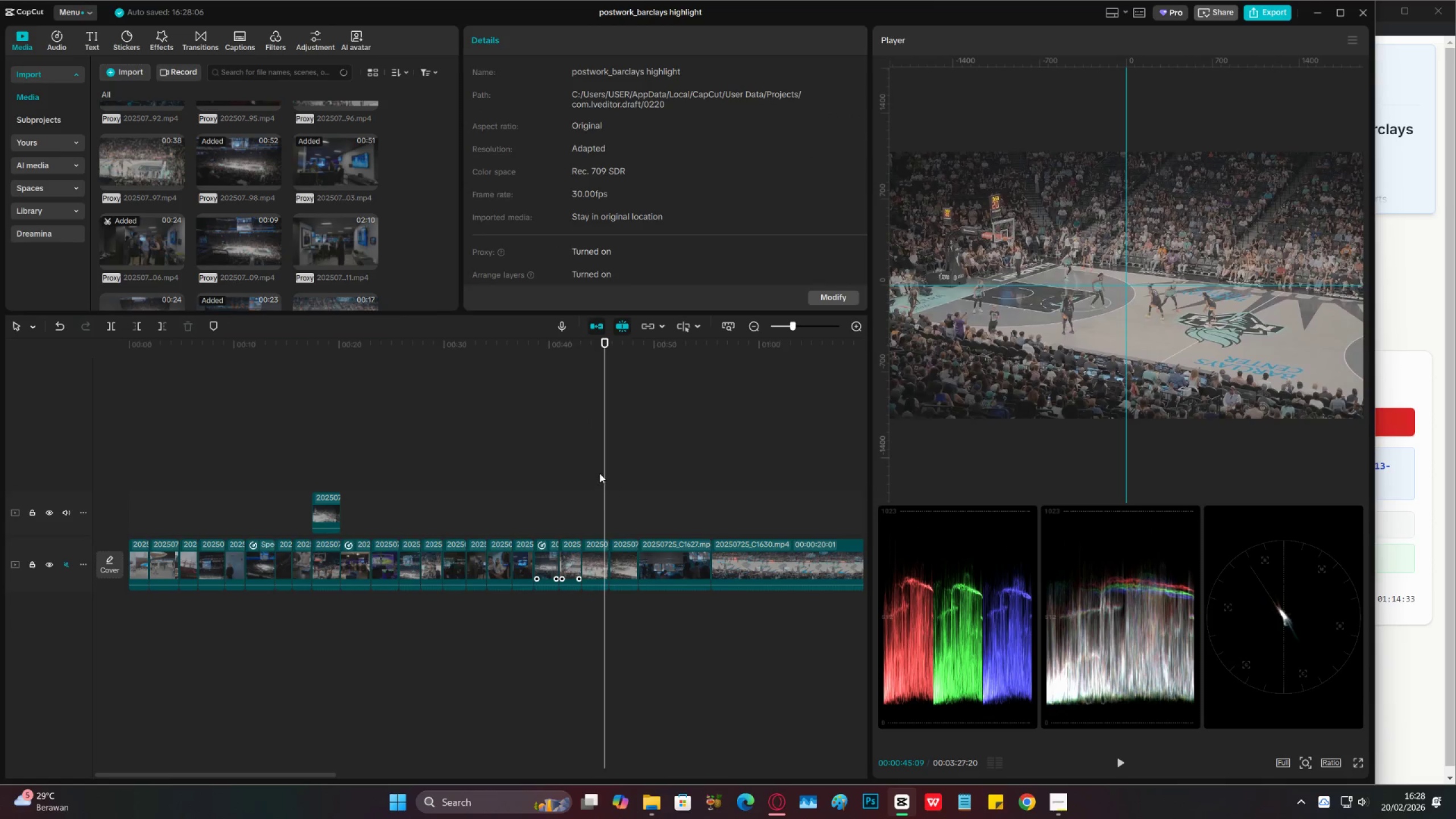 
left_click([588, 453])
 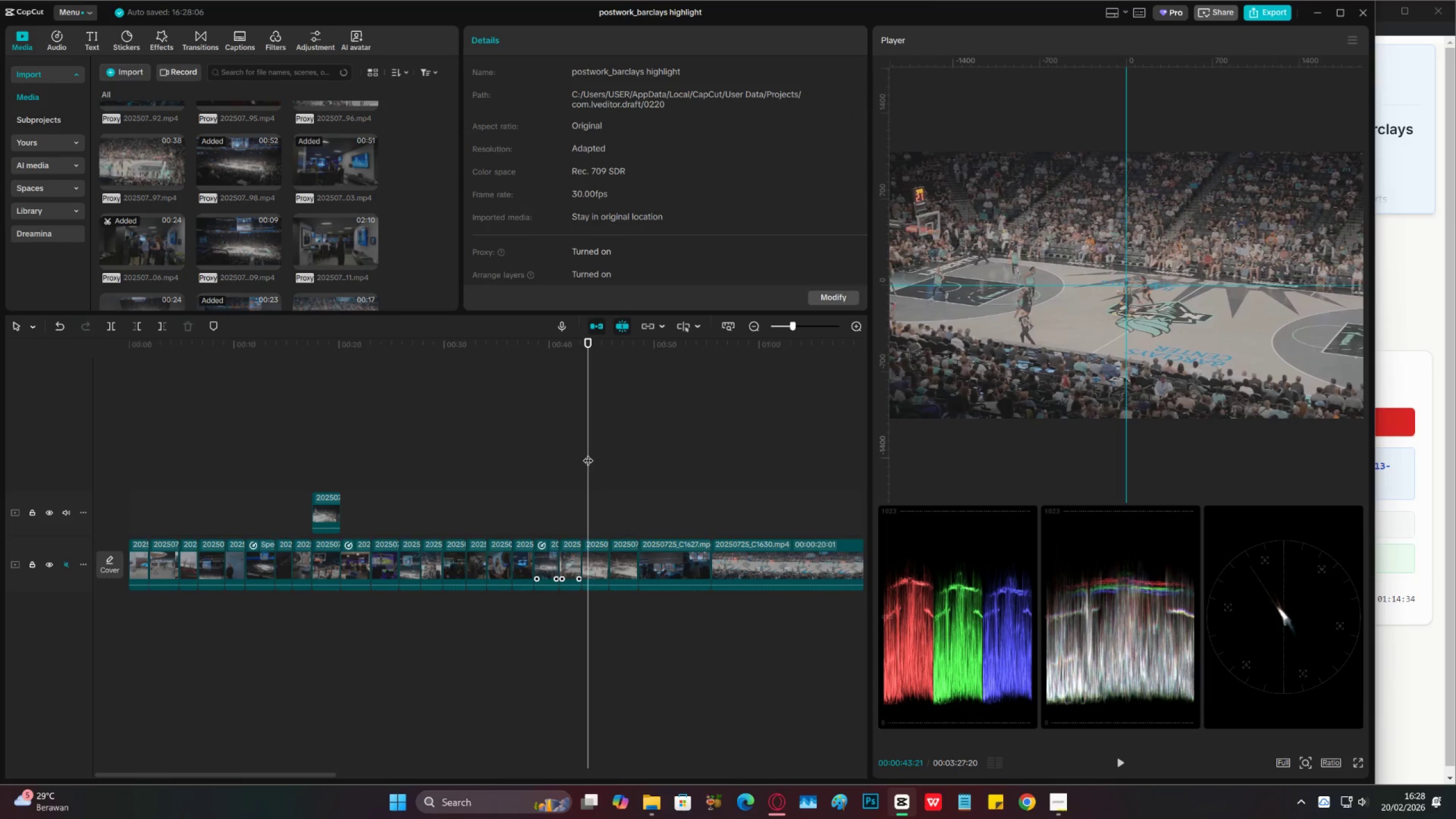 
key(Control+S)
 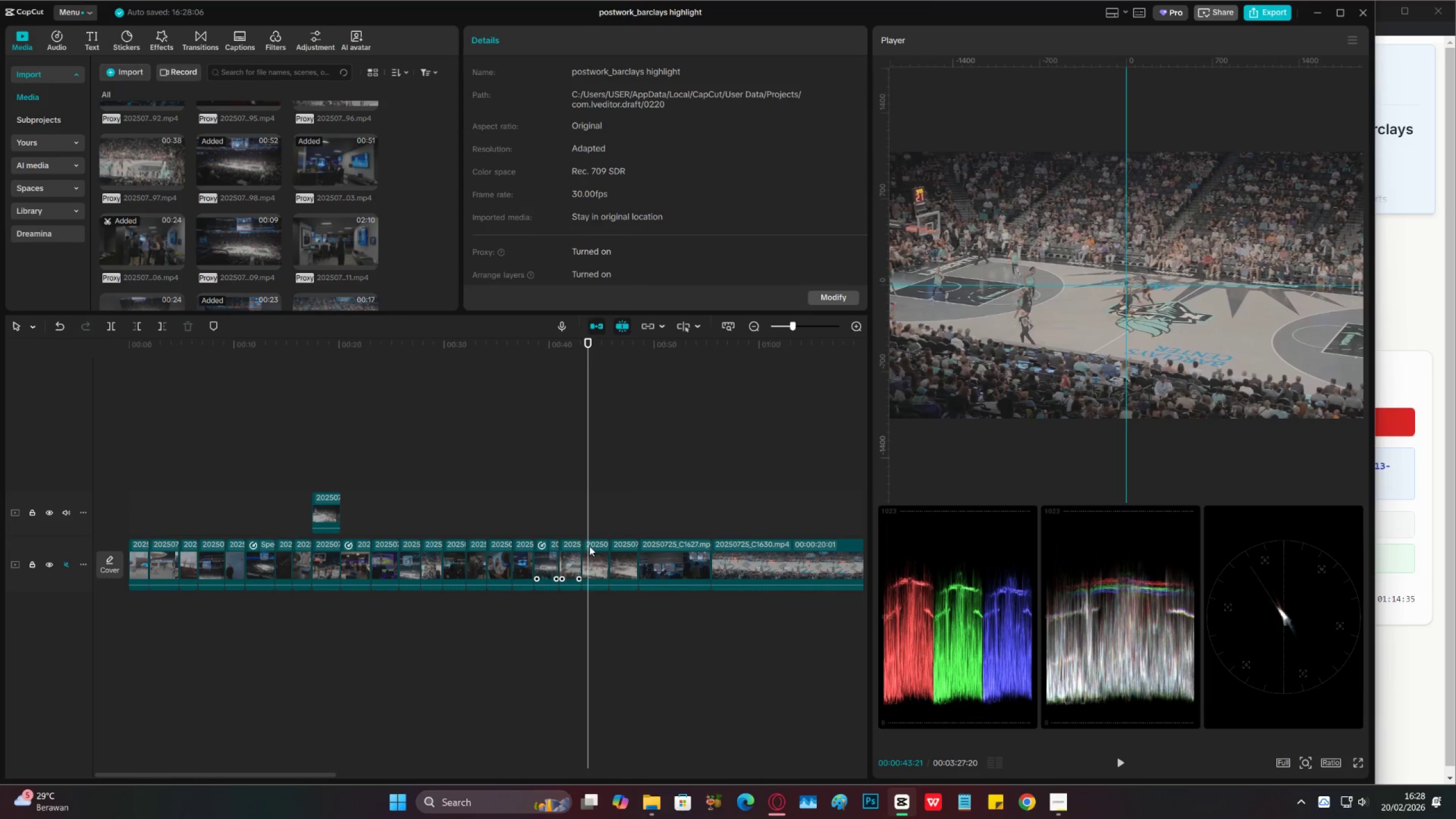 
key(Space)
 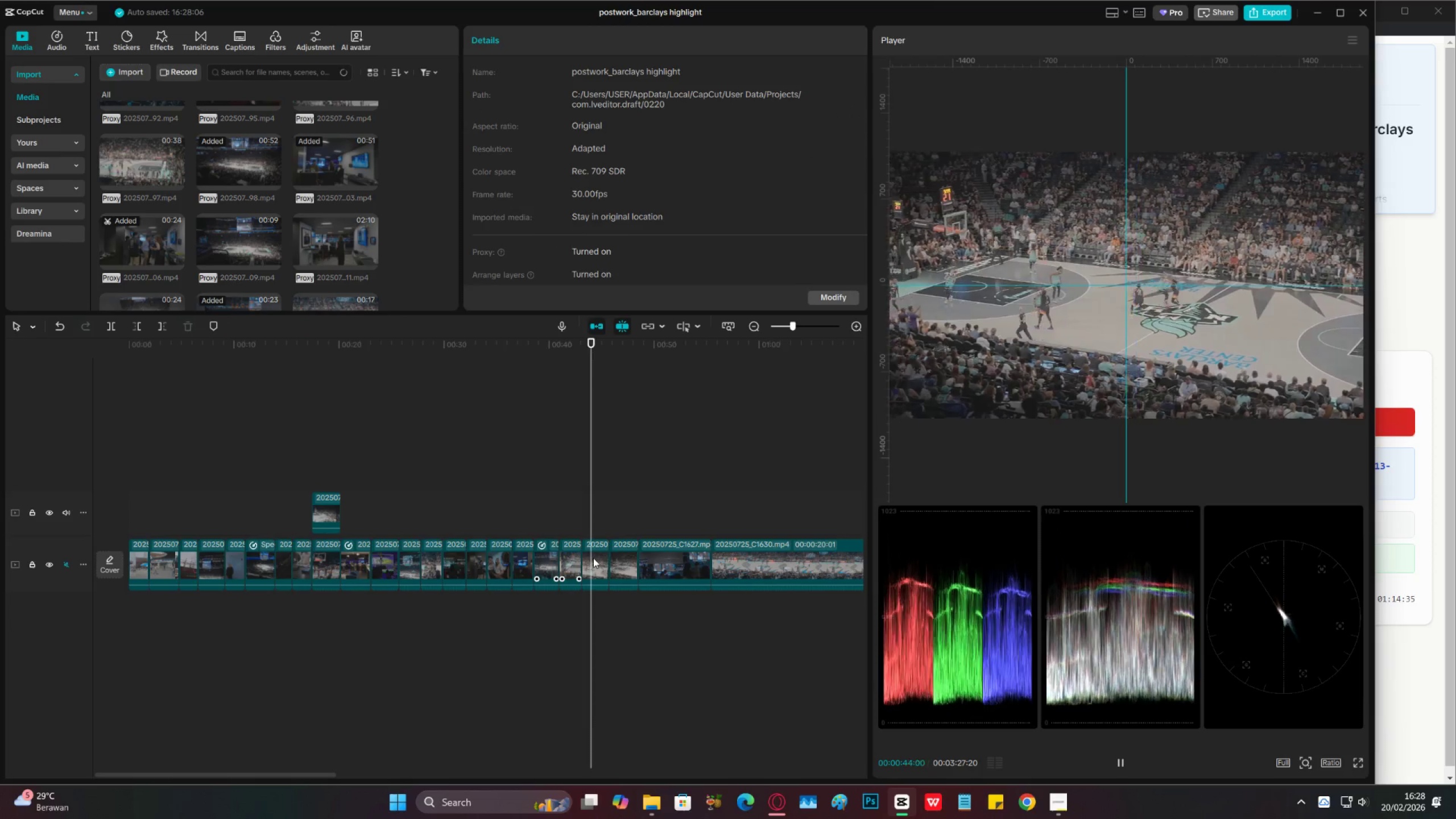 
left_click([593, 558])
 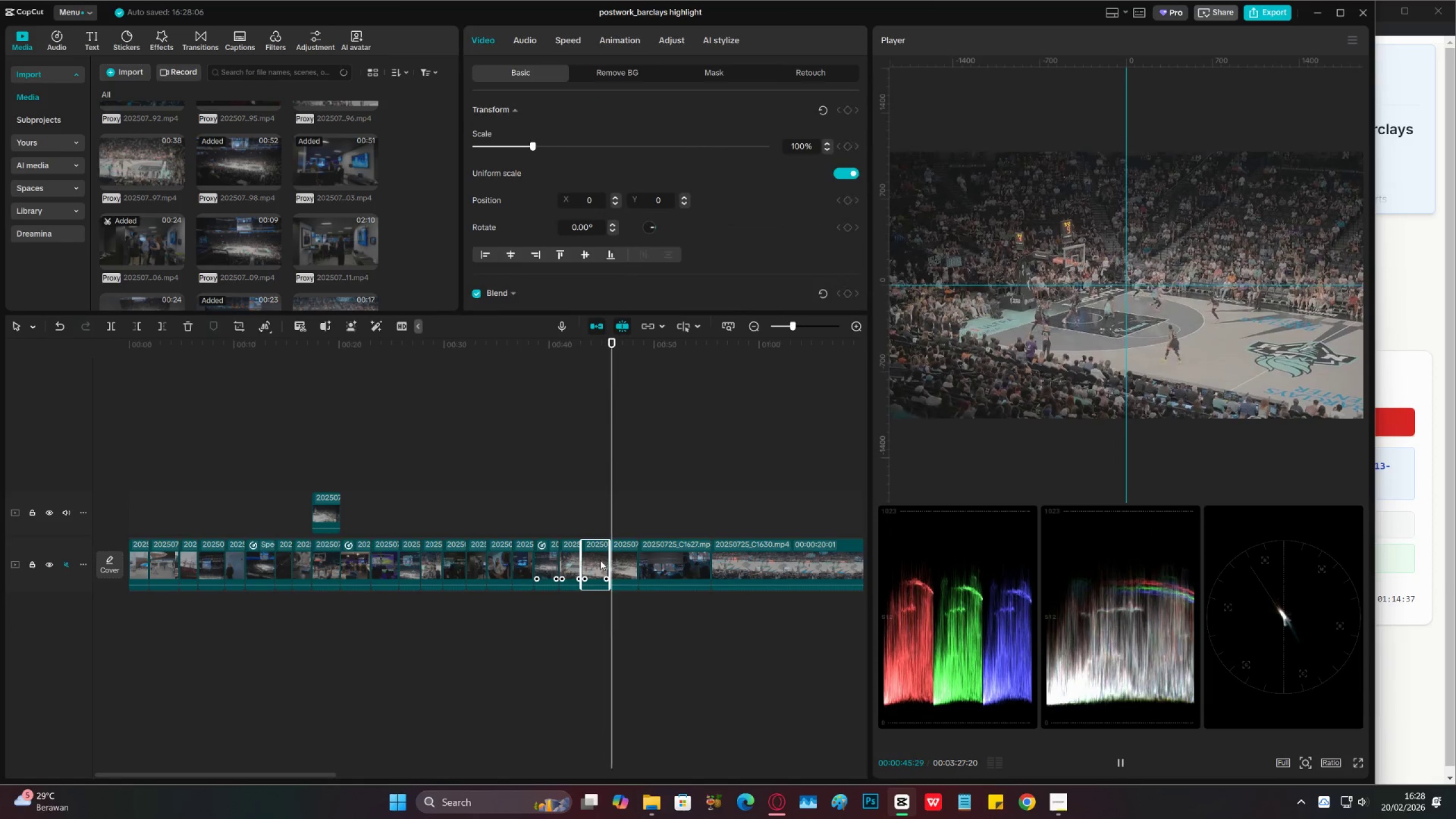 
key(Space)
 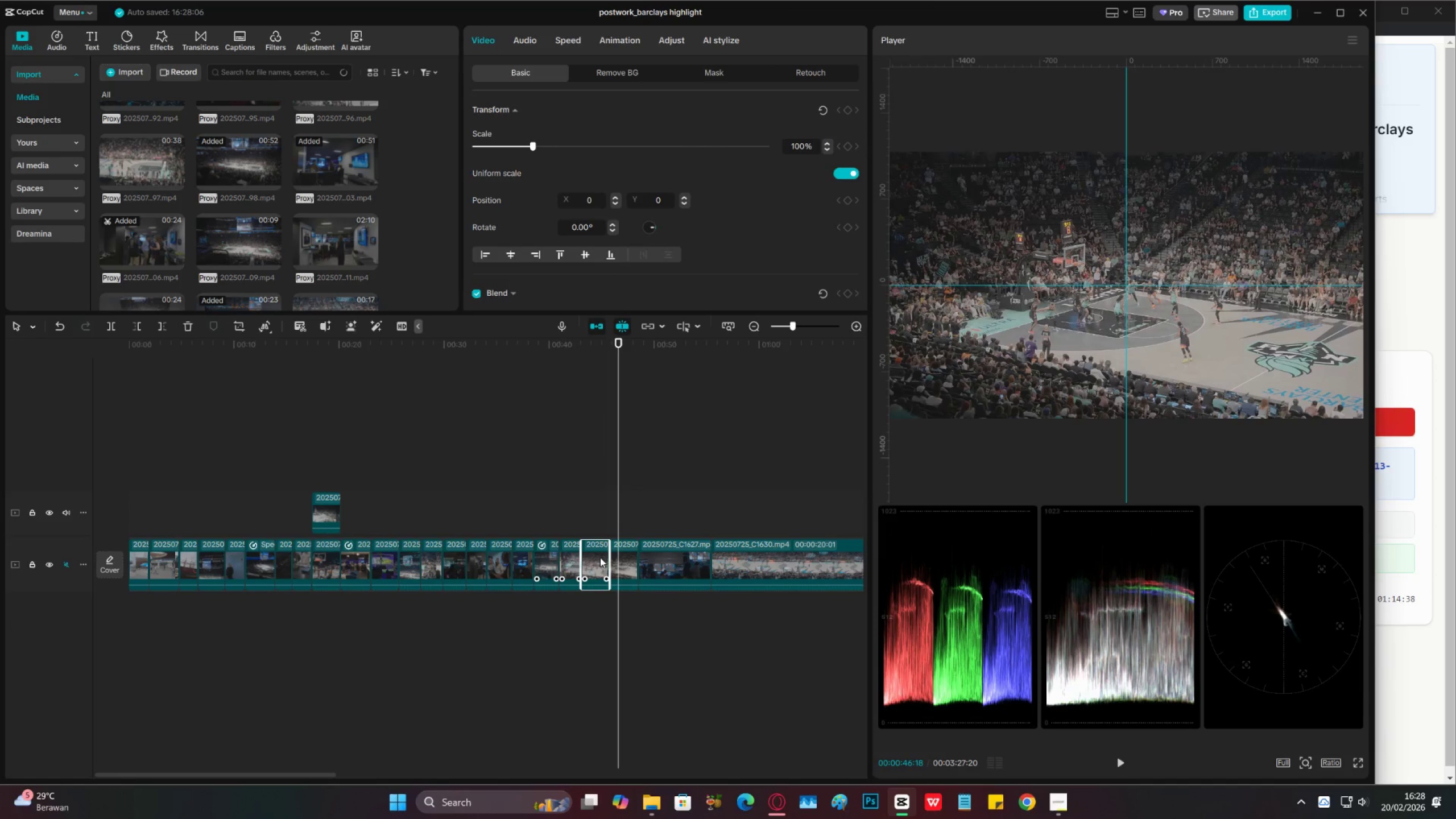 
key(X)
 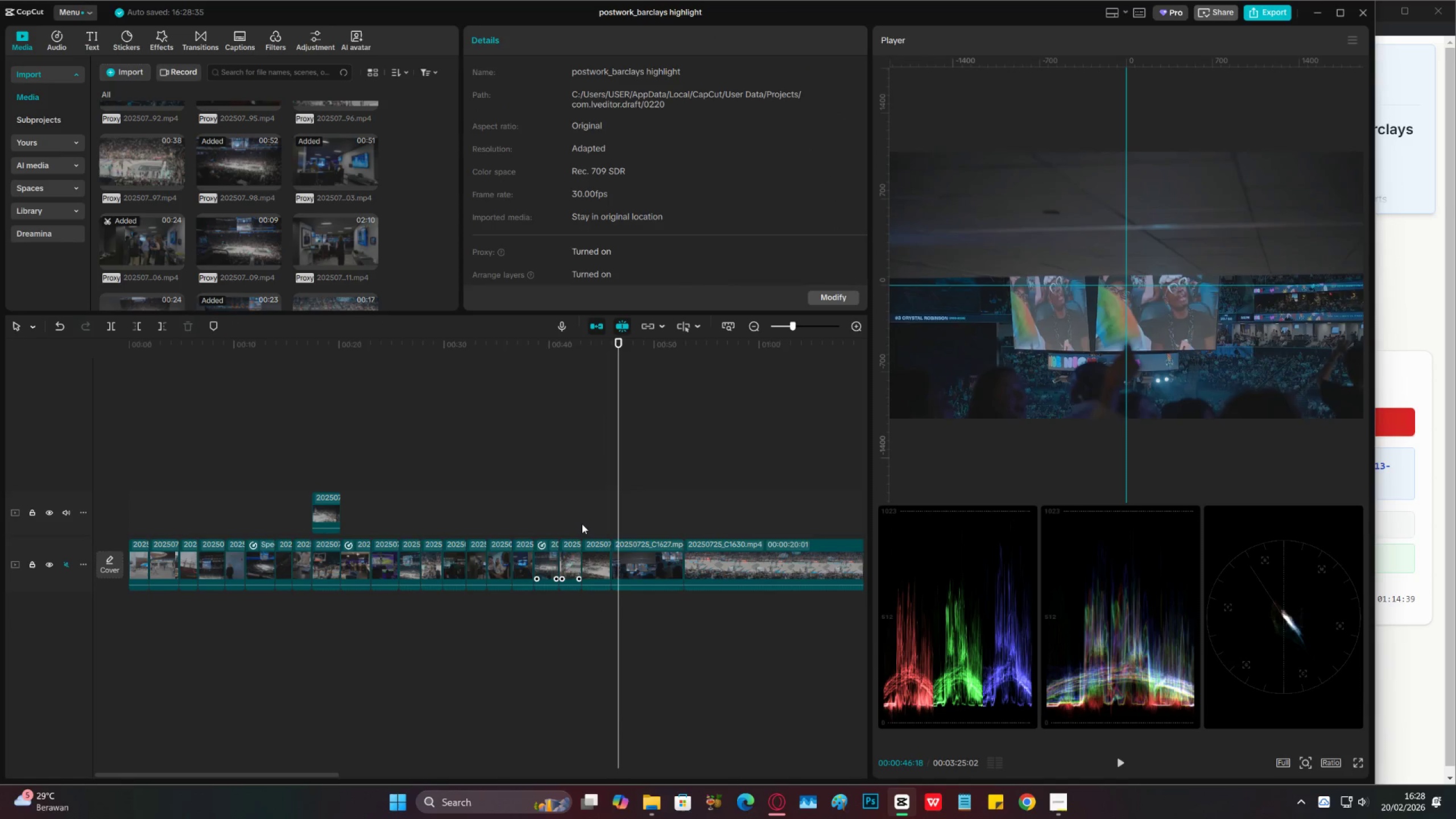 
left_click([580, 522])
 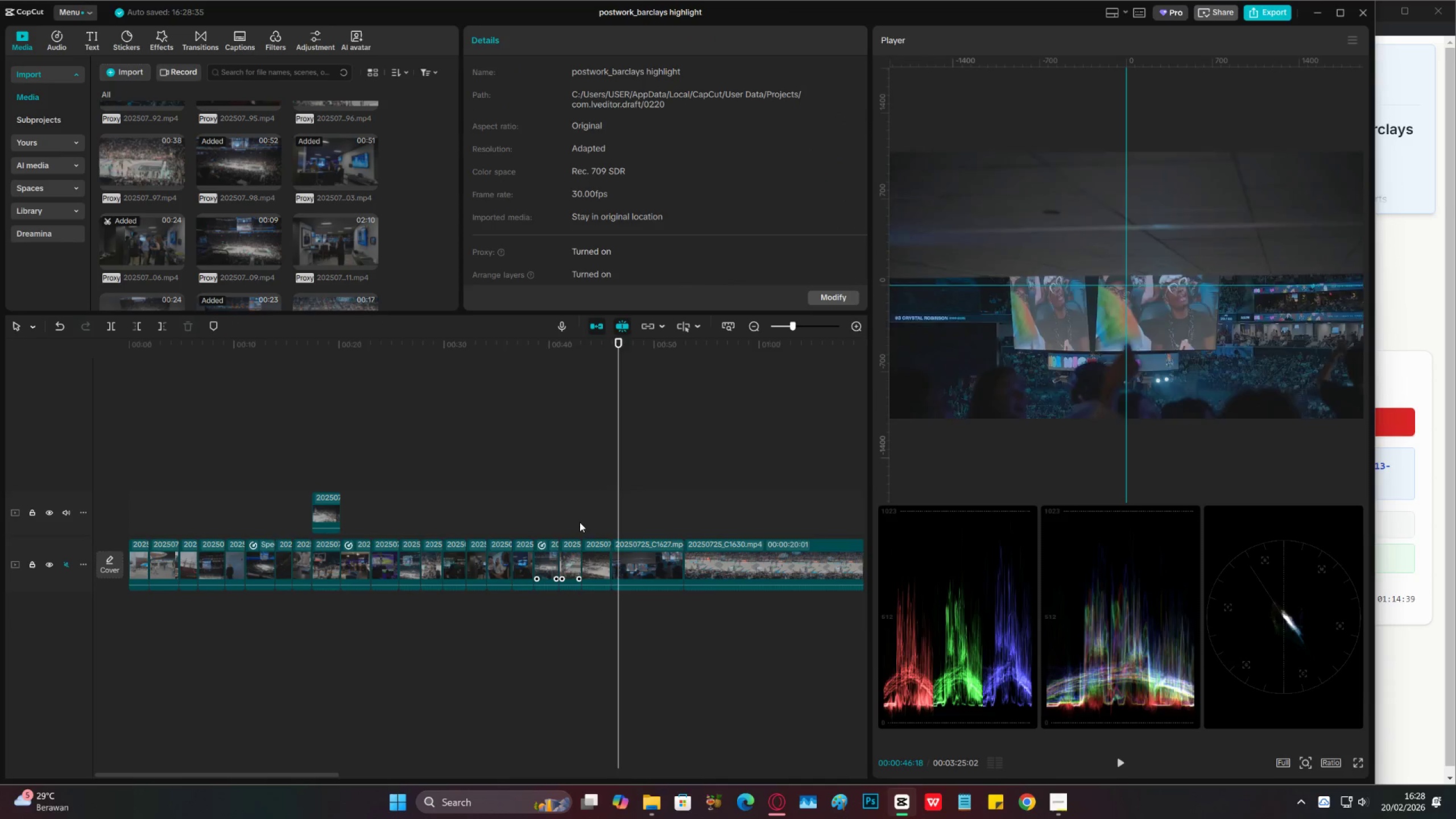 
key(Space)
 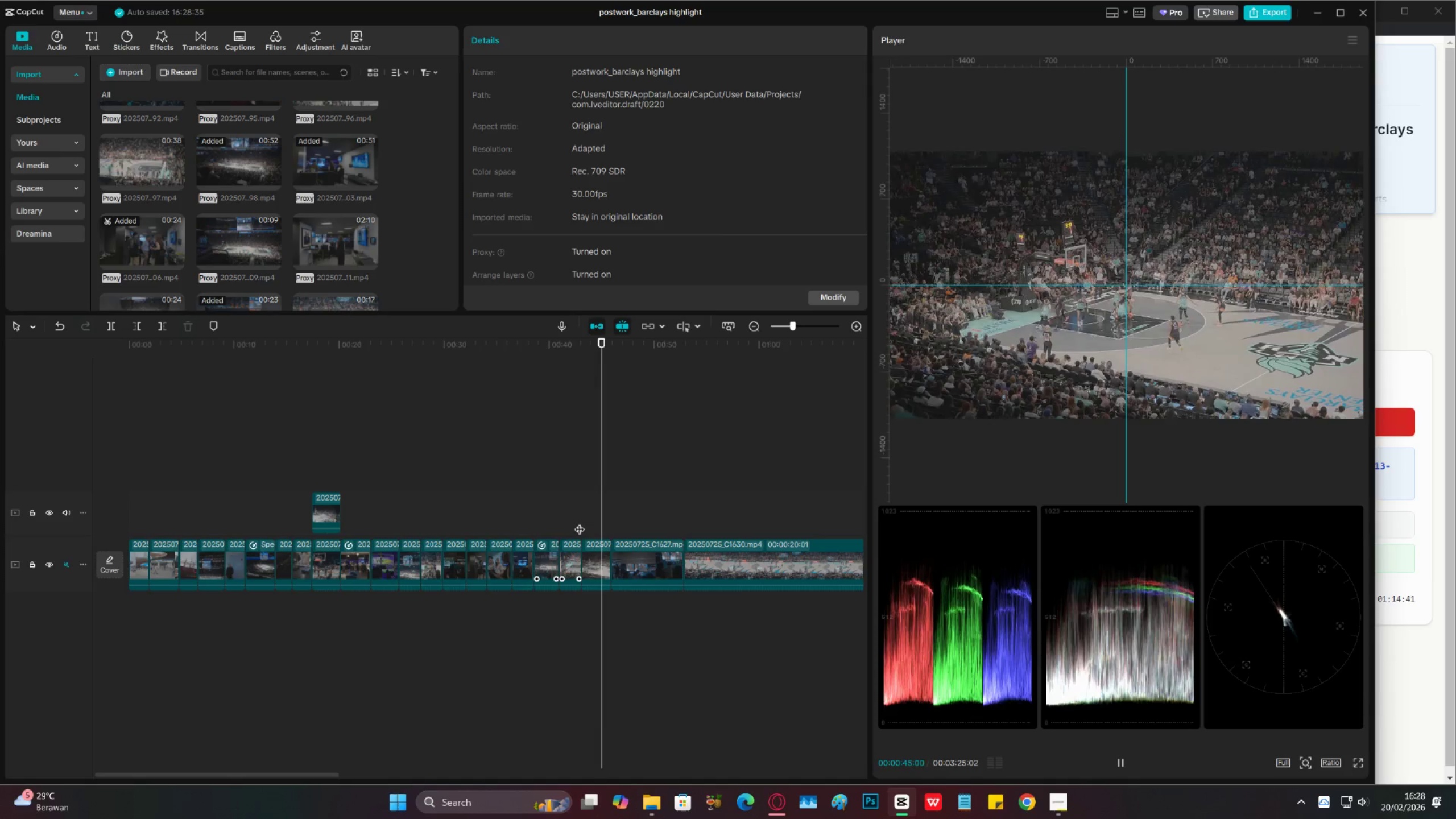 
key(Space)
 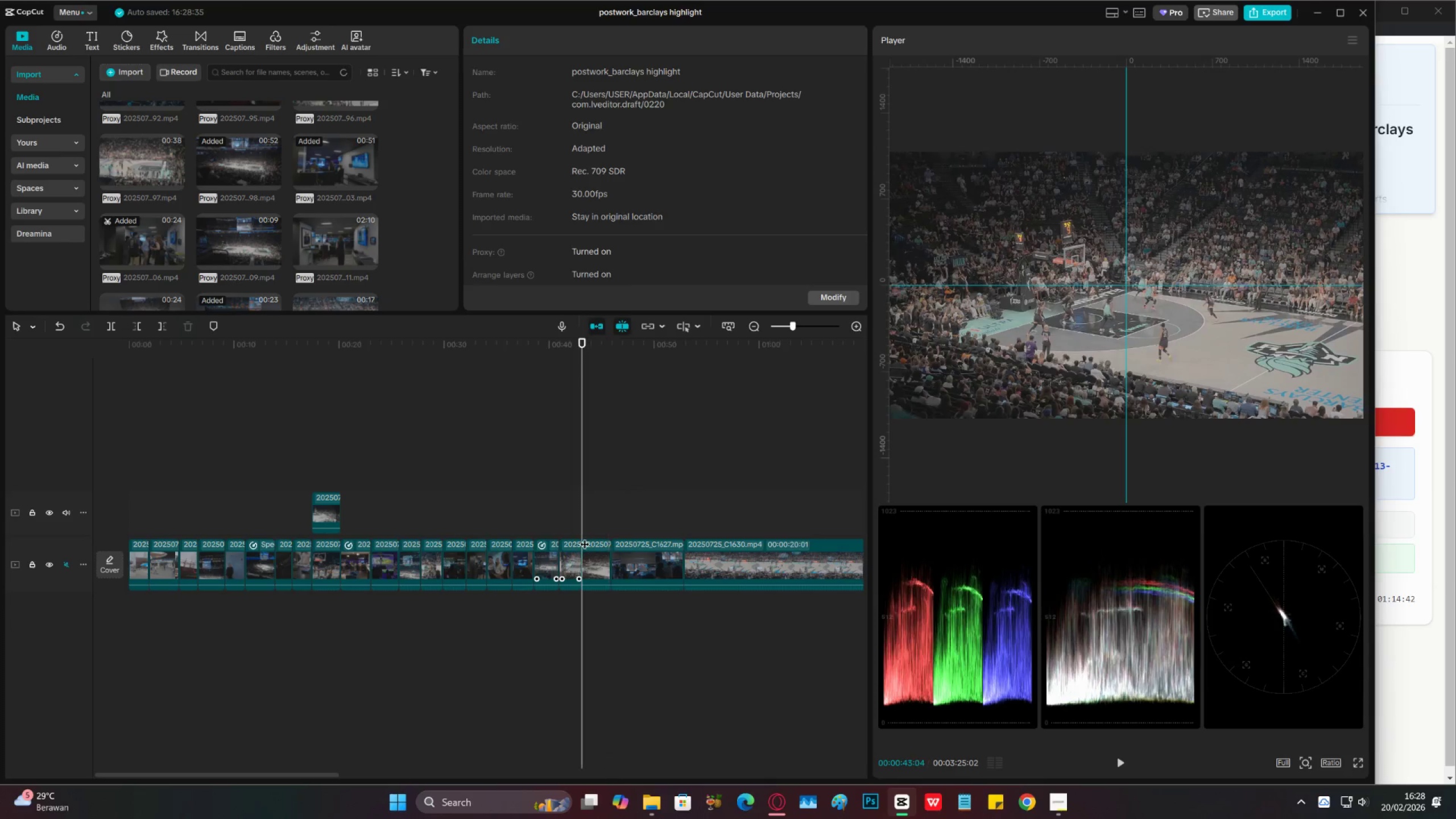 
double_click([589, 526])
 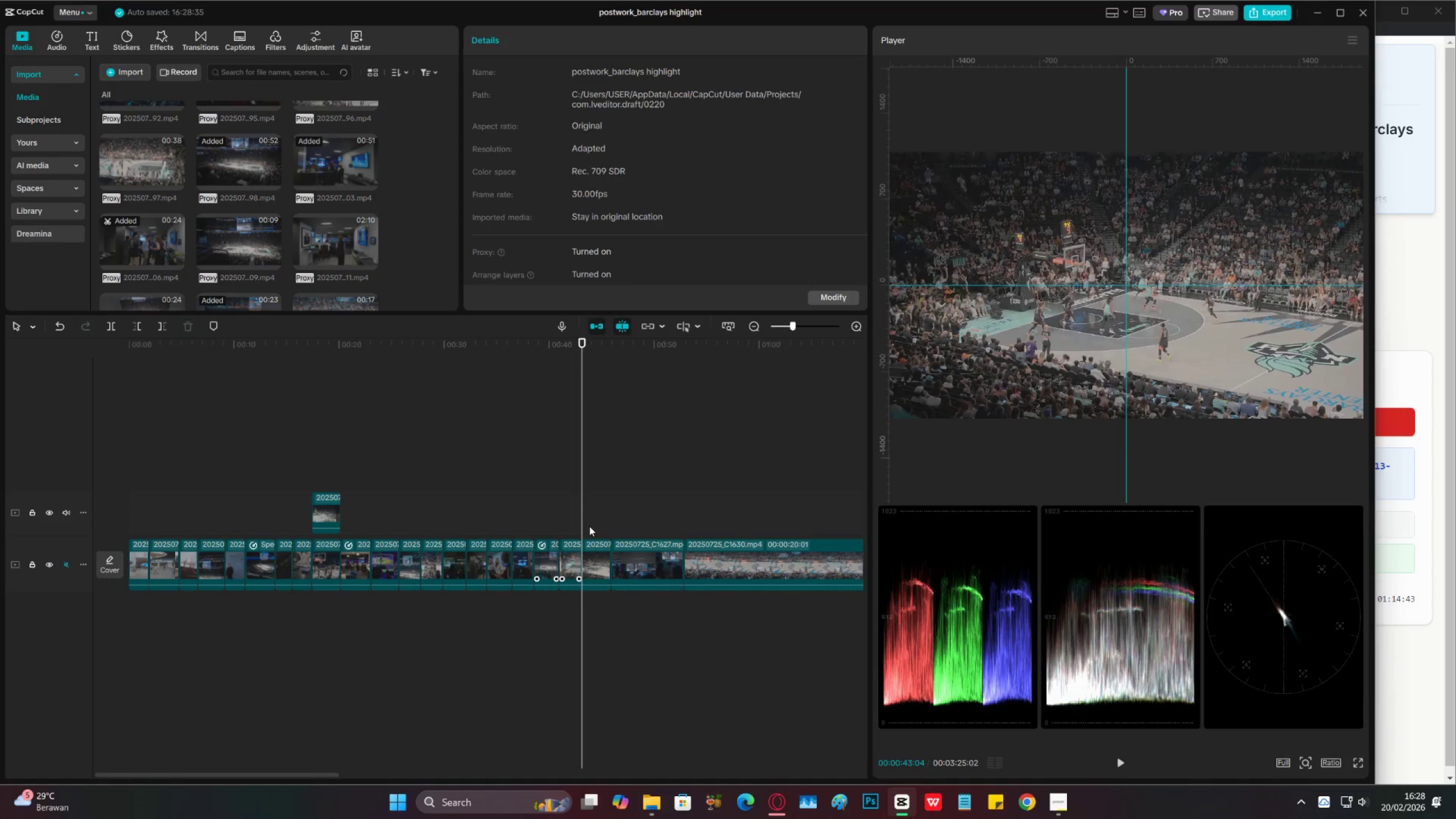 
key(Space)
 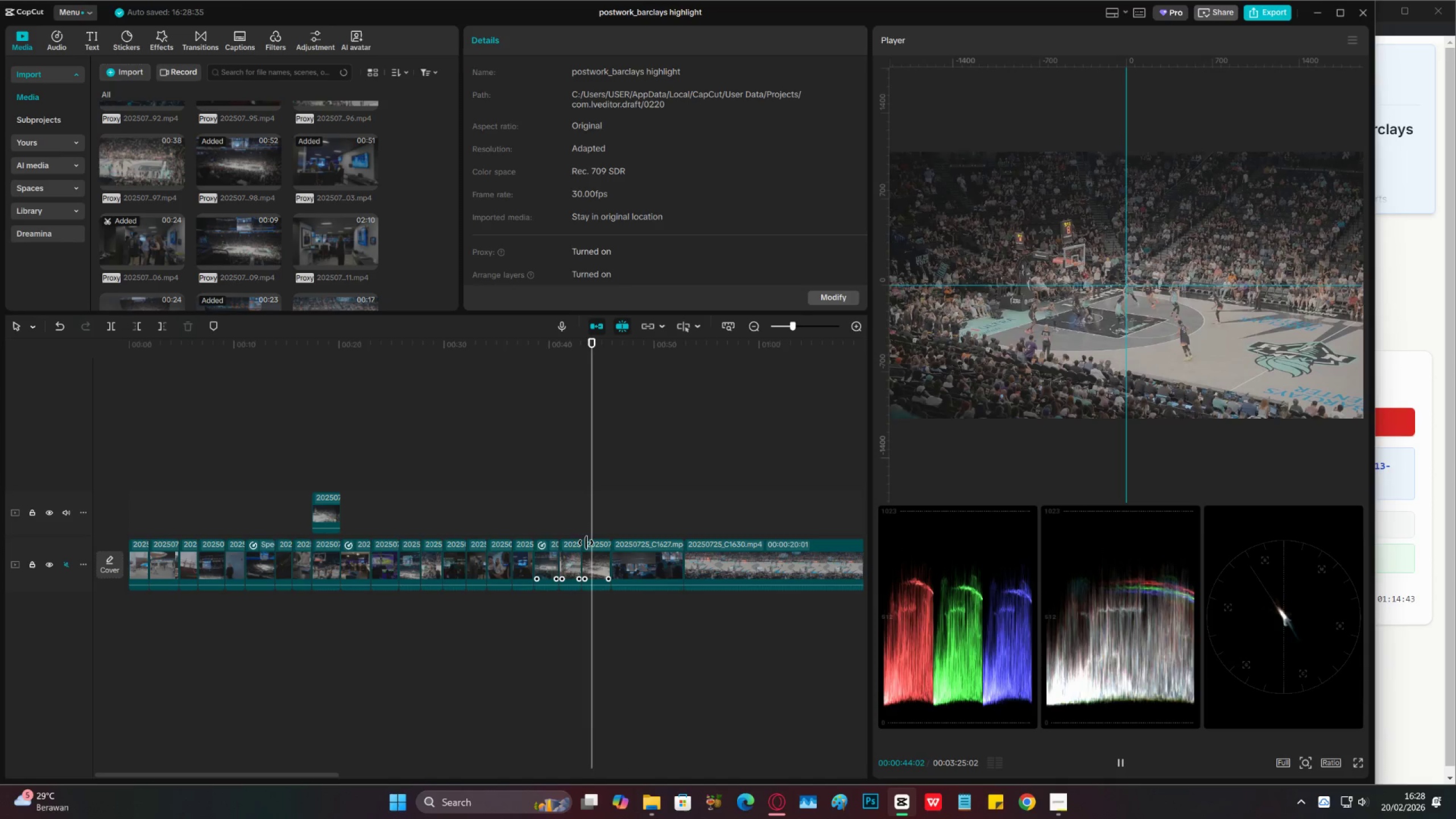 
key(Space)
 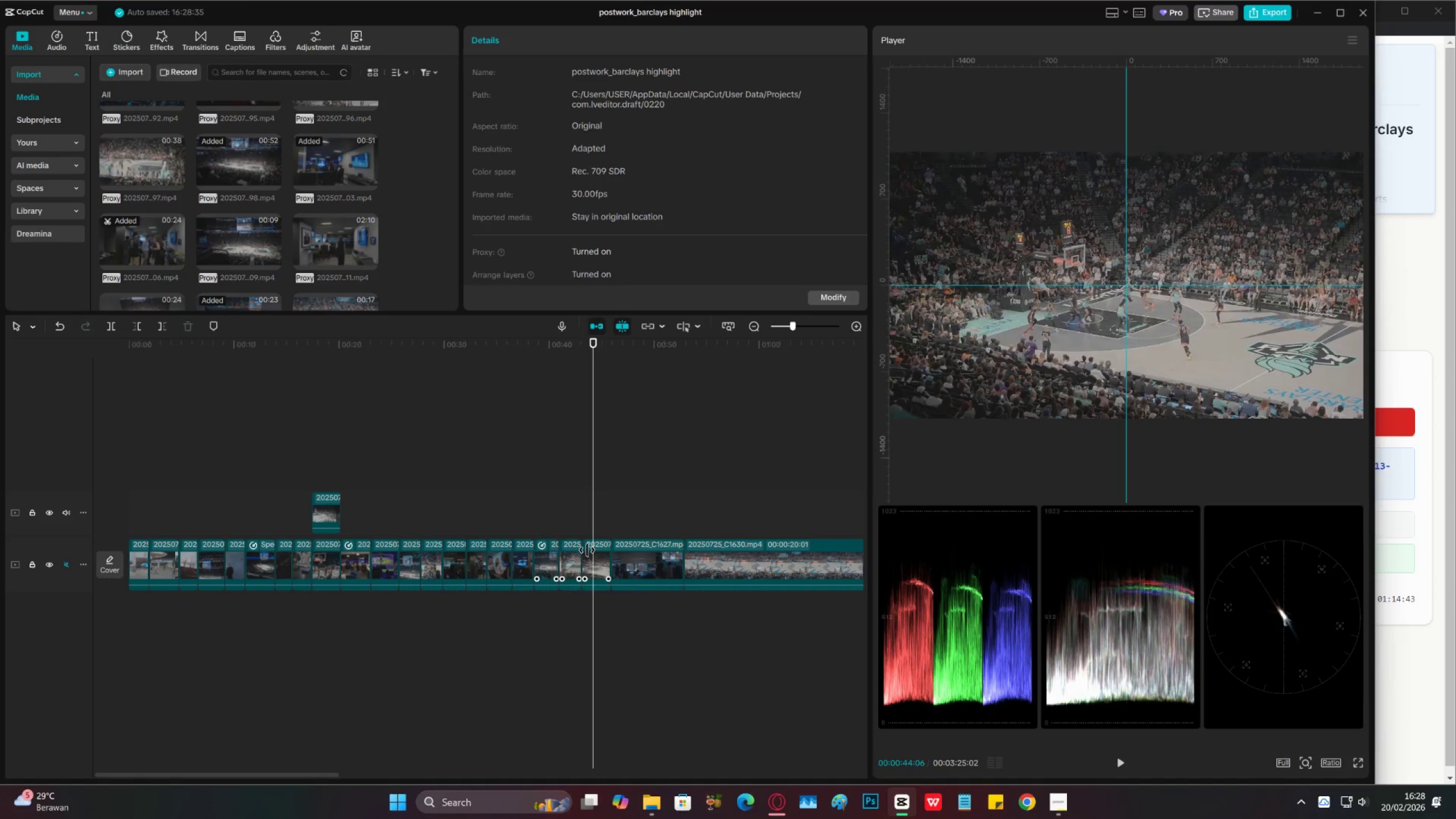 
left_click_drag(start_coordinate=[587, 550], to_coordinate=[594, 550])
 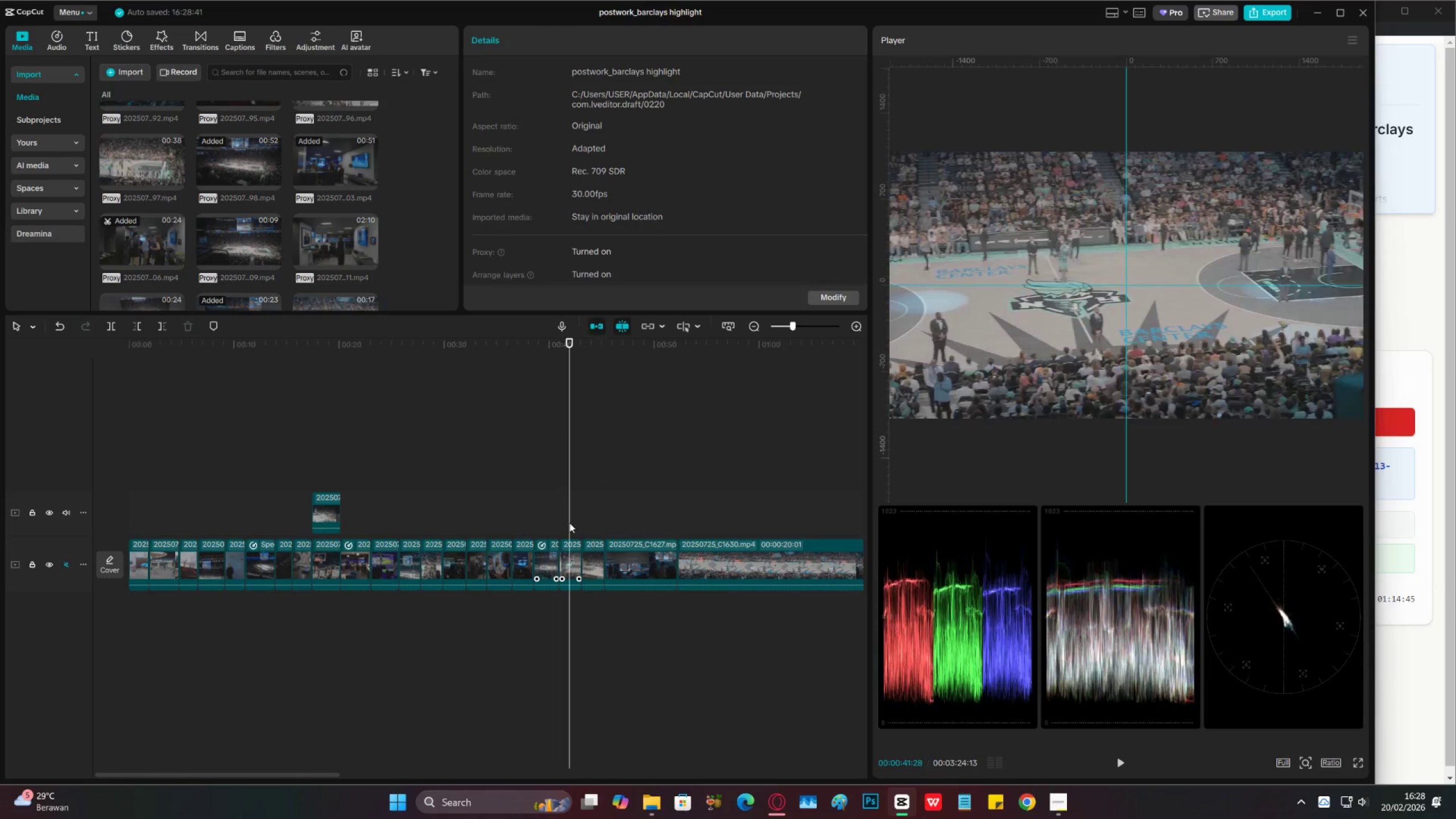 
double_click([559, 528])
 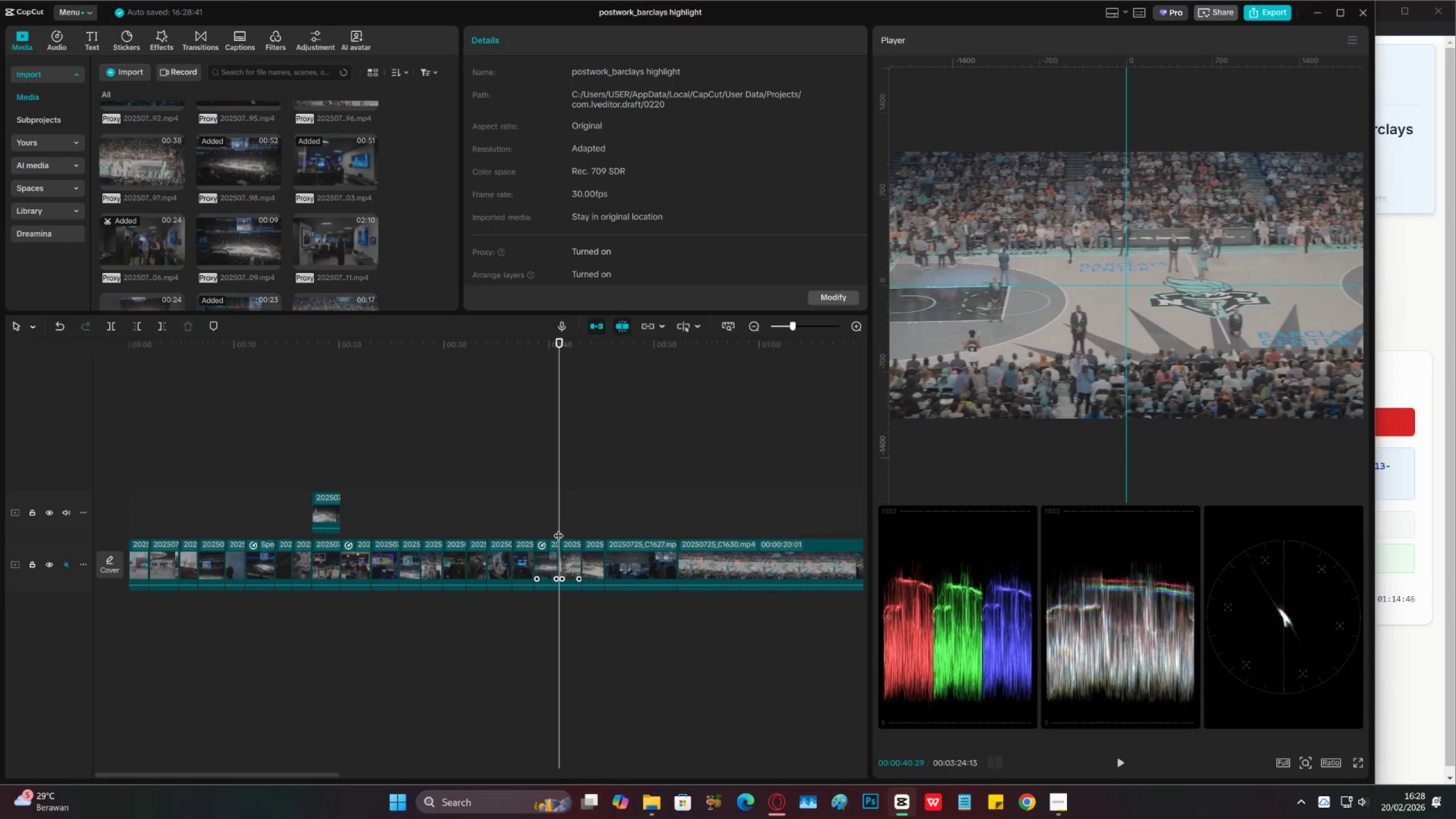 
key(Control+S)
 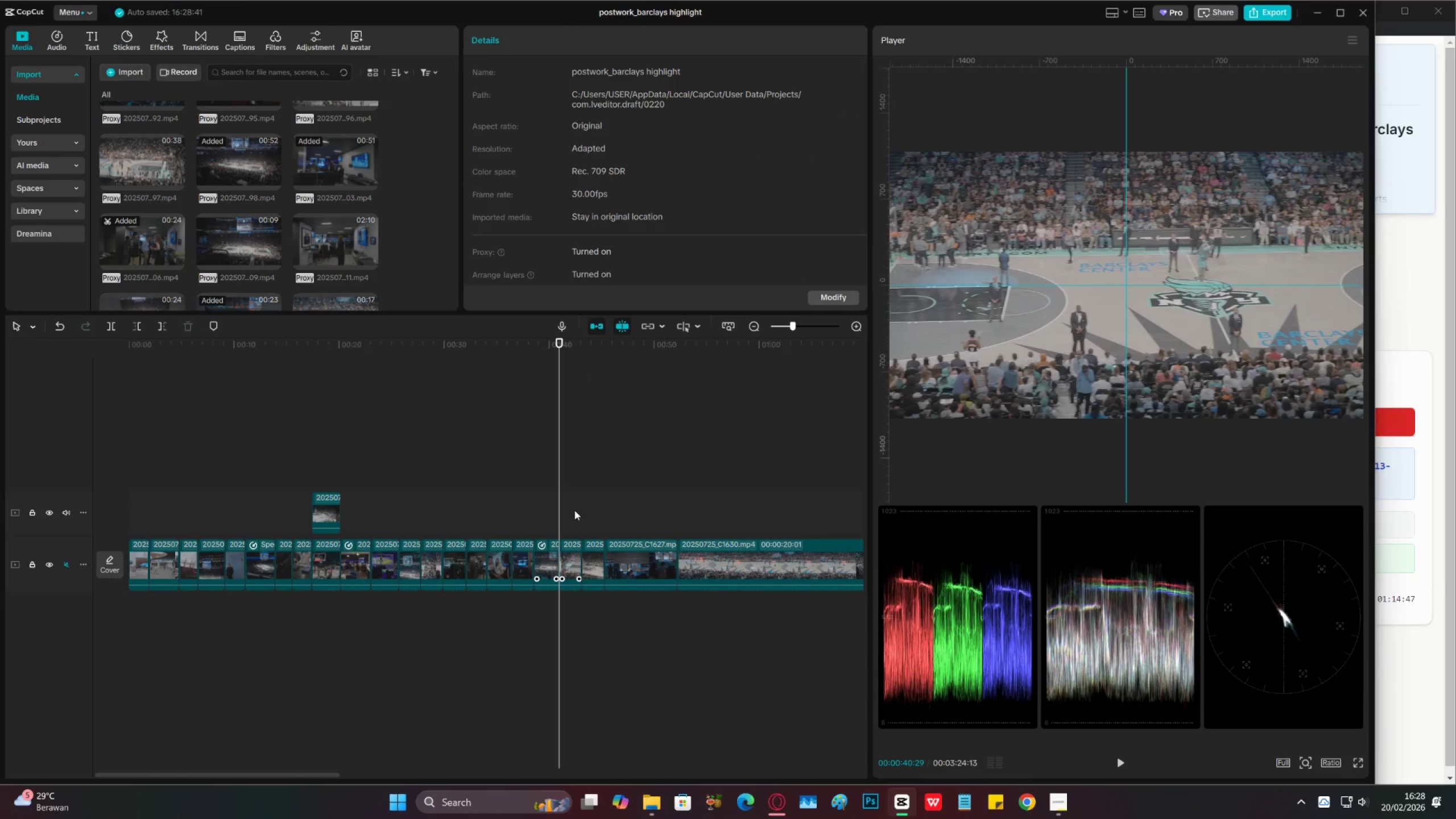 
left_click([574, 509])
 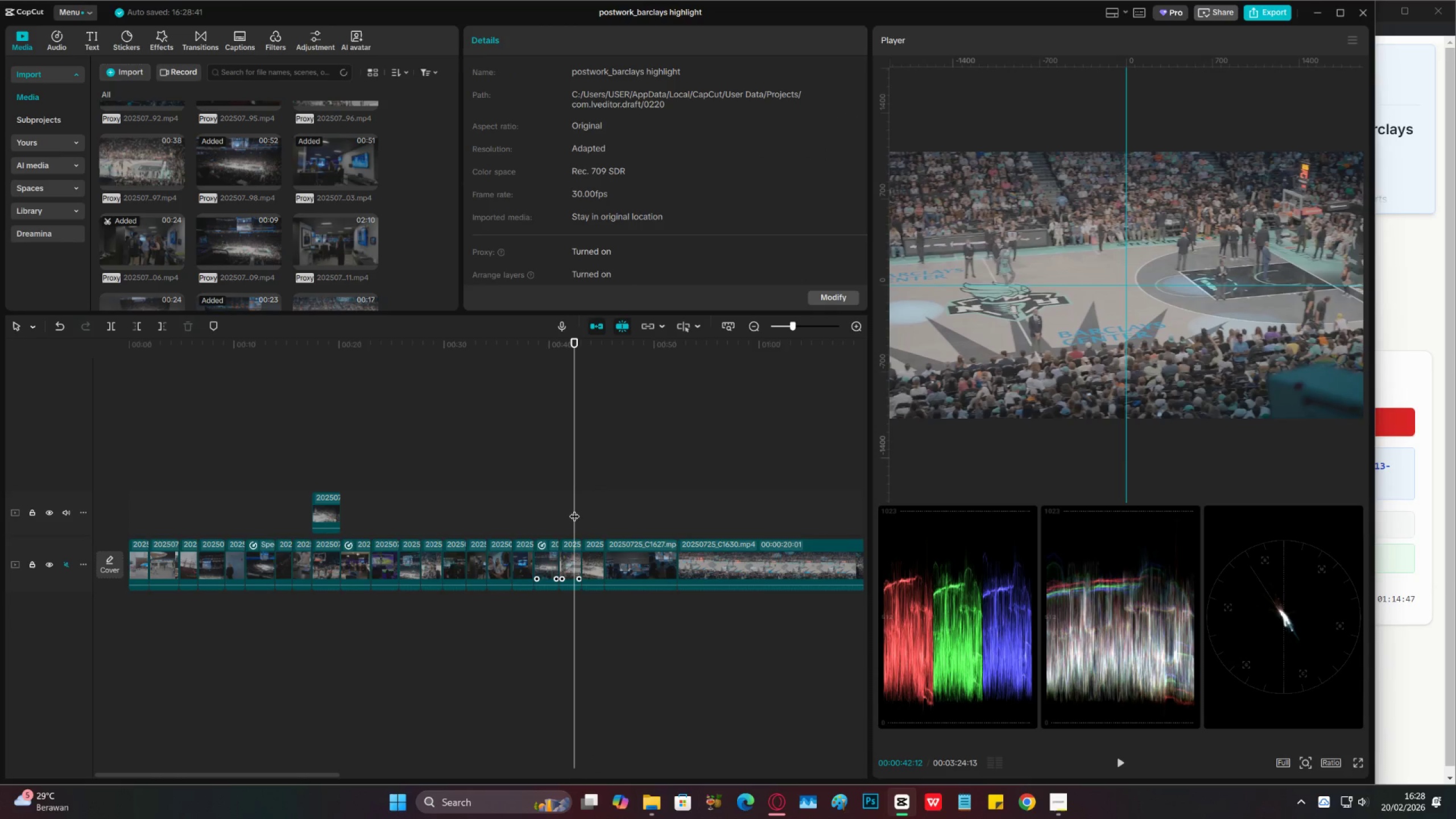 
left_click_drag(start_coordinate=[574, 509], to_coordinate=[580, 508])
 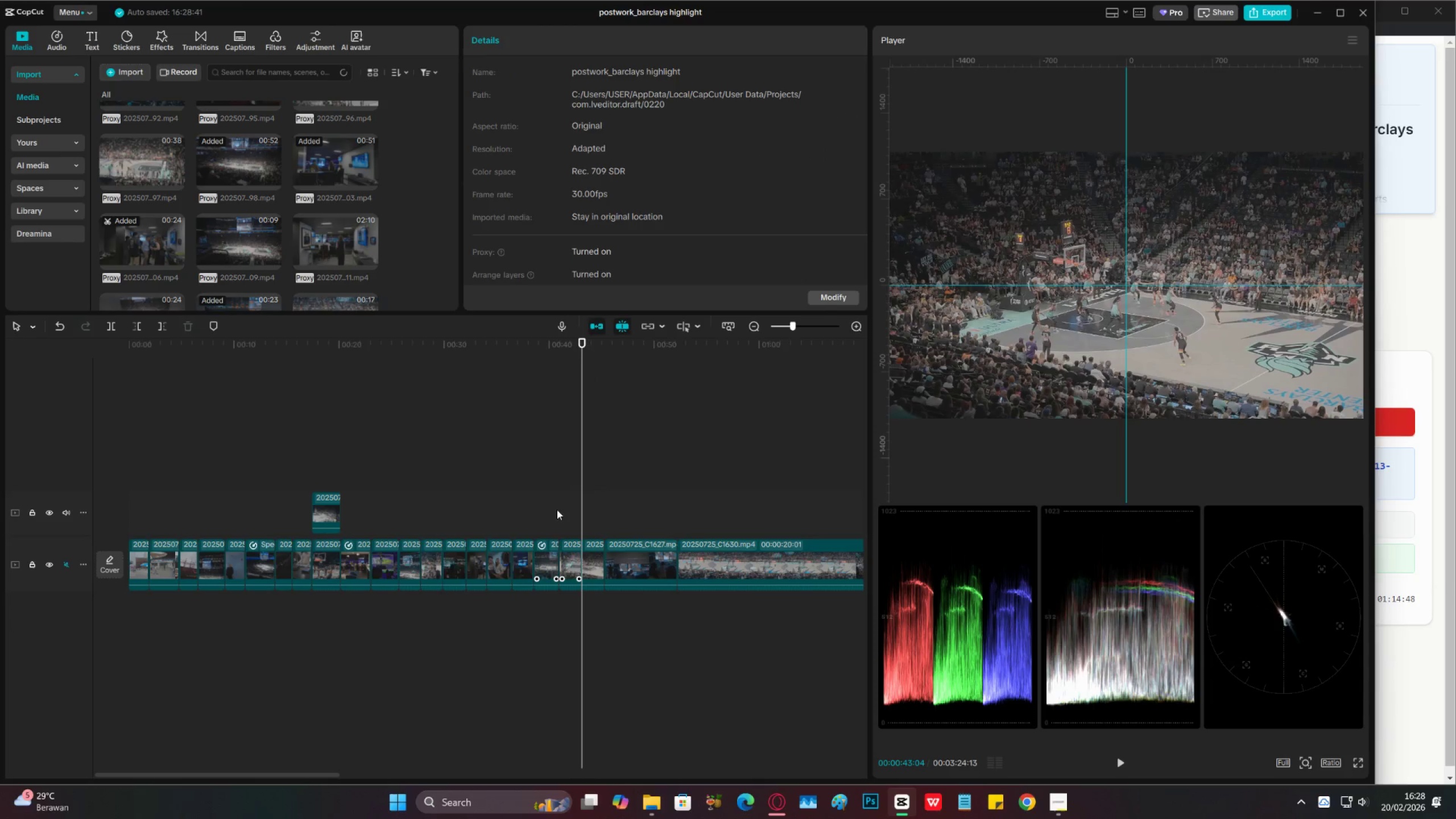 
left_click([557, 510])
 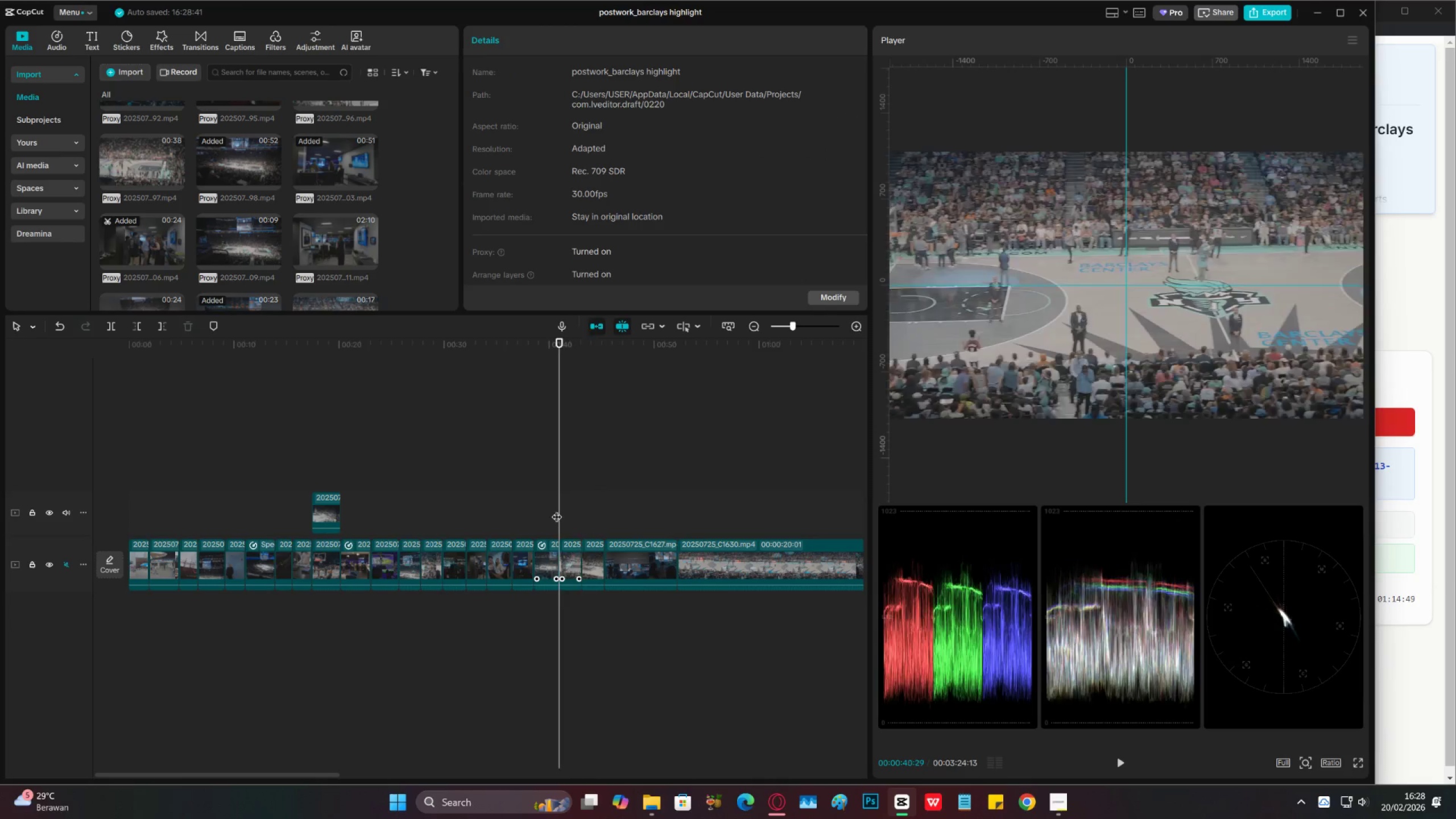 
key(Control+S)
 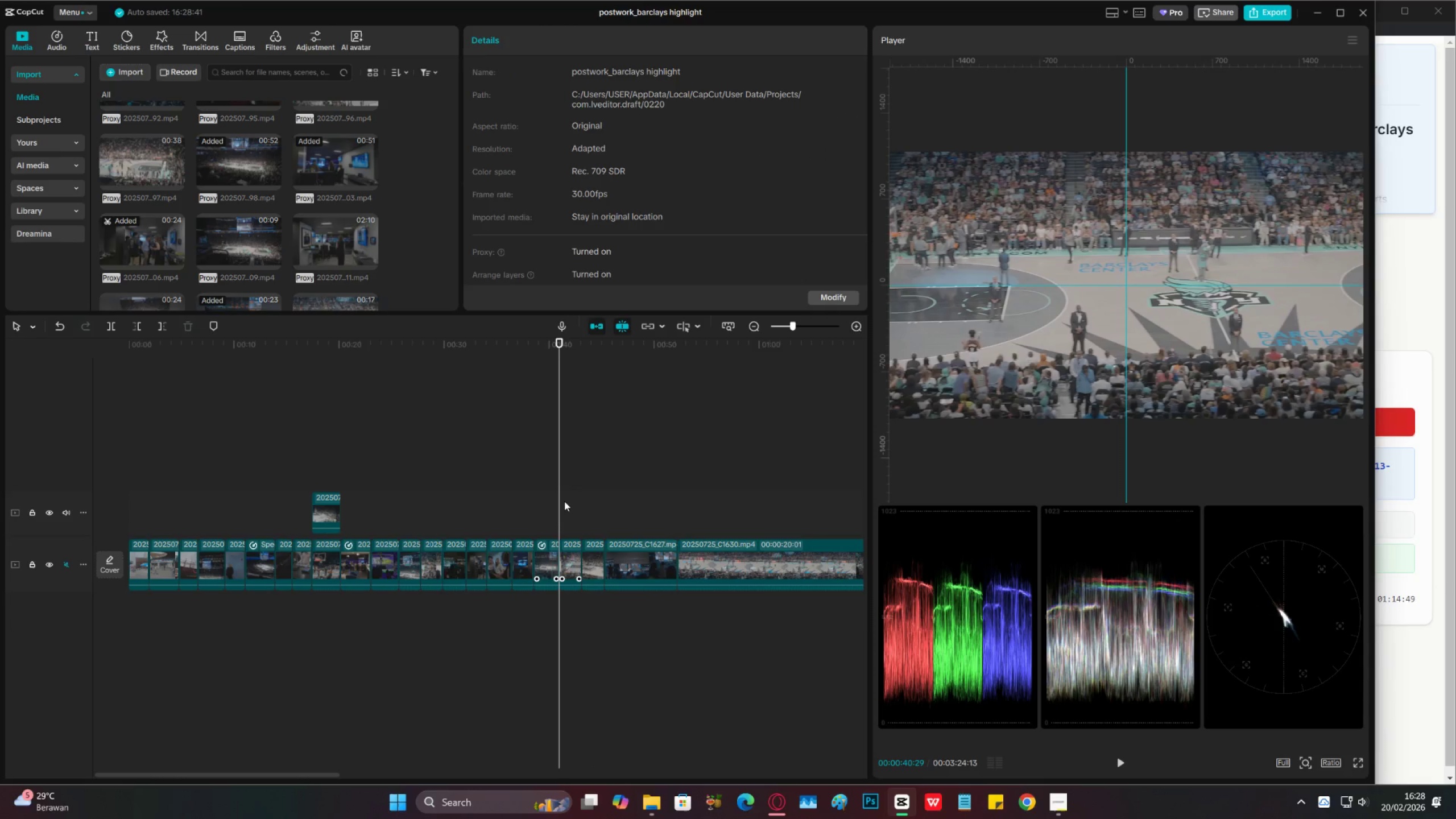 
left_click([564, 499])
 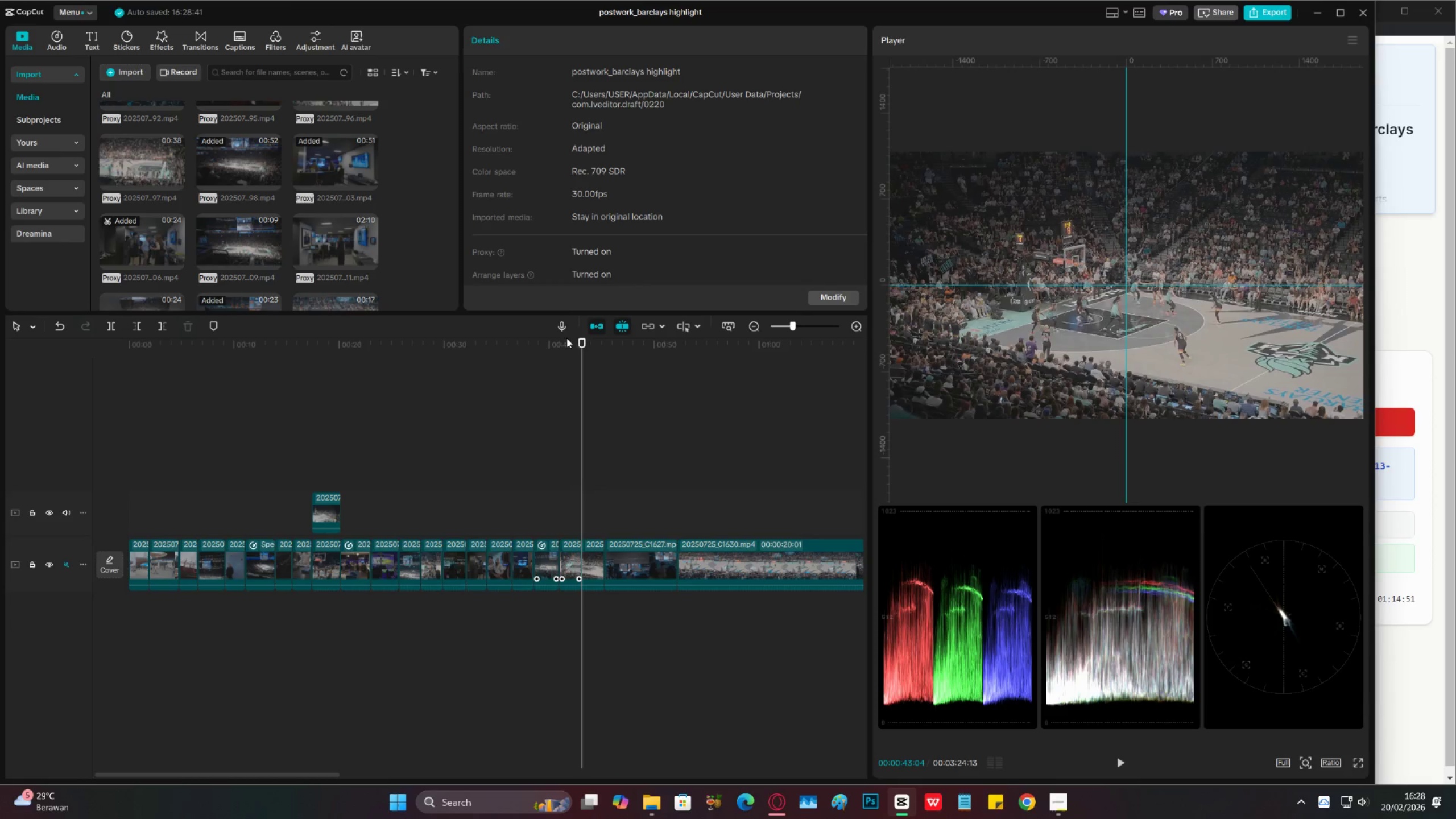 
left_click_drag(start_coordinate=[560, 345], to_coordinate=[621, 450])
 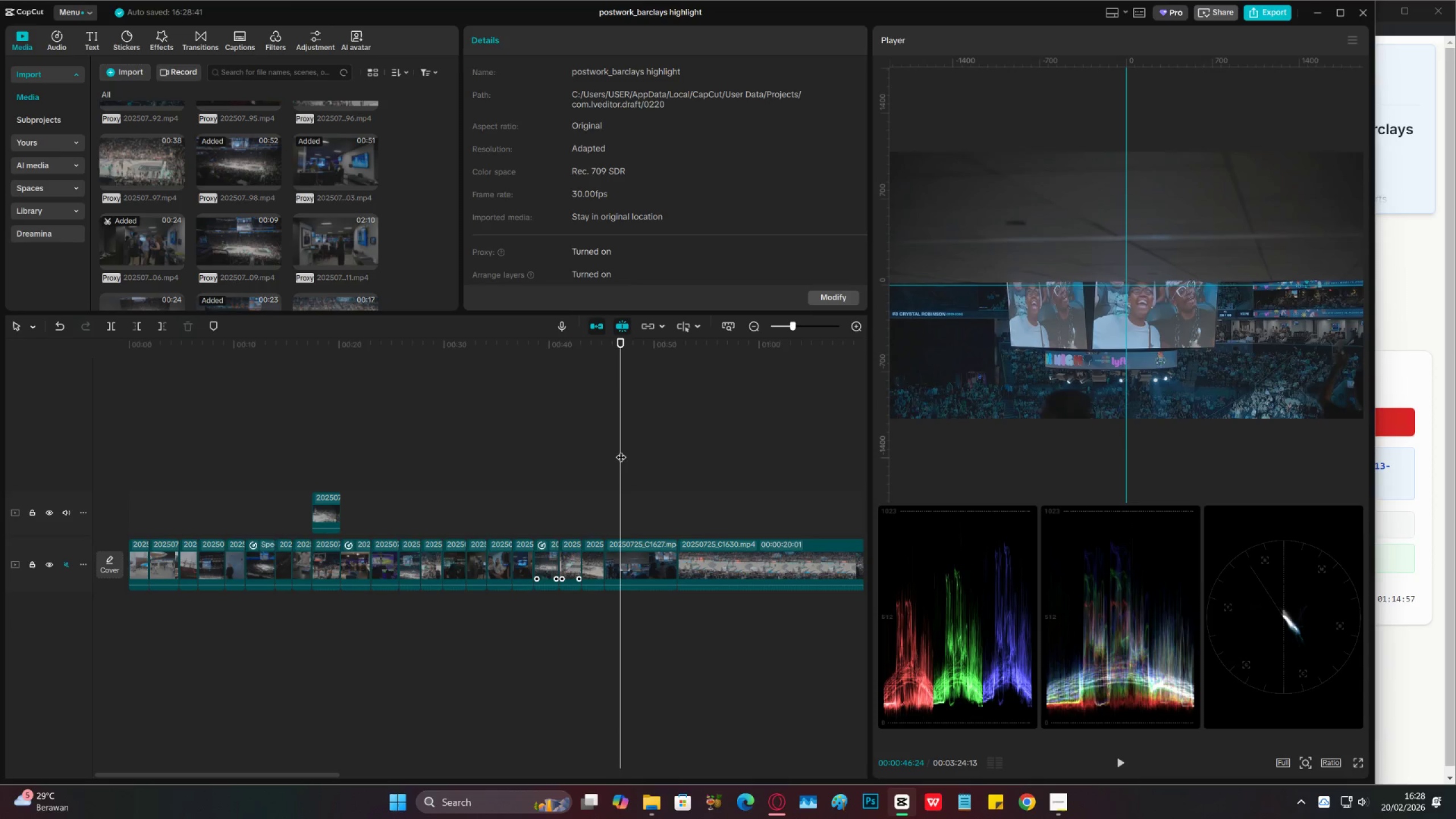 
key(C)
 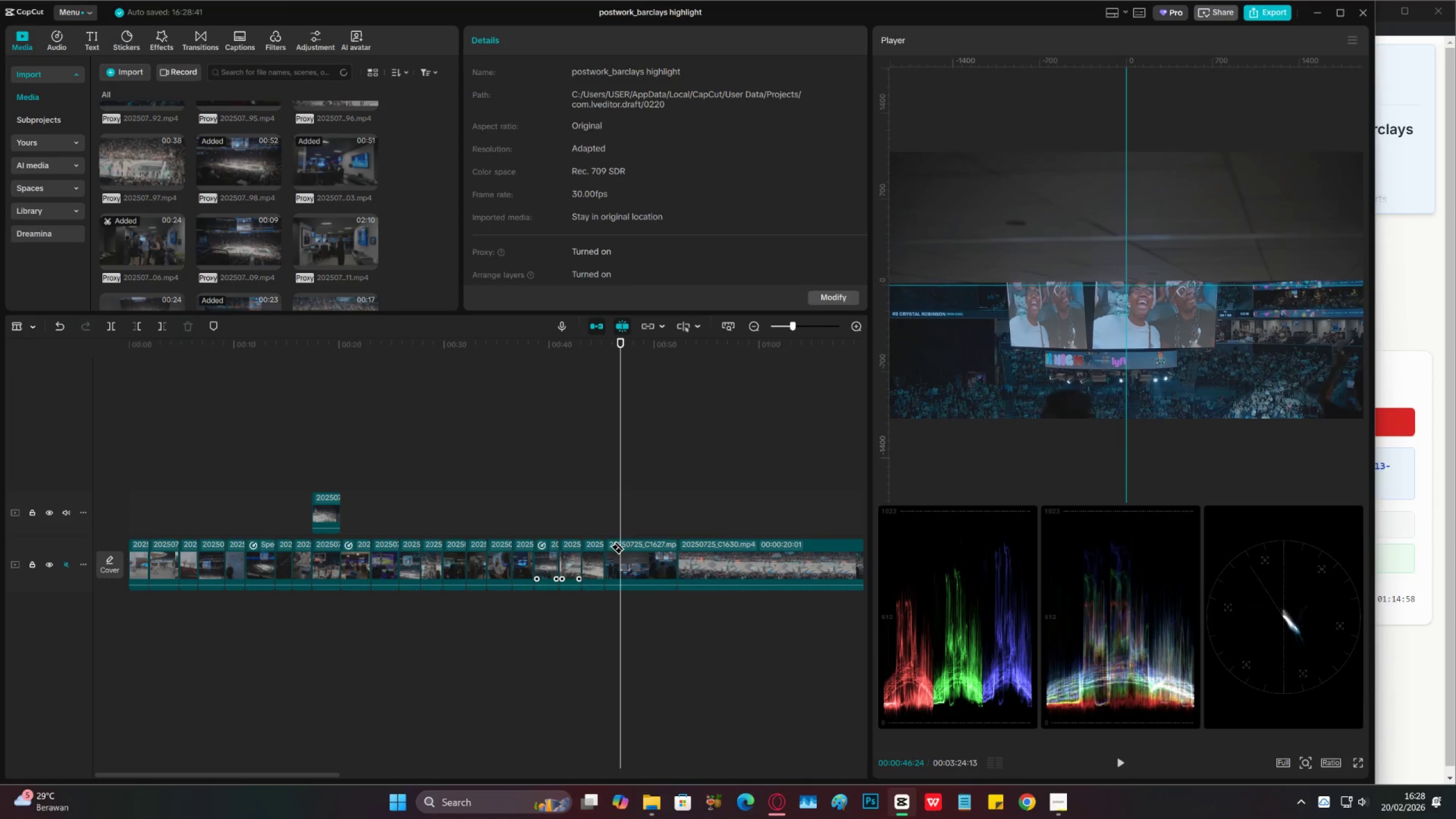 
left_click([619, 545])
 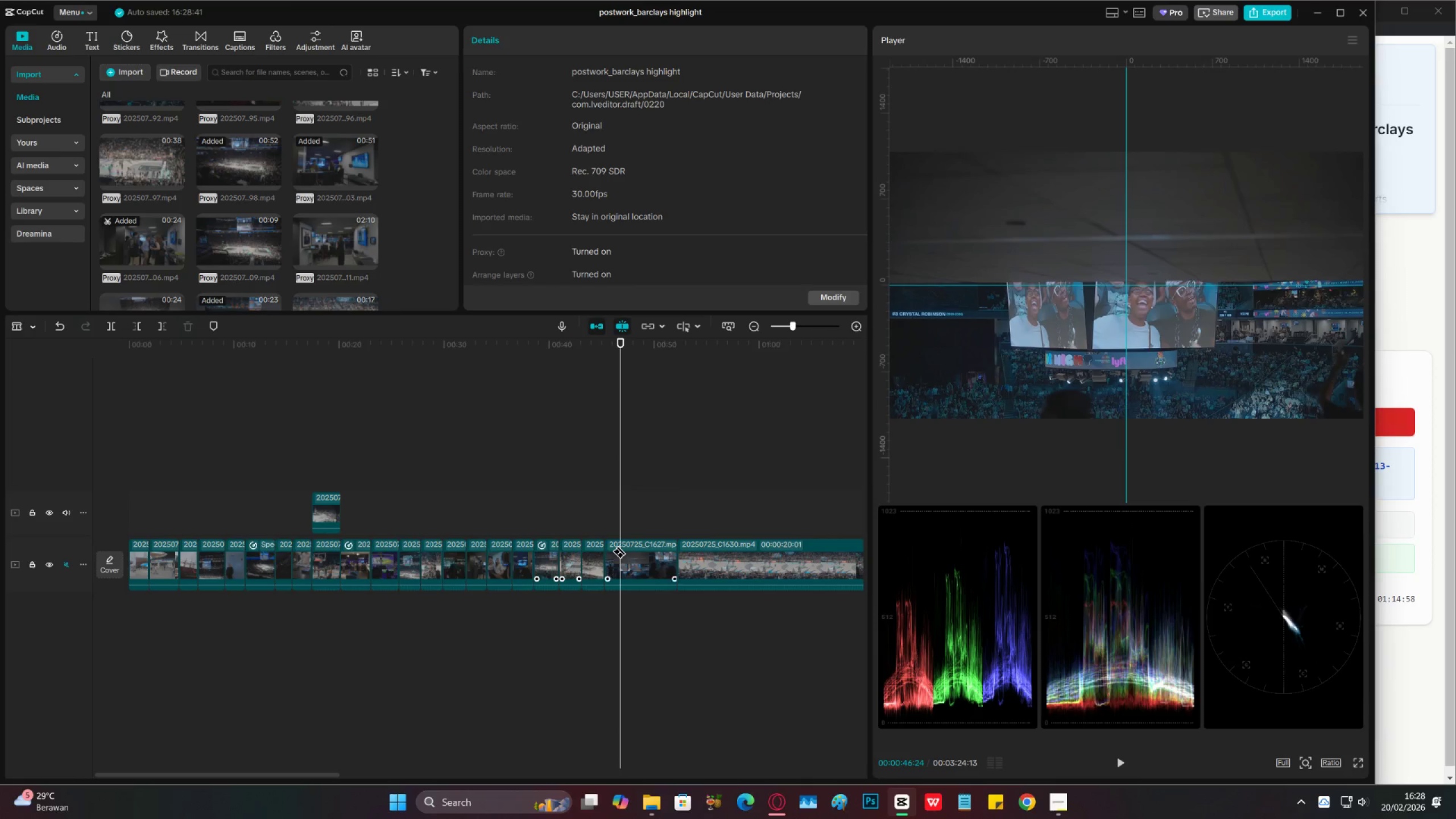 
key(V)
 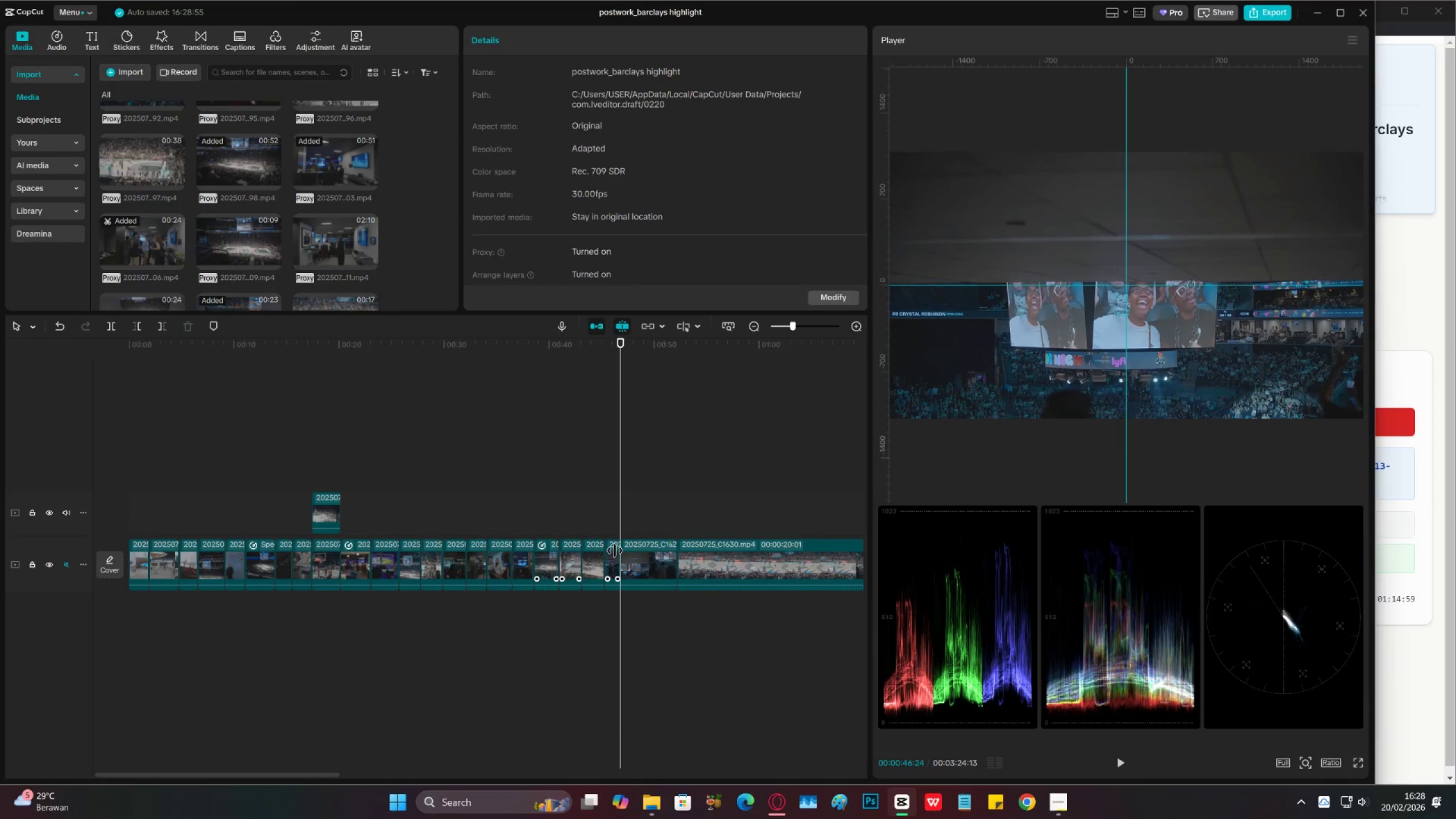 
double_click([613, 552])
 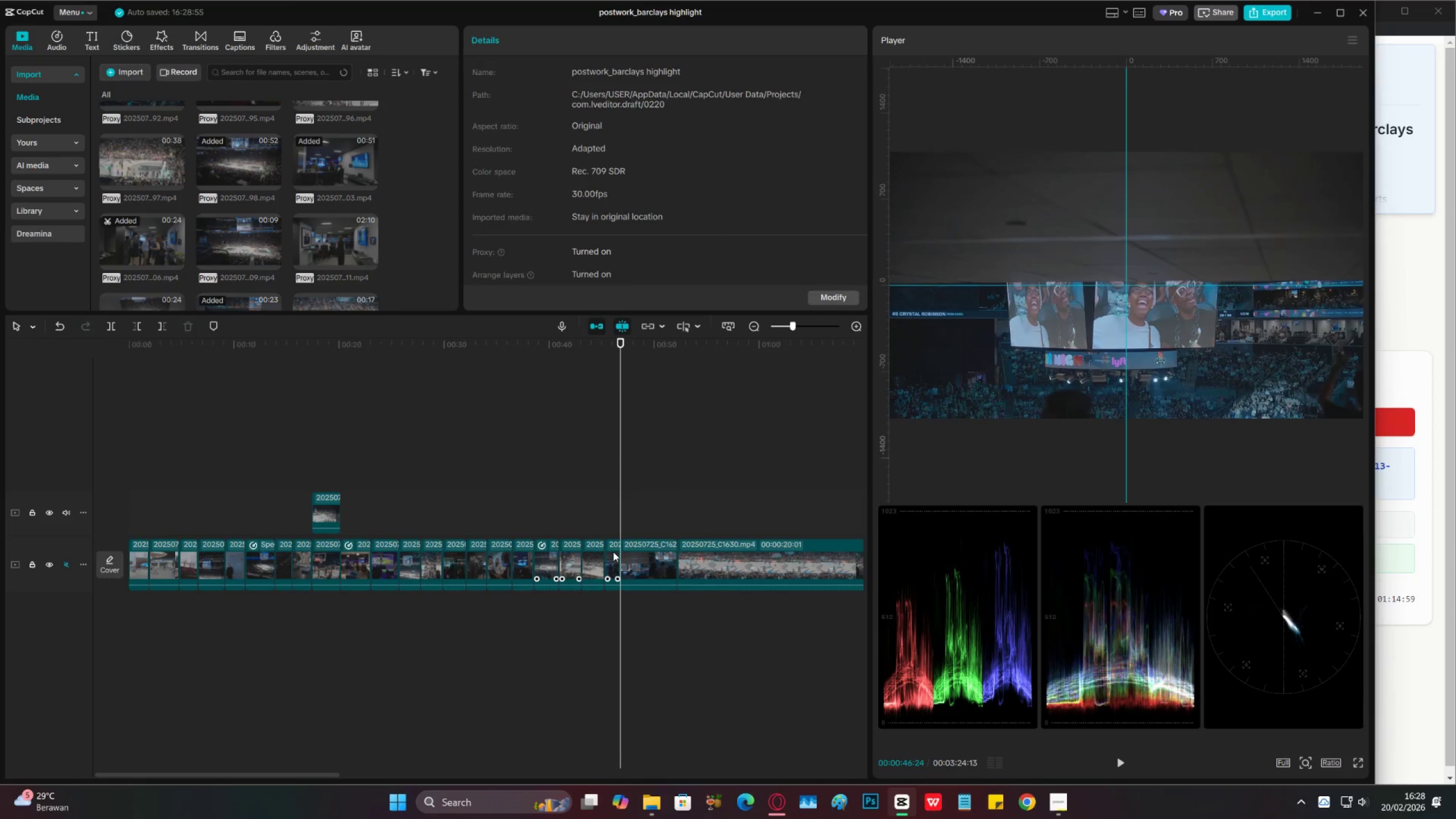 
key(X)
 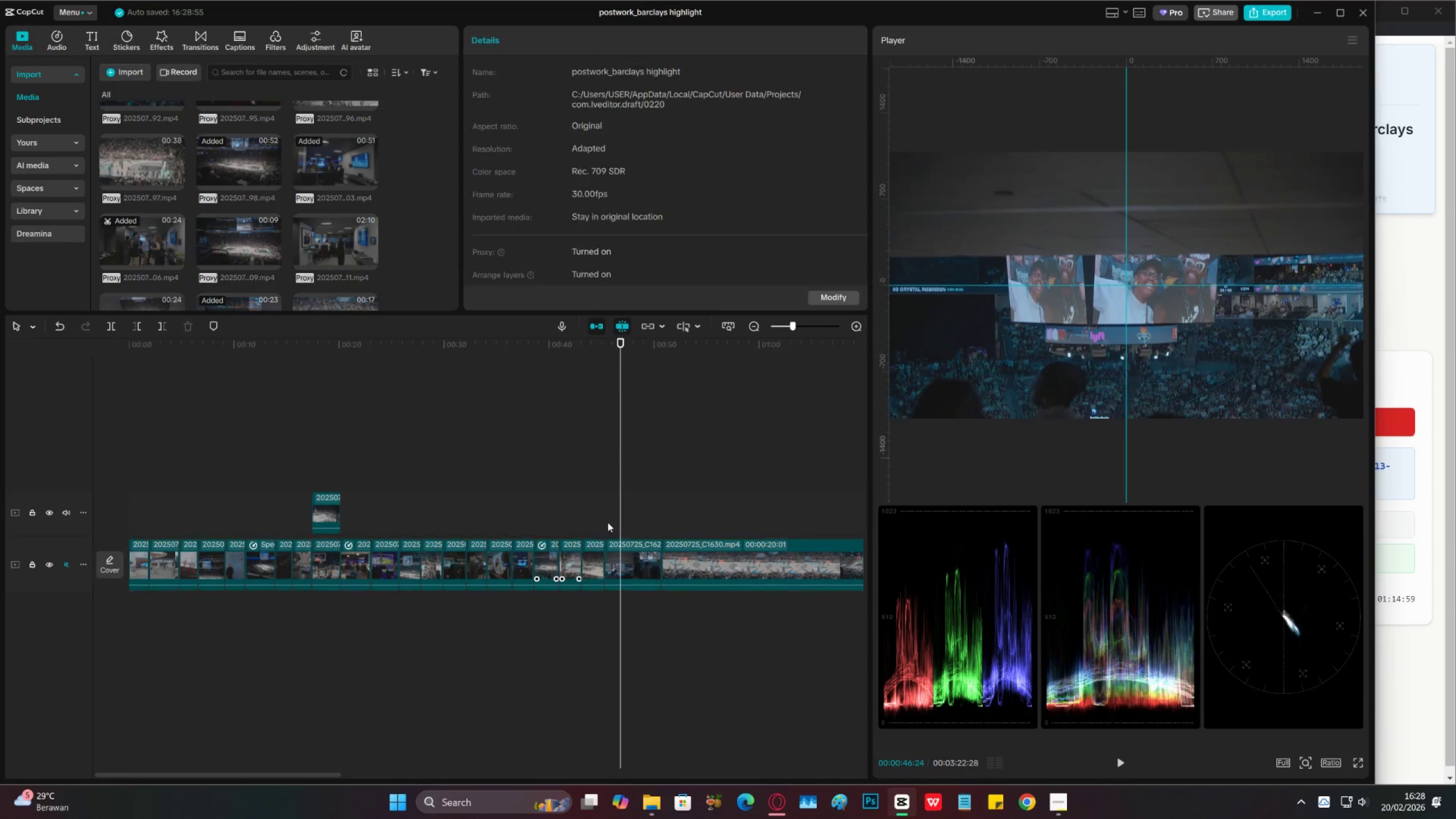 
left_click([607, 522])
 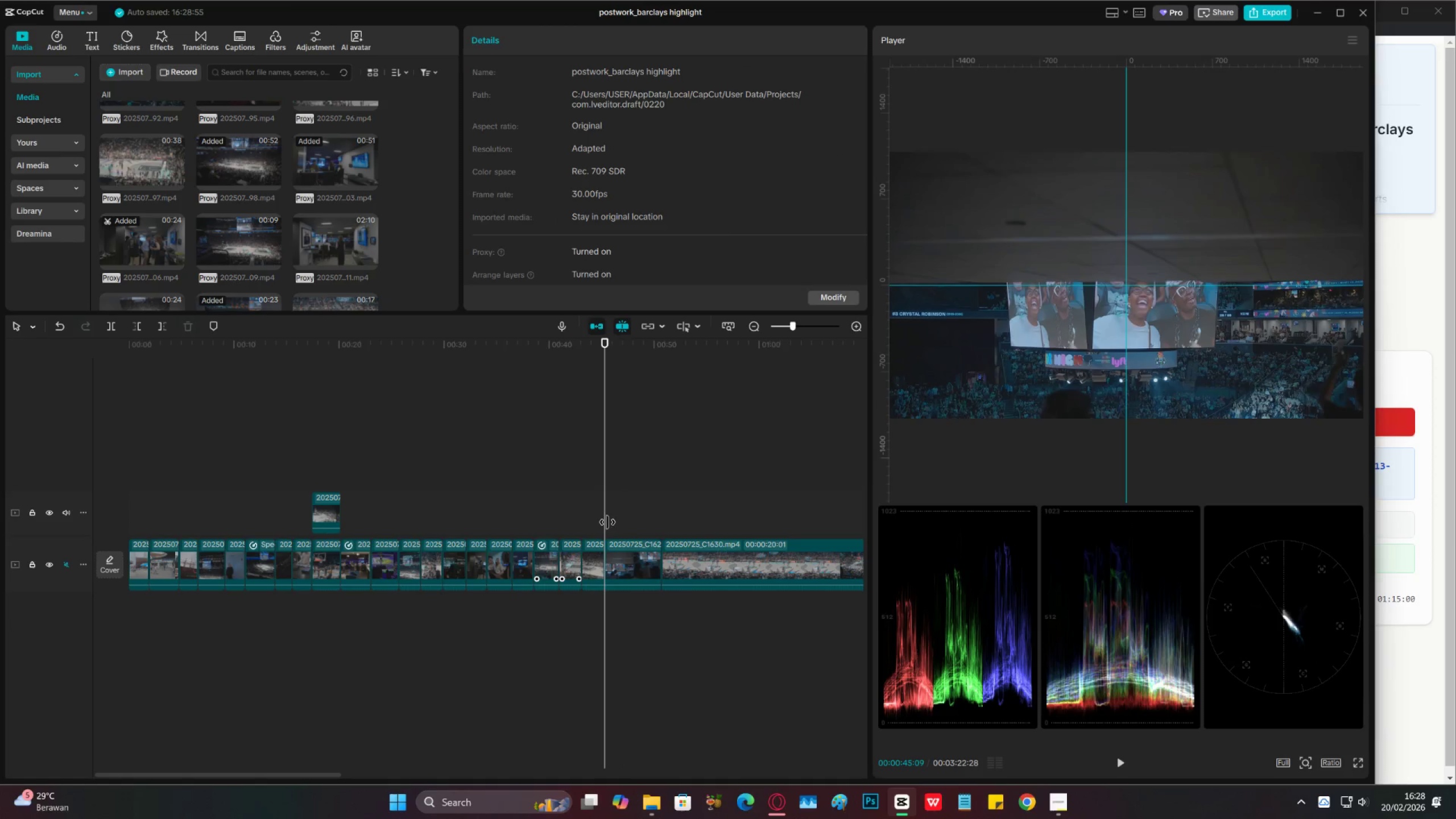 
left_click_drag(start_coordinate=[607, 522], to_coordinate=[639, 520])
 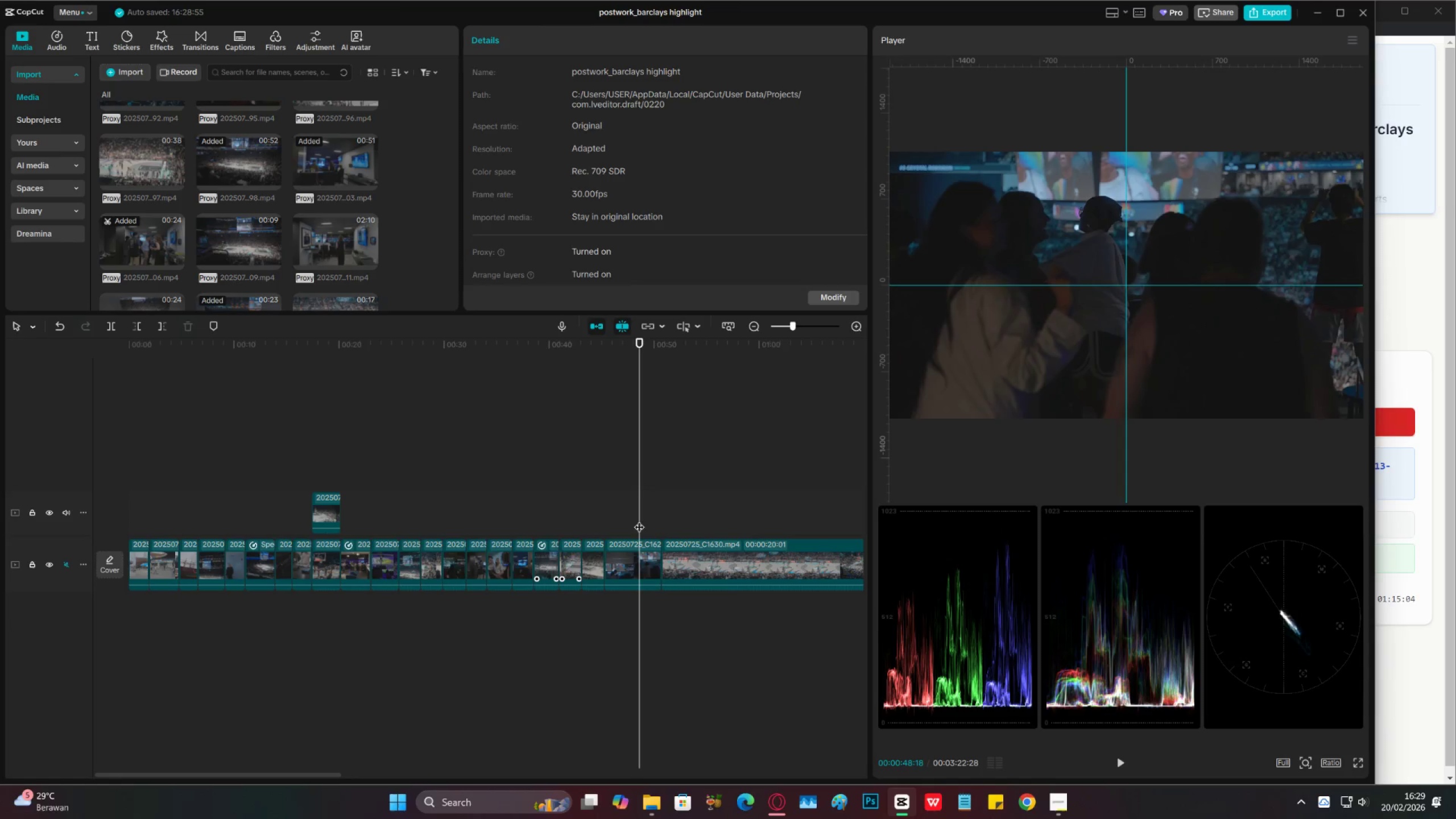 
key(C)
 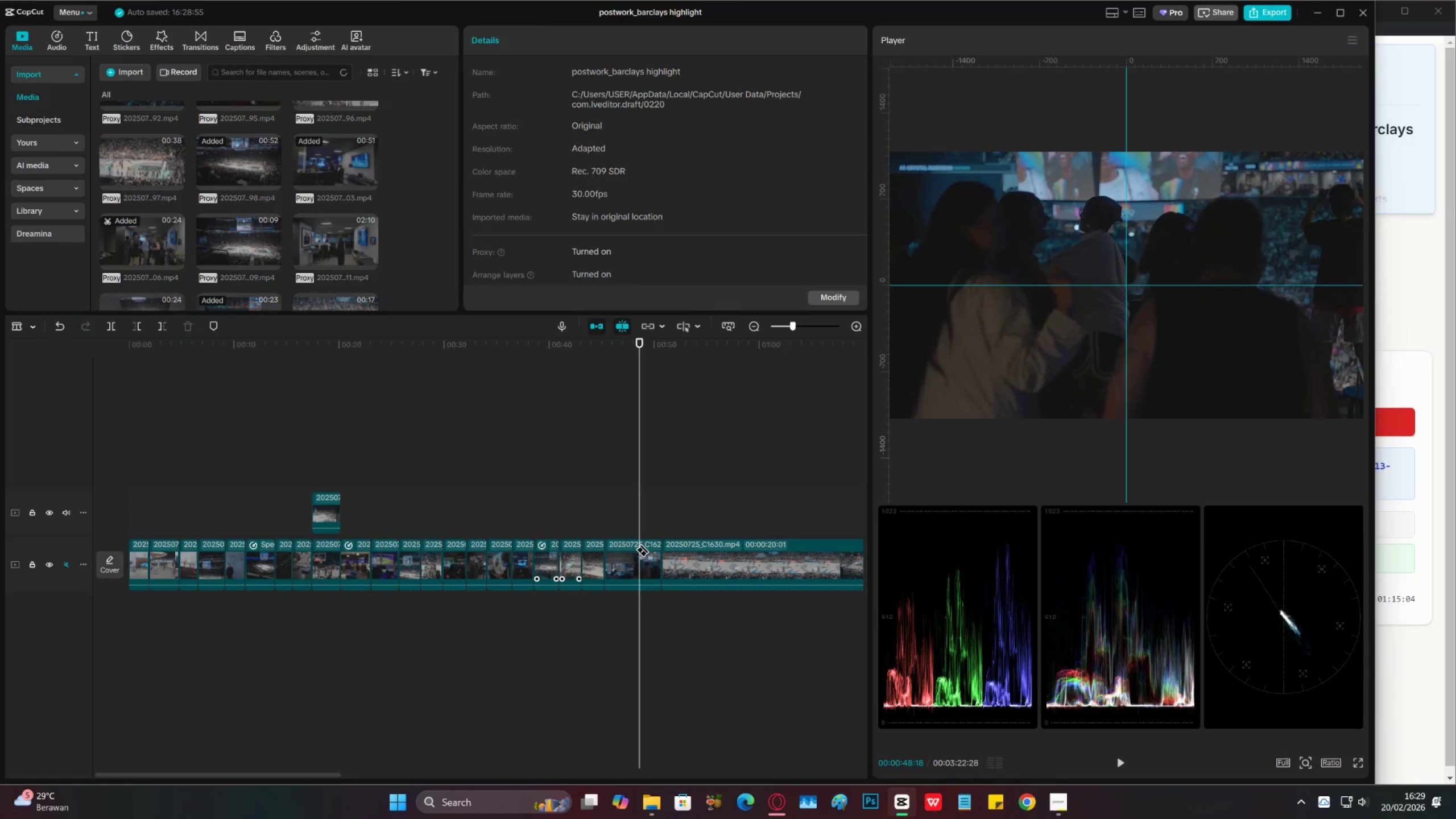 
left_click([643, 545])
 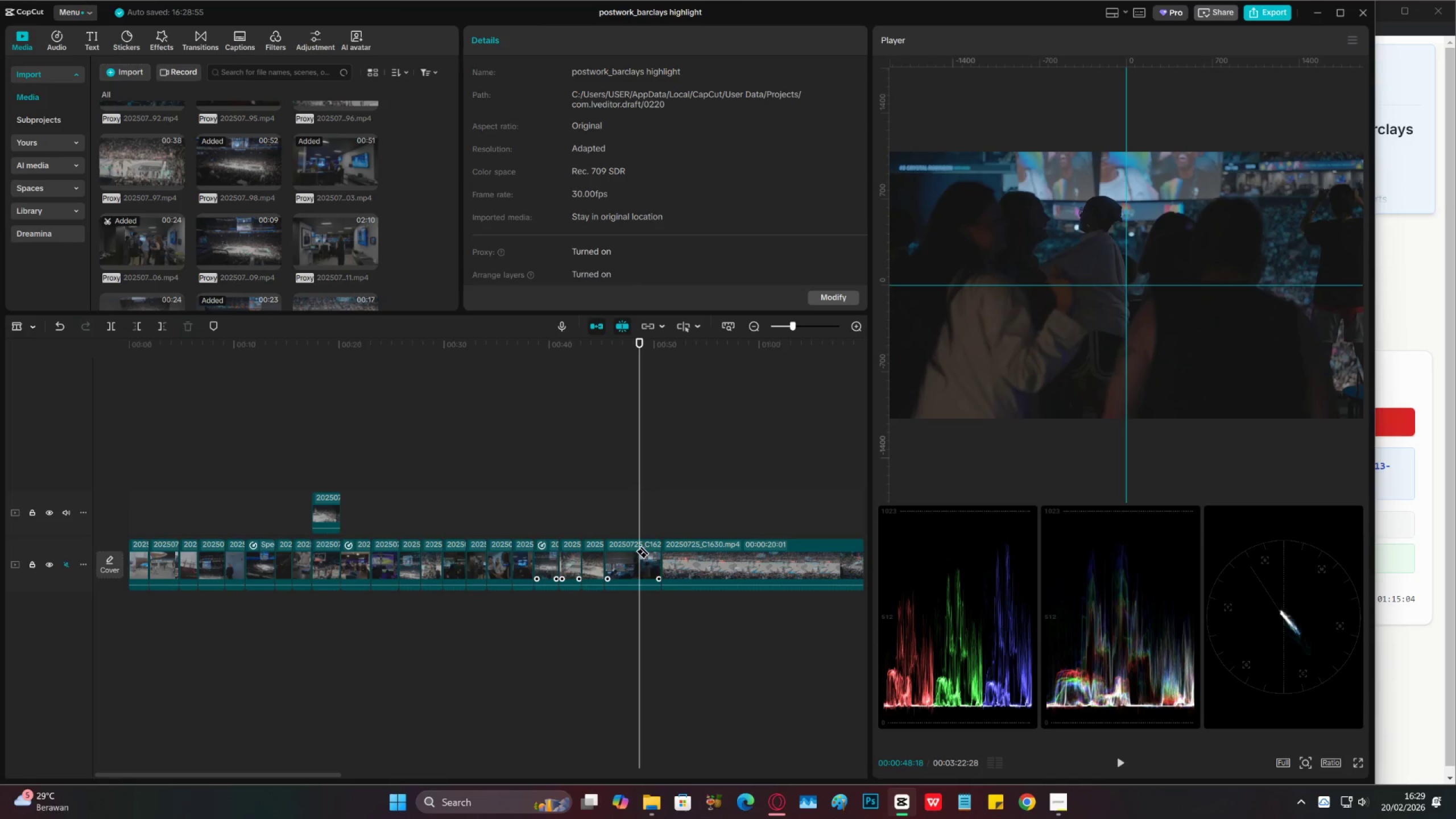 
key(V)
 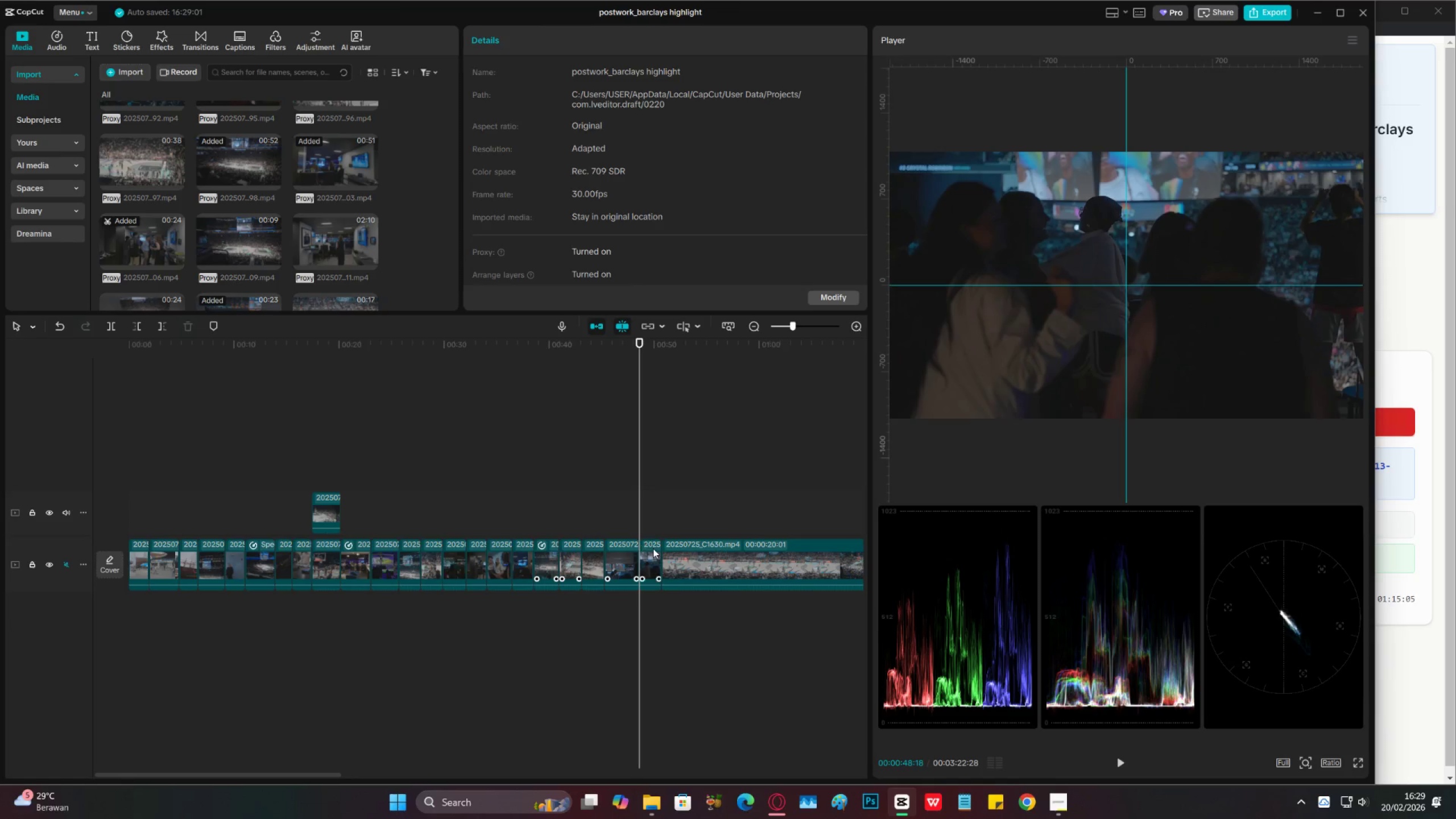 
double_click([653, 548])
 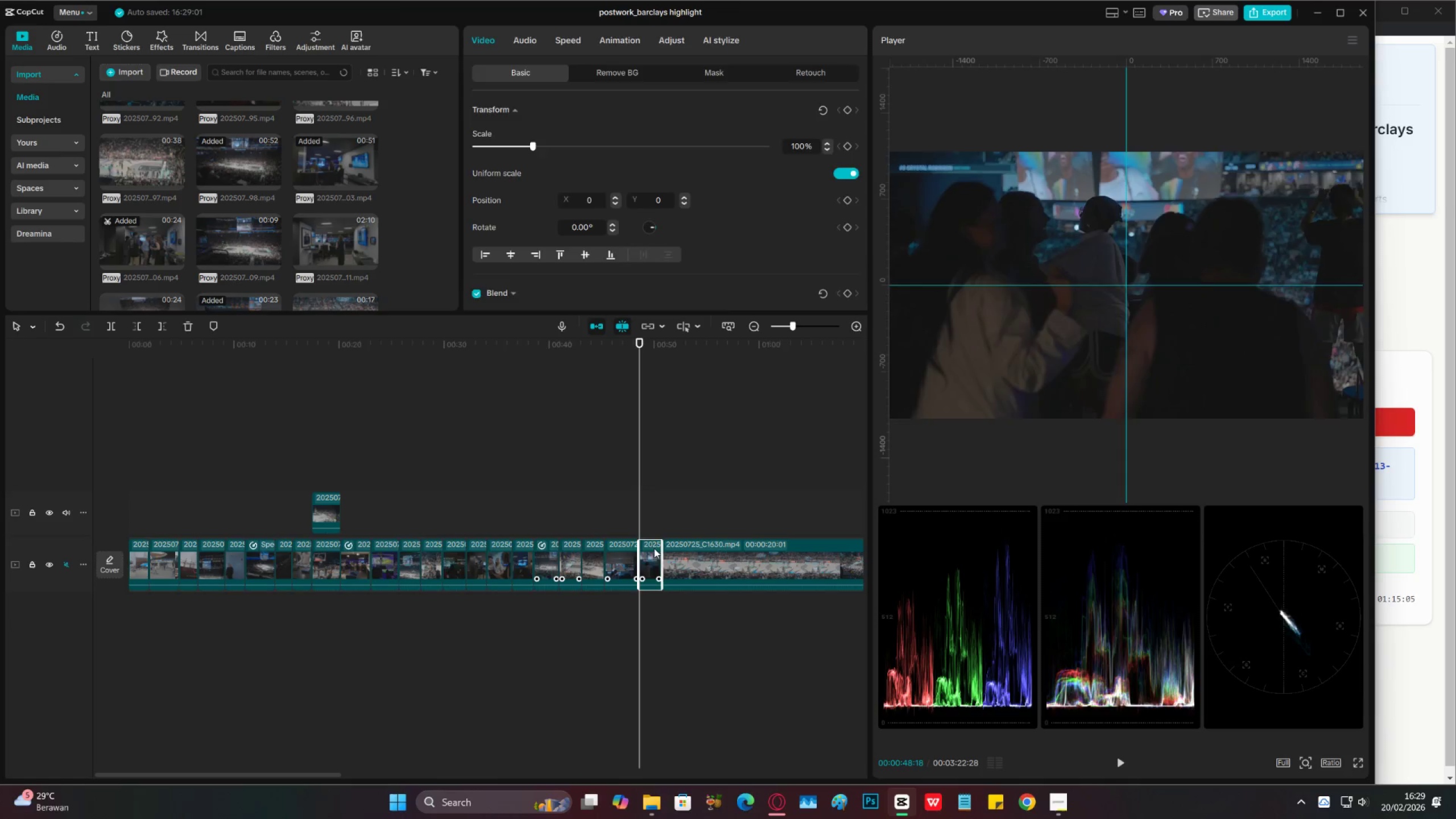 
key(X)
 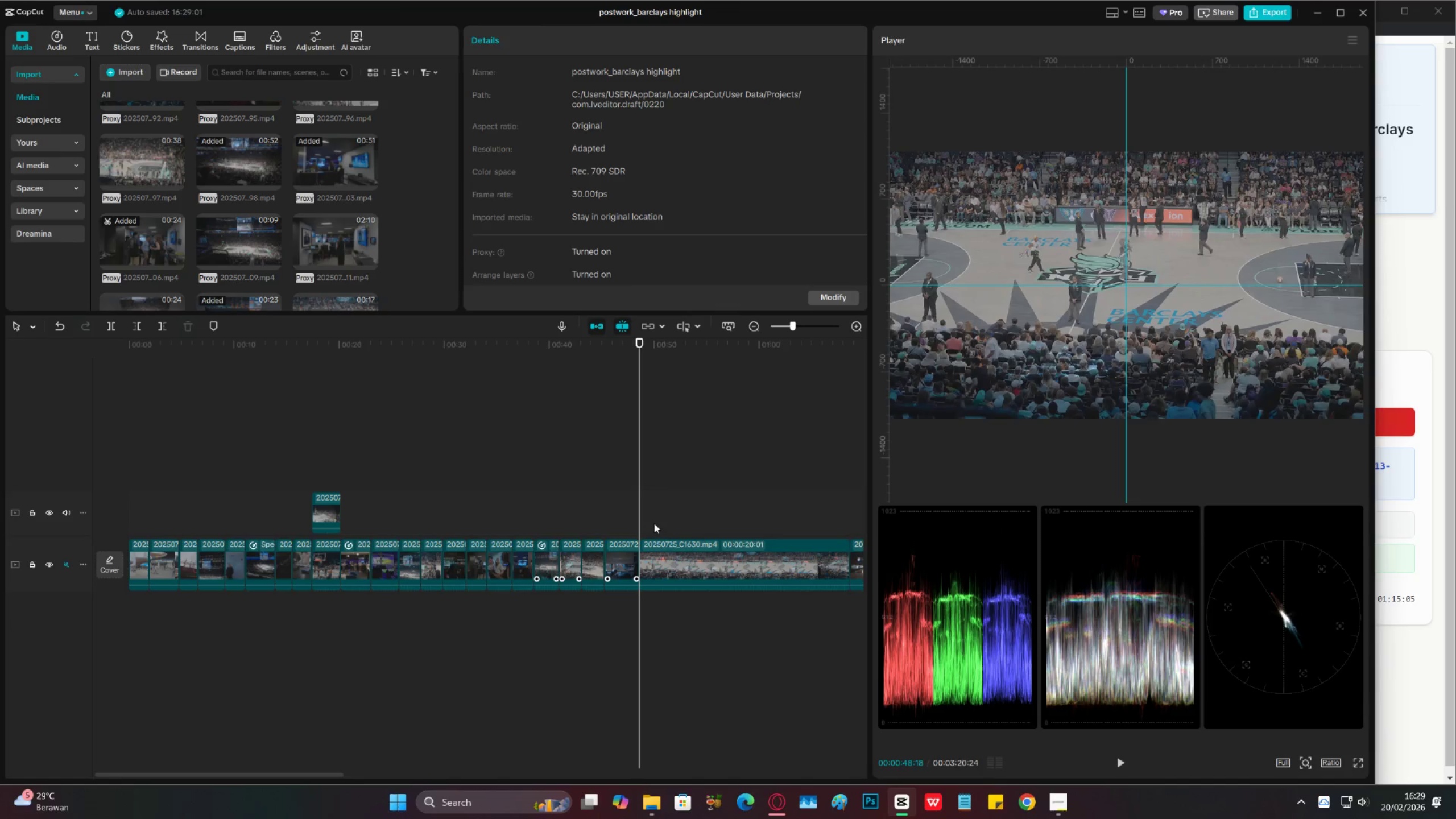 
left_click([654, 522])
 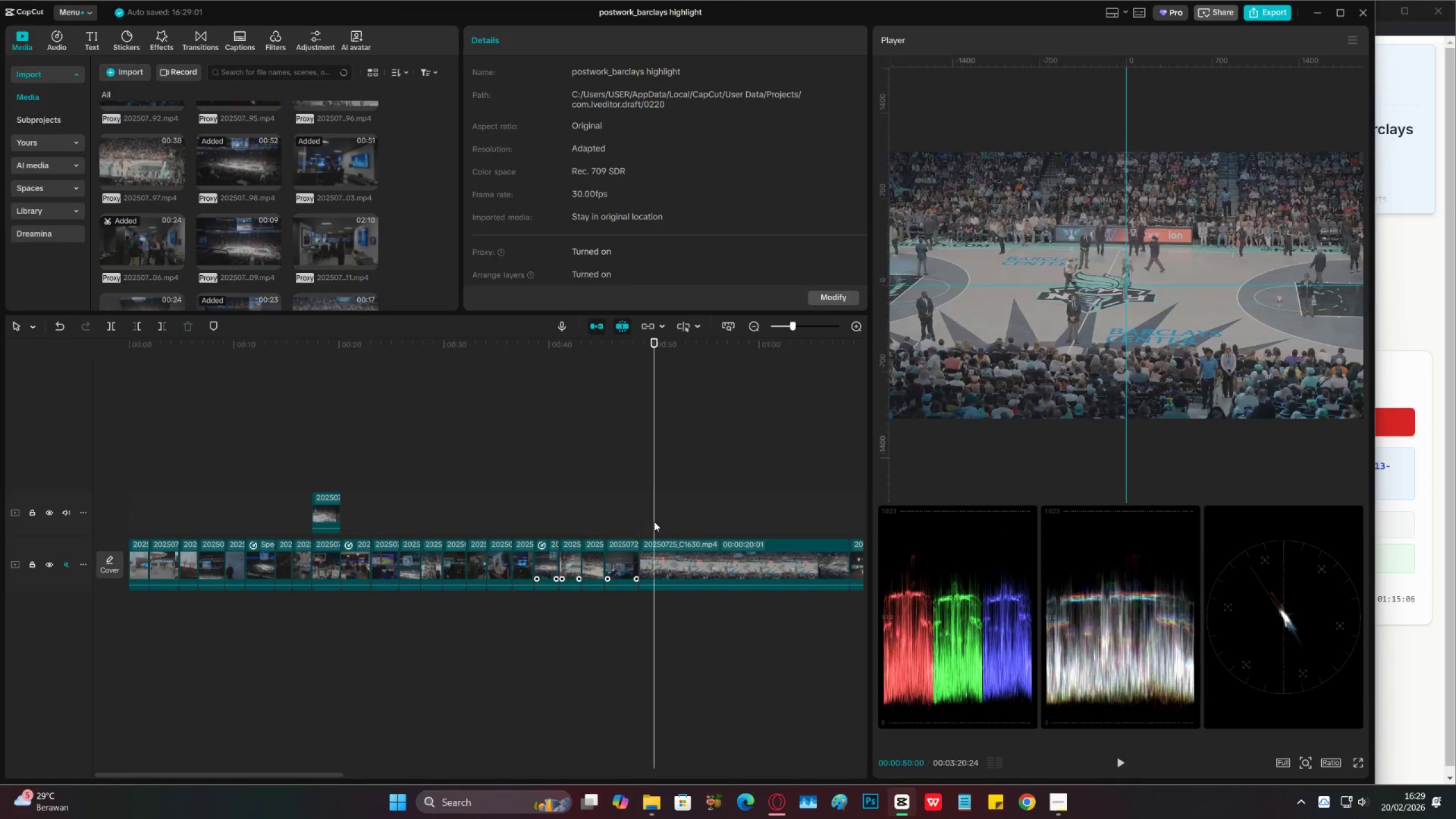 
left_click_drag(start_coordinate=[654, 521], to_coordinate=[682, 526])
 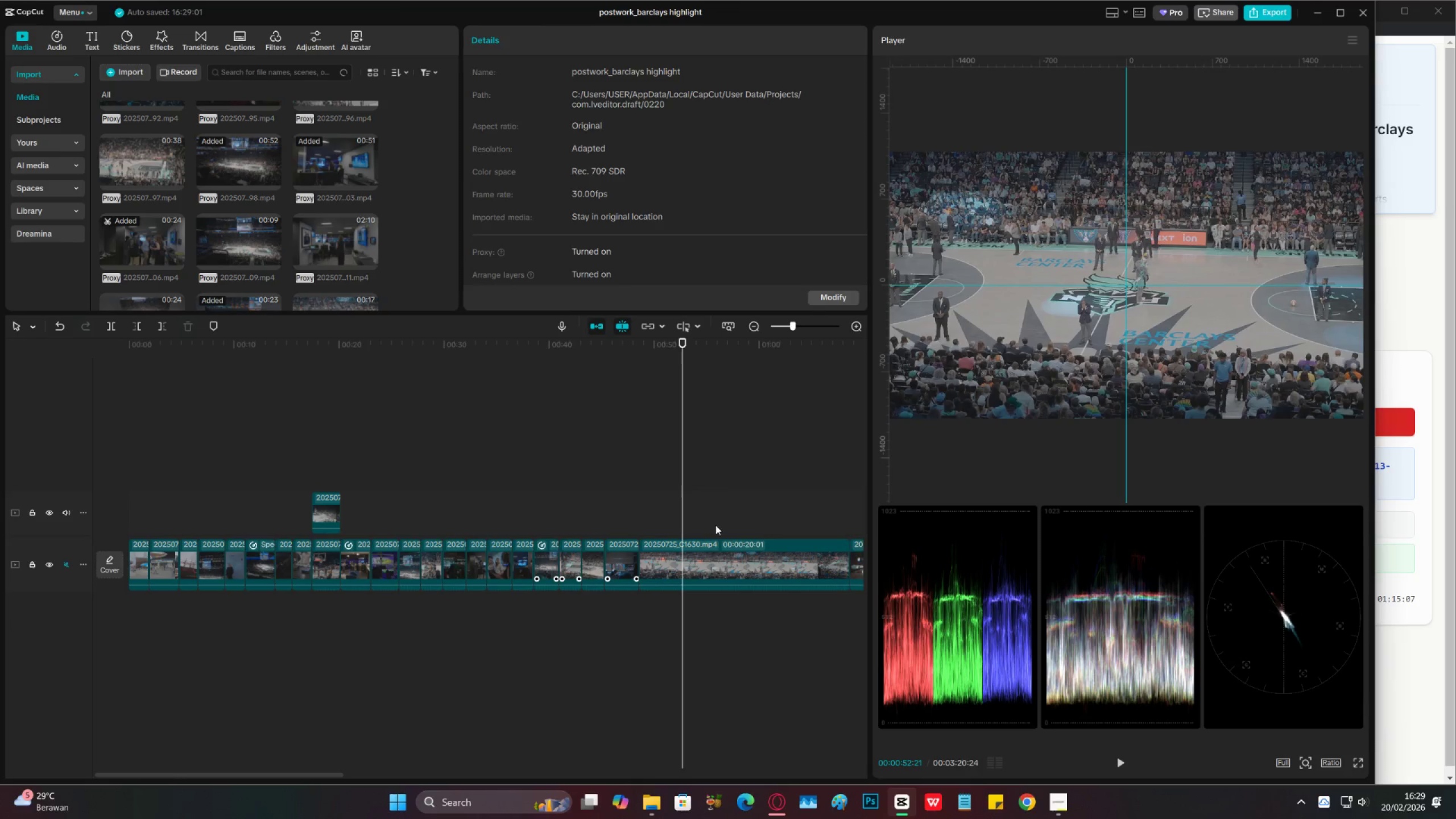 
left_click([729, 524])
 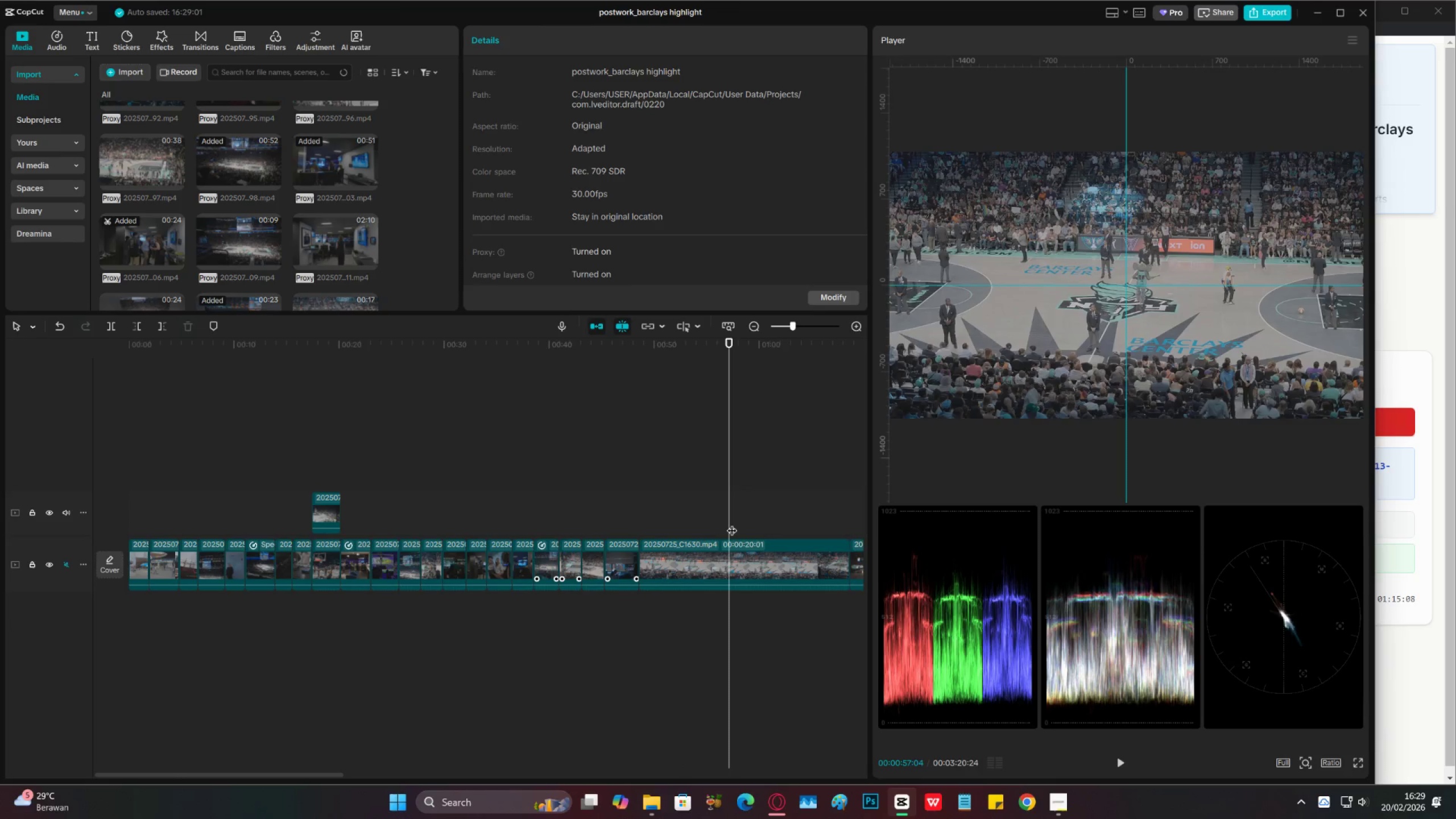 
left_click_drag(start_coordinate=[734, 522], to_coordinate=[801, 500])
 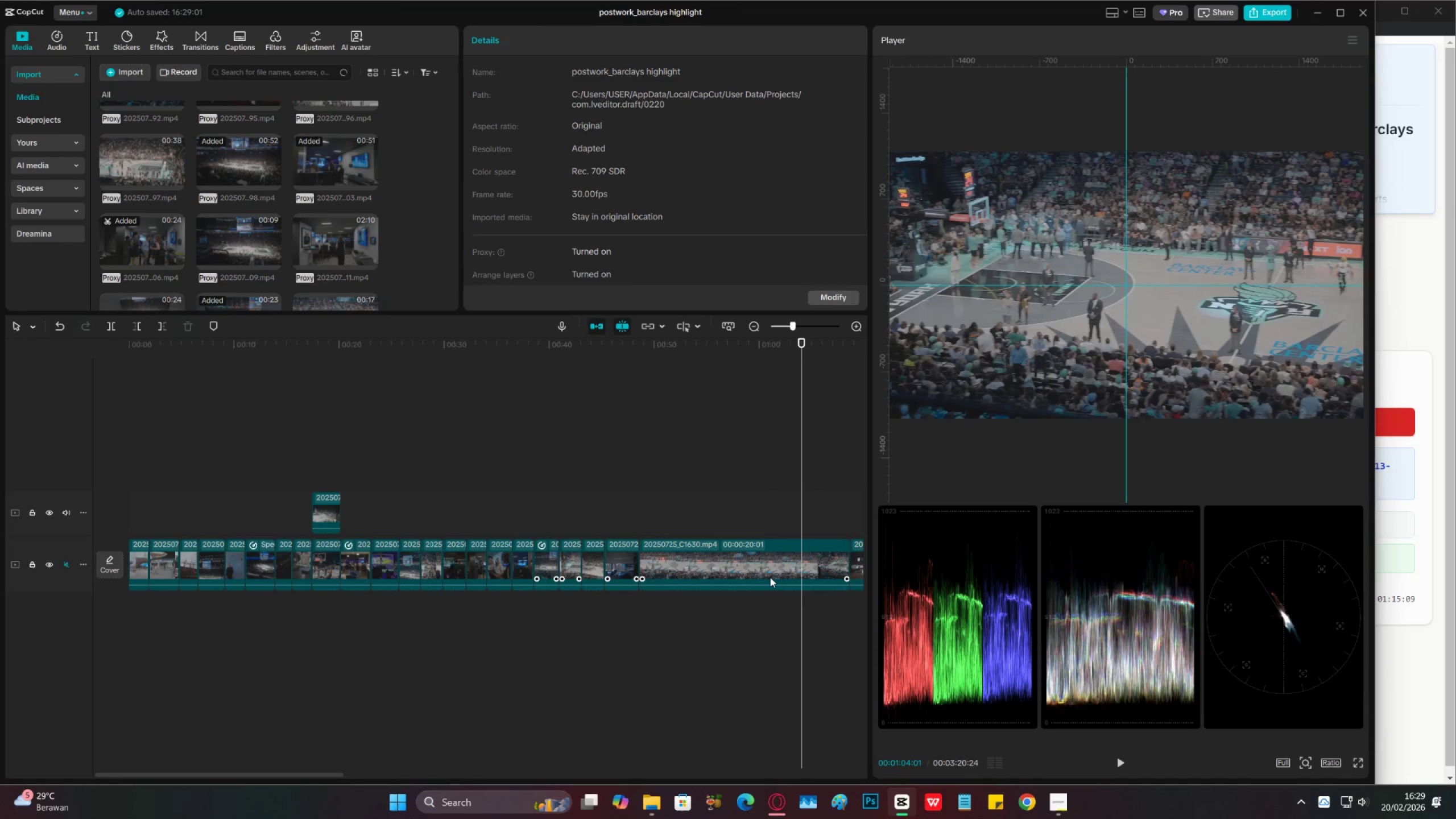 
left_click([770, 577])
 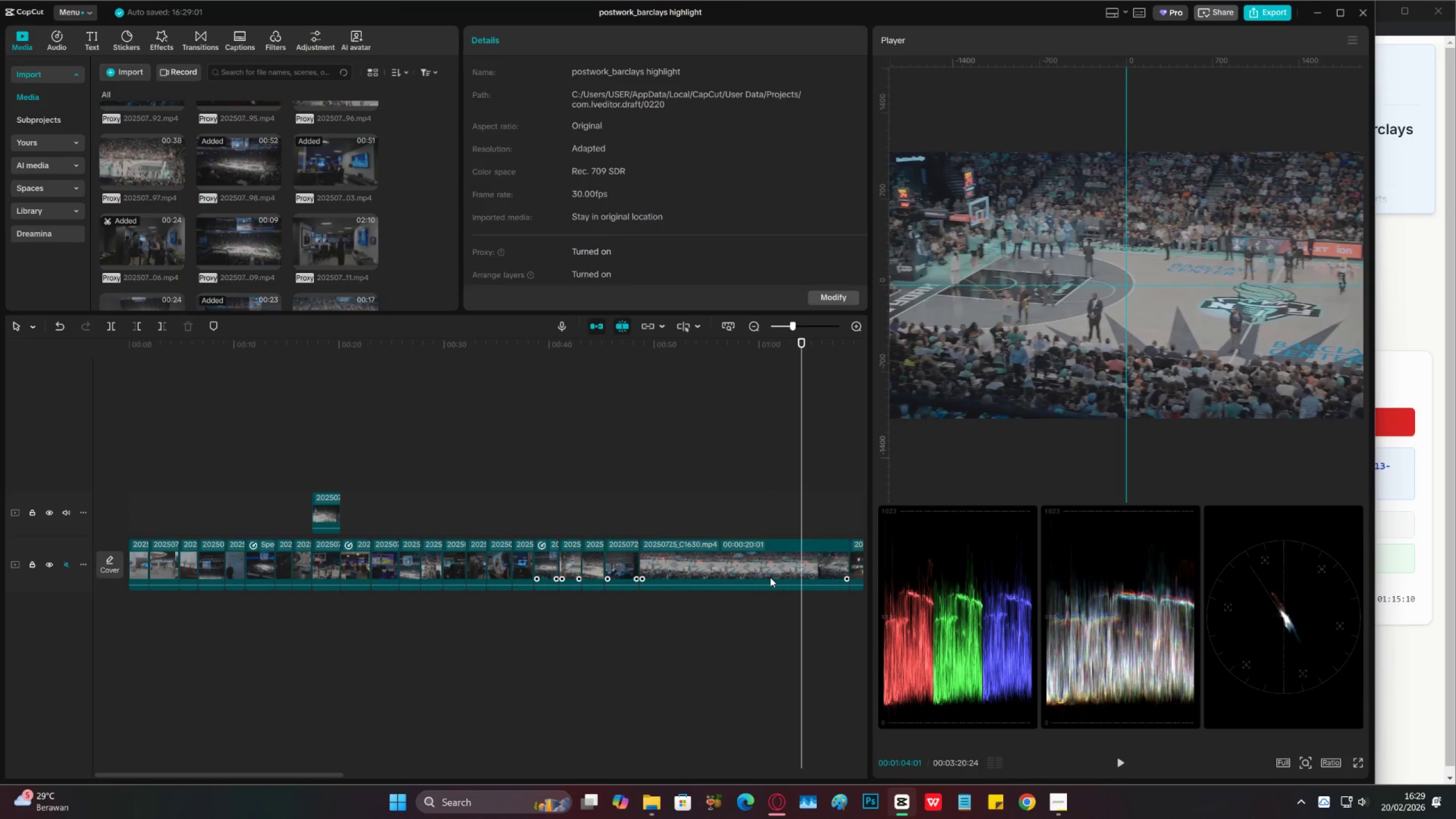 
key(X)
 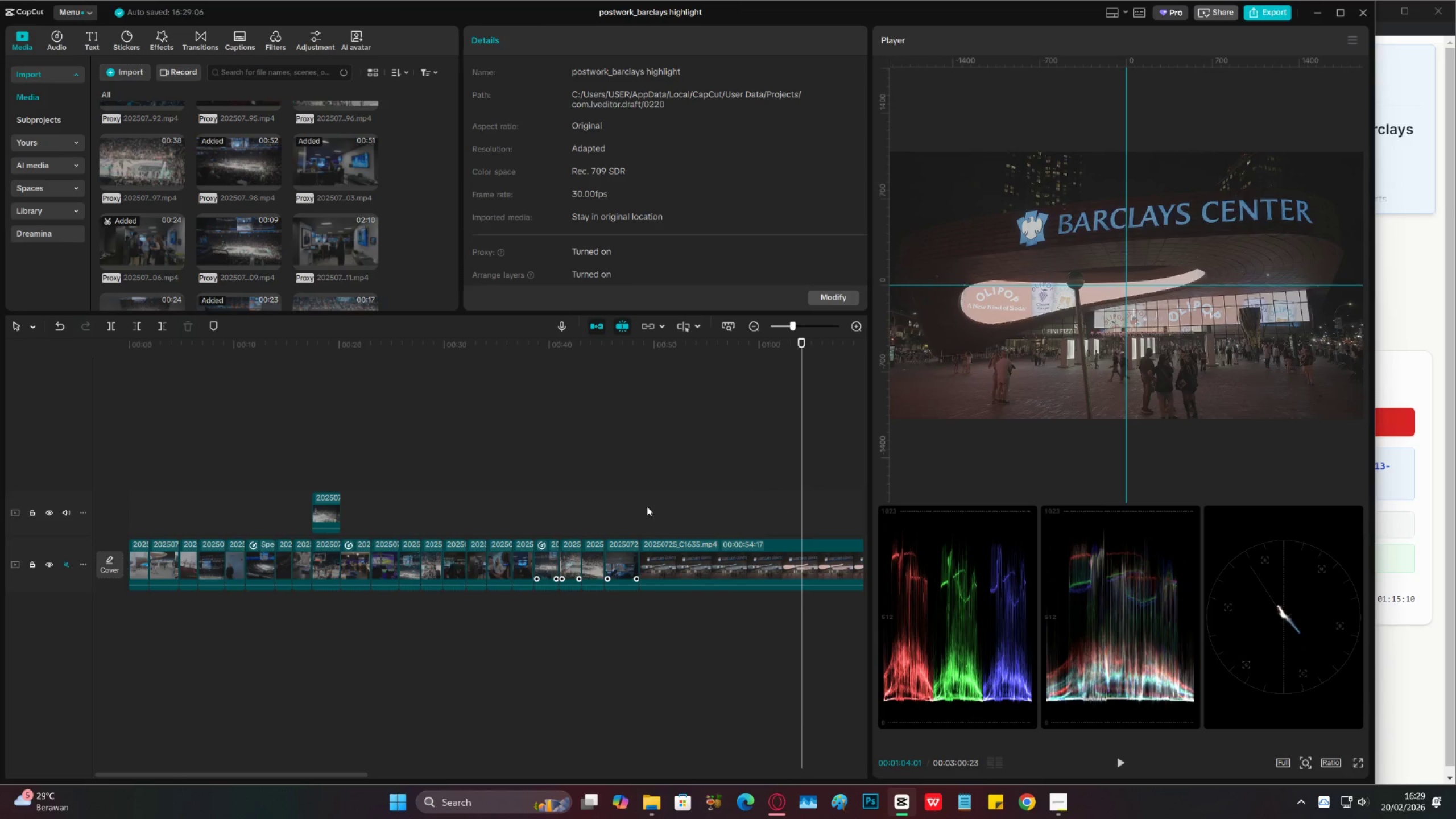 
left_click([647, 506])
 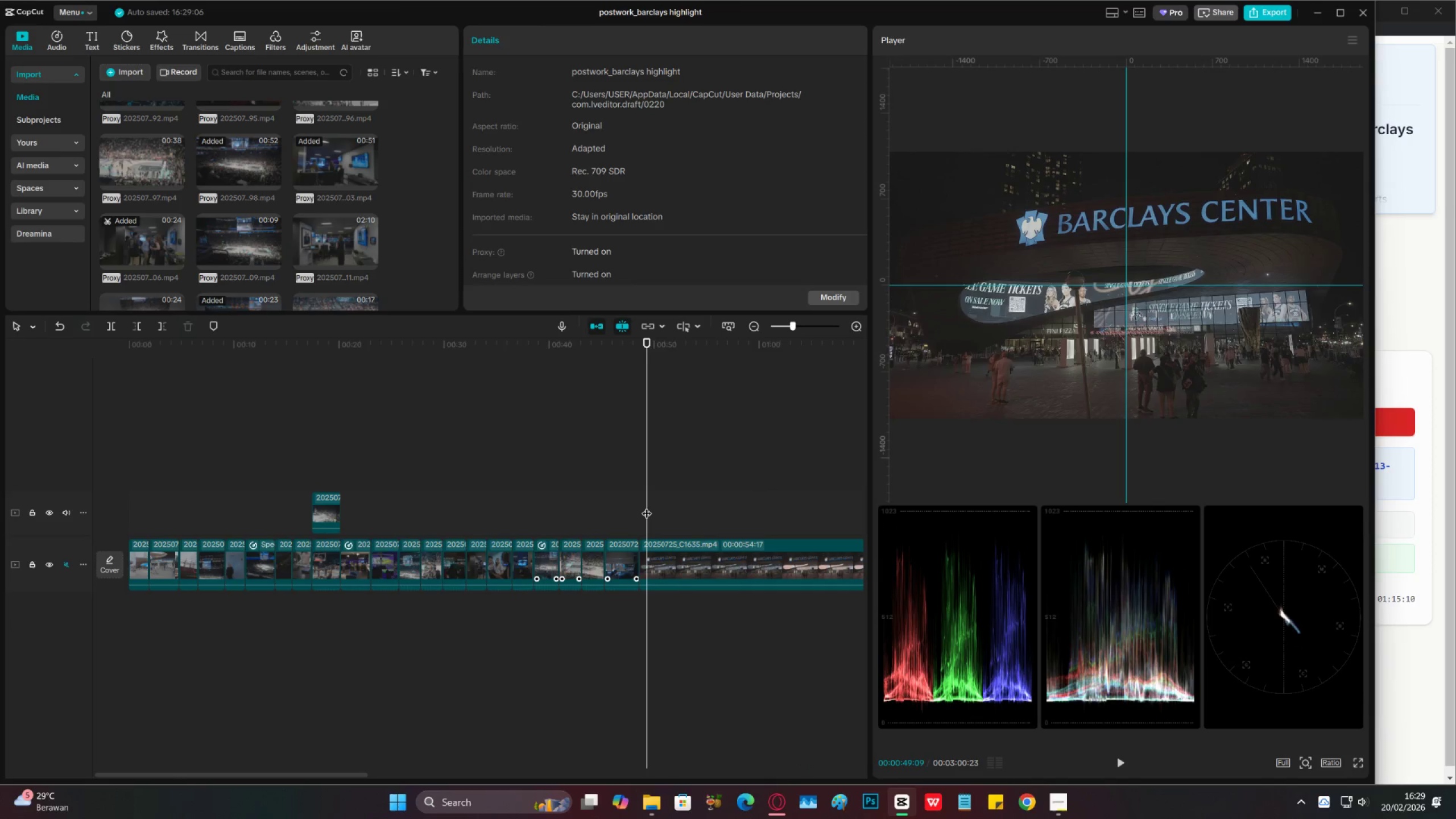 
left_click_drag(start_coordinate=[647, 506], to_coordinate=[0, 381])
 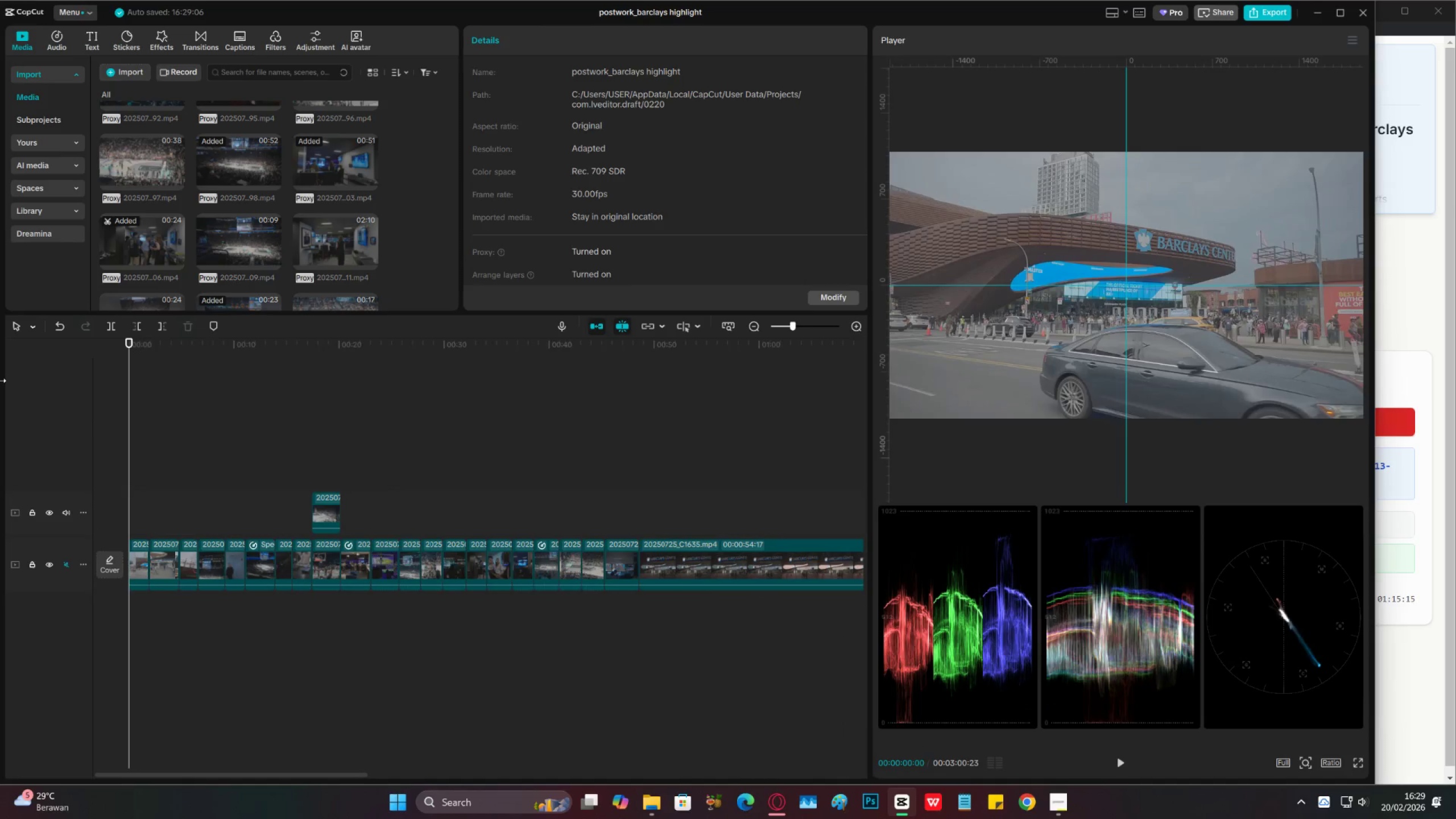 
key(Space)
 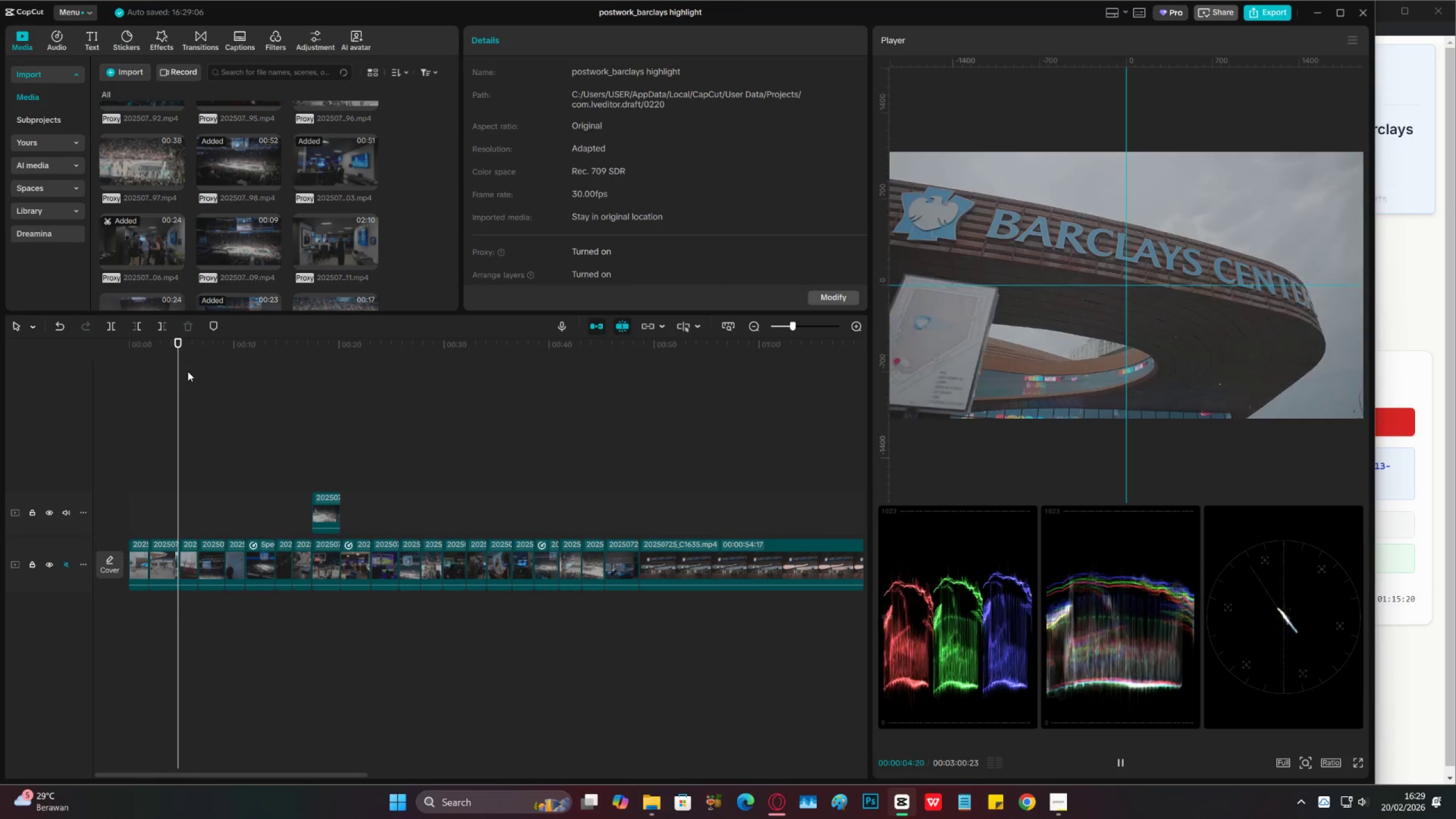 
wait(6.38)
 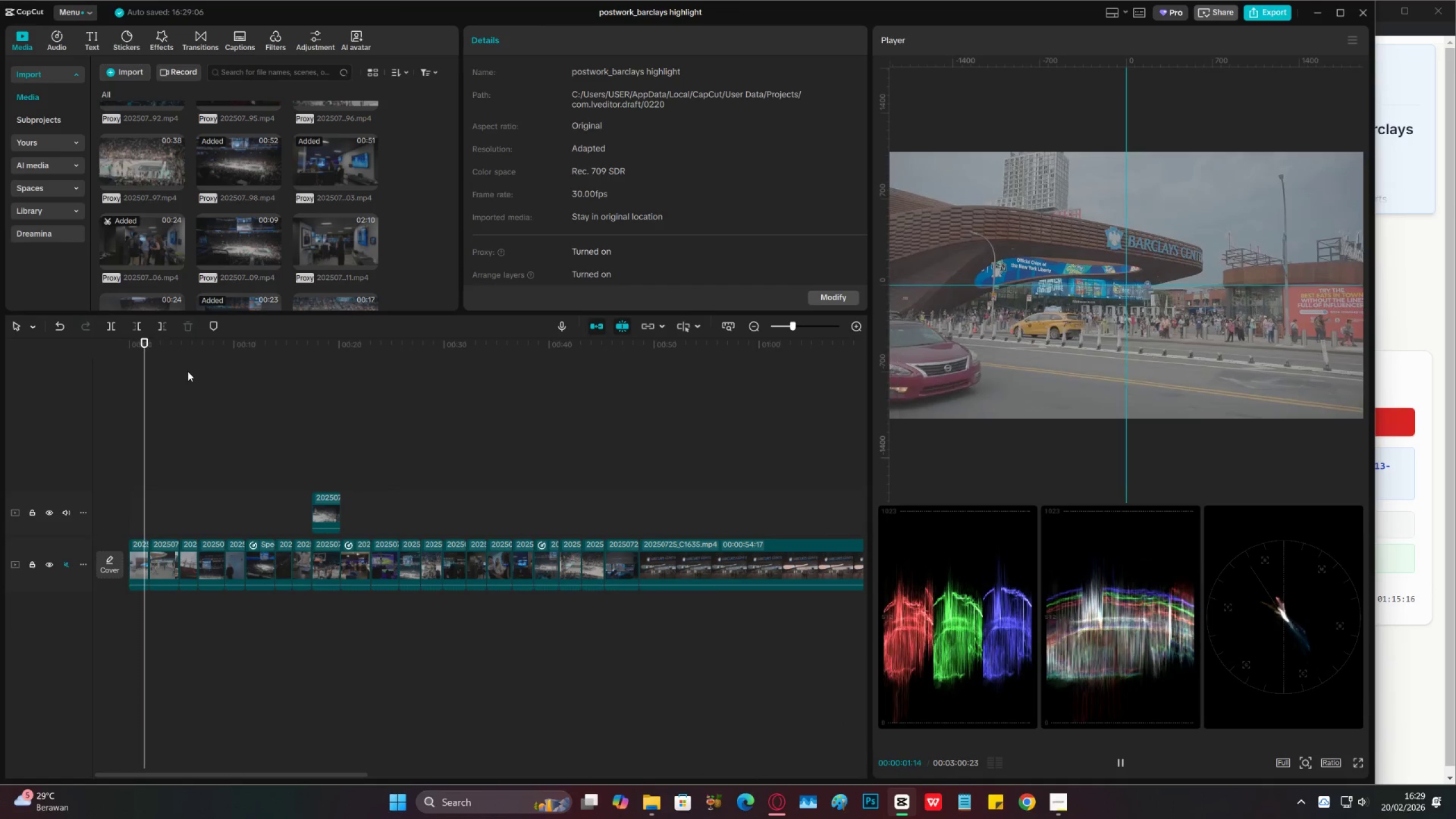 
key(Space)
 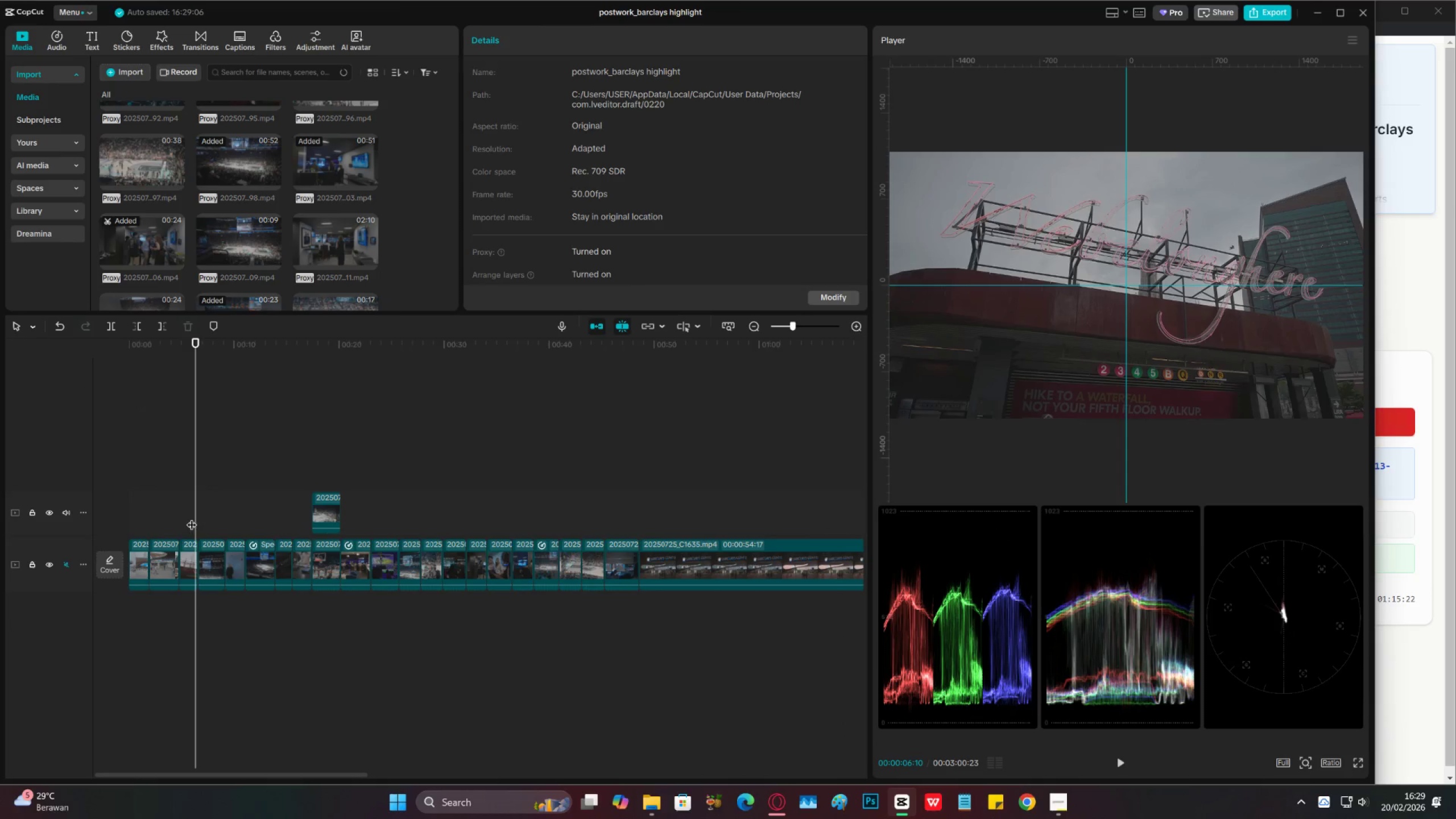 
left_click([180, 518])
 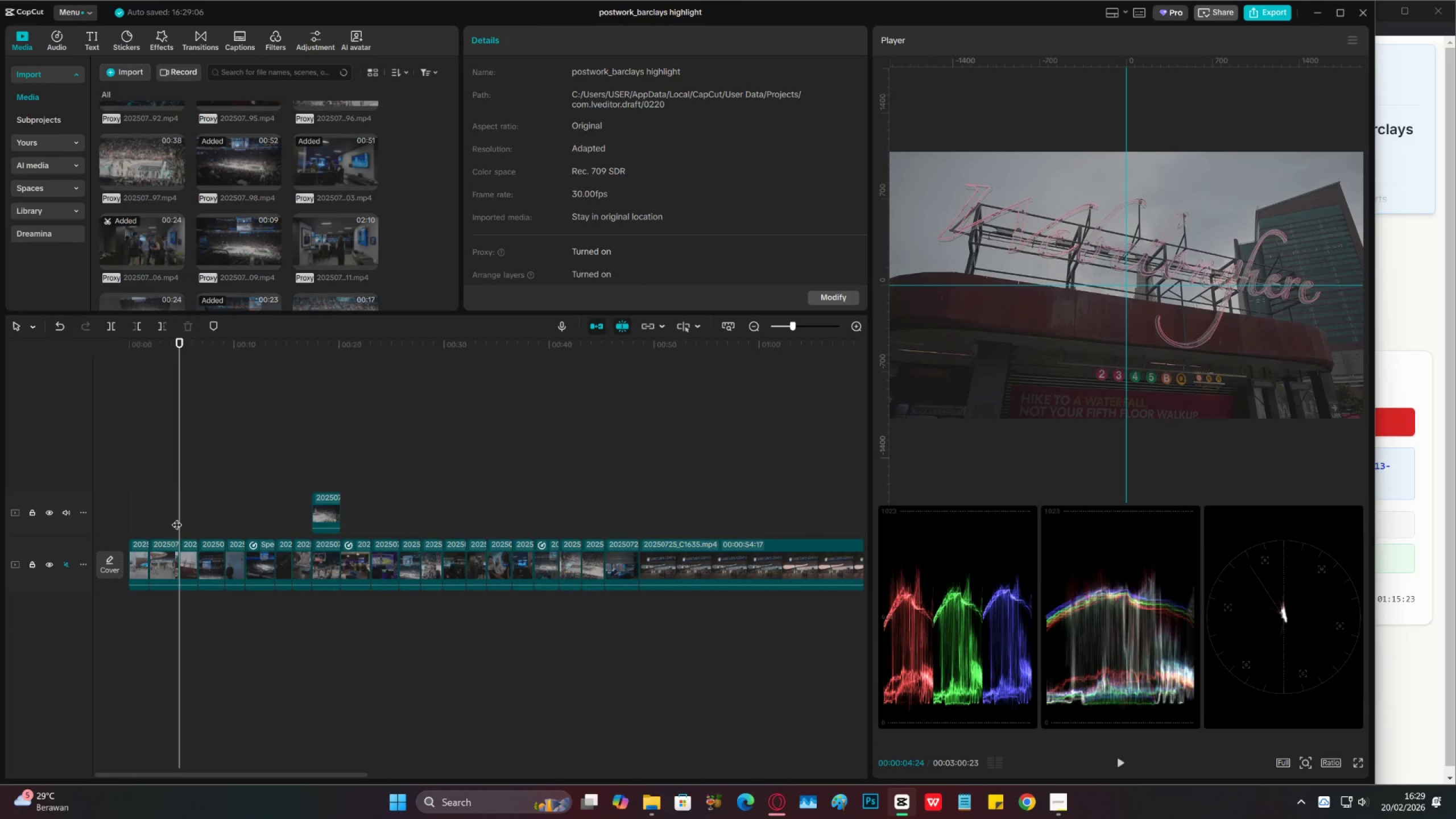 
triple_click([166, 513])
 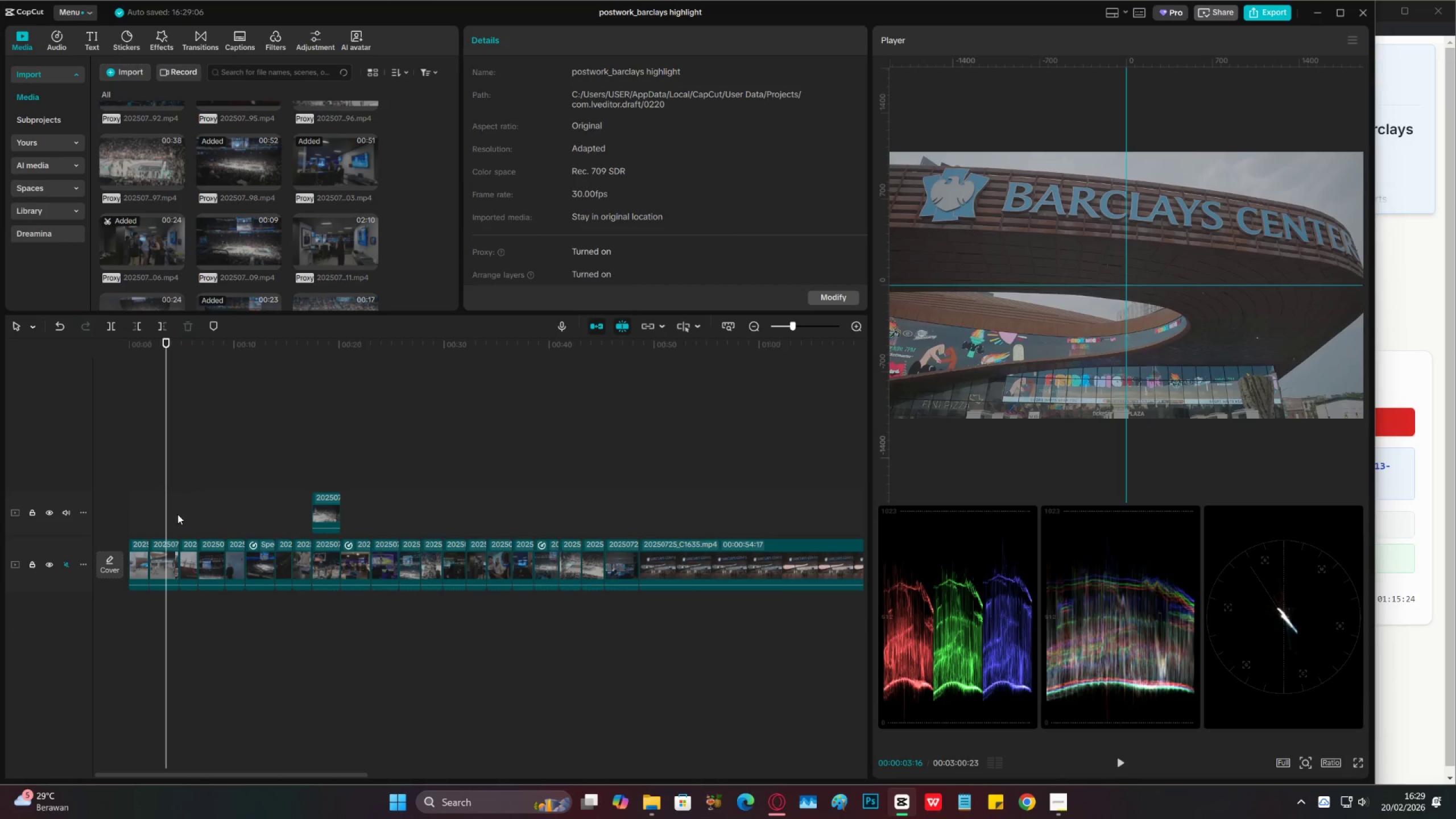 
left_click([184, 514])
 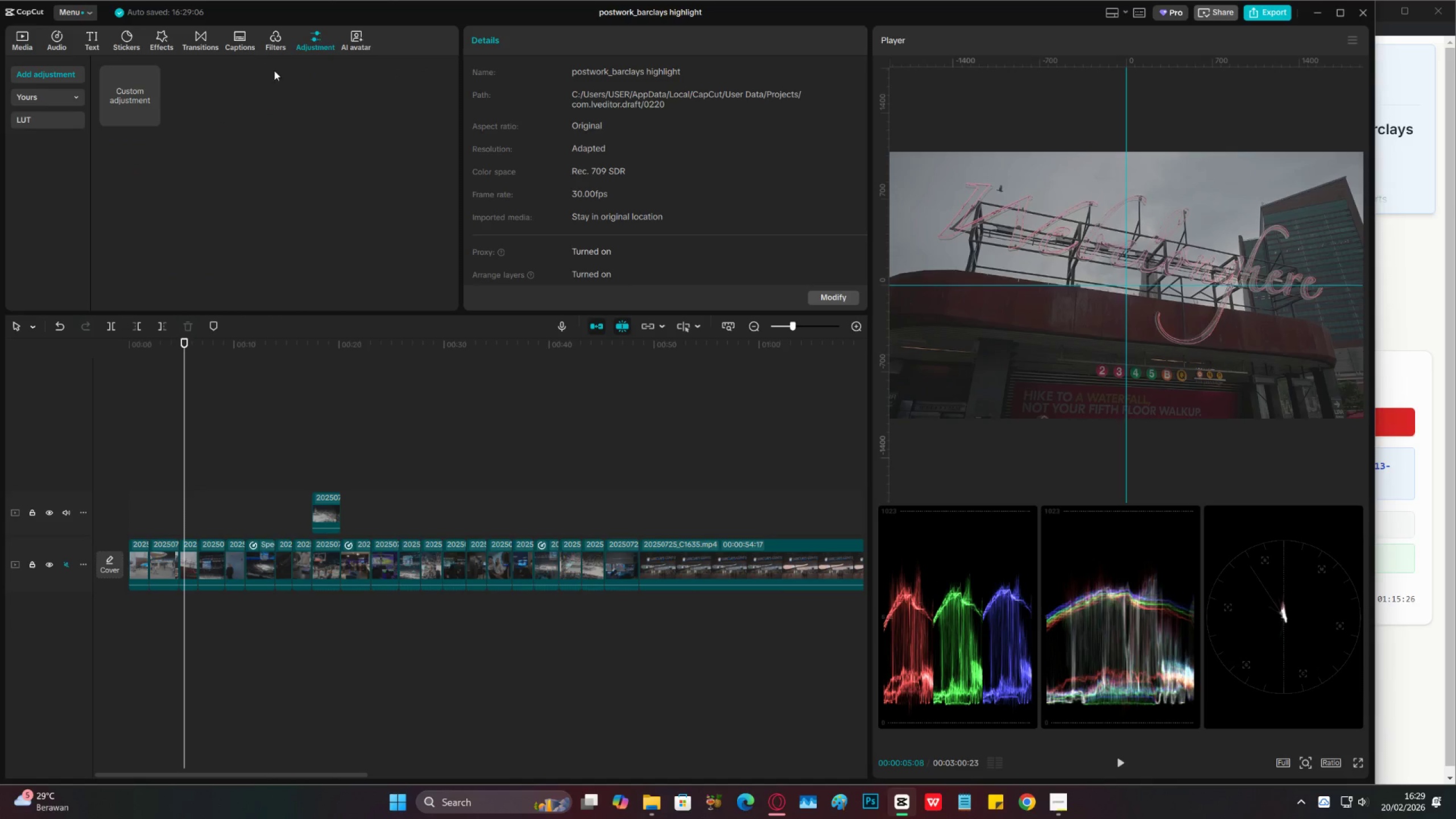 
left_click([151, 119])
 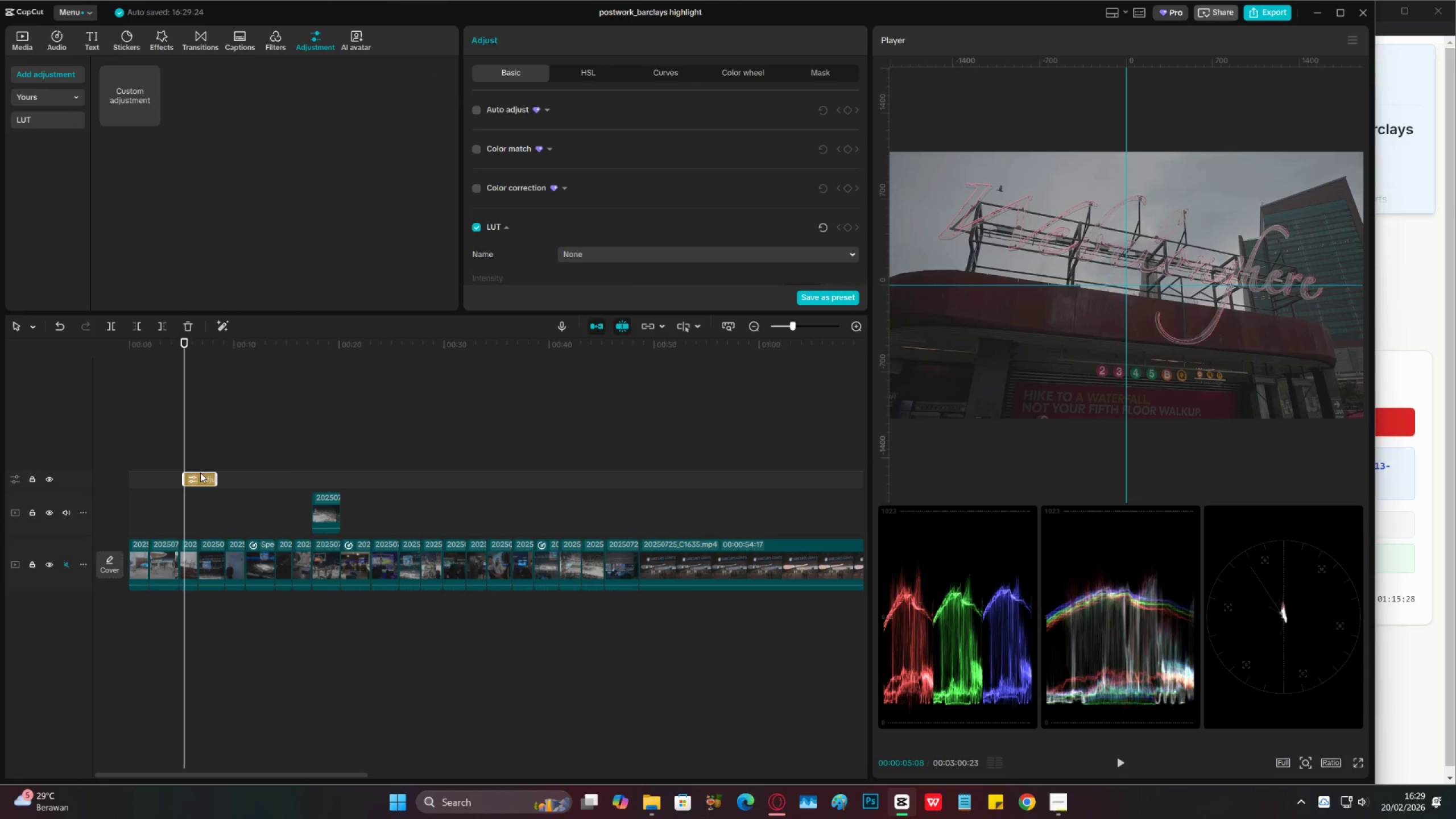 
left_click_drag(start_coordinate=[205, 482], to_coordinate=[198, 547])
 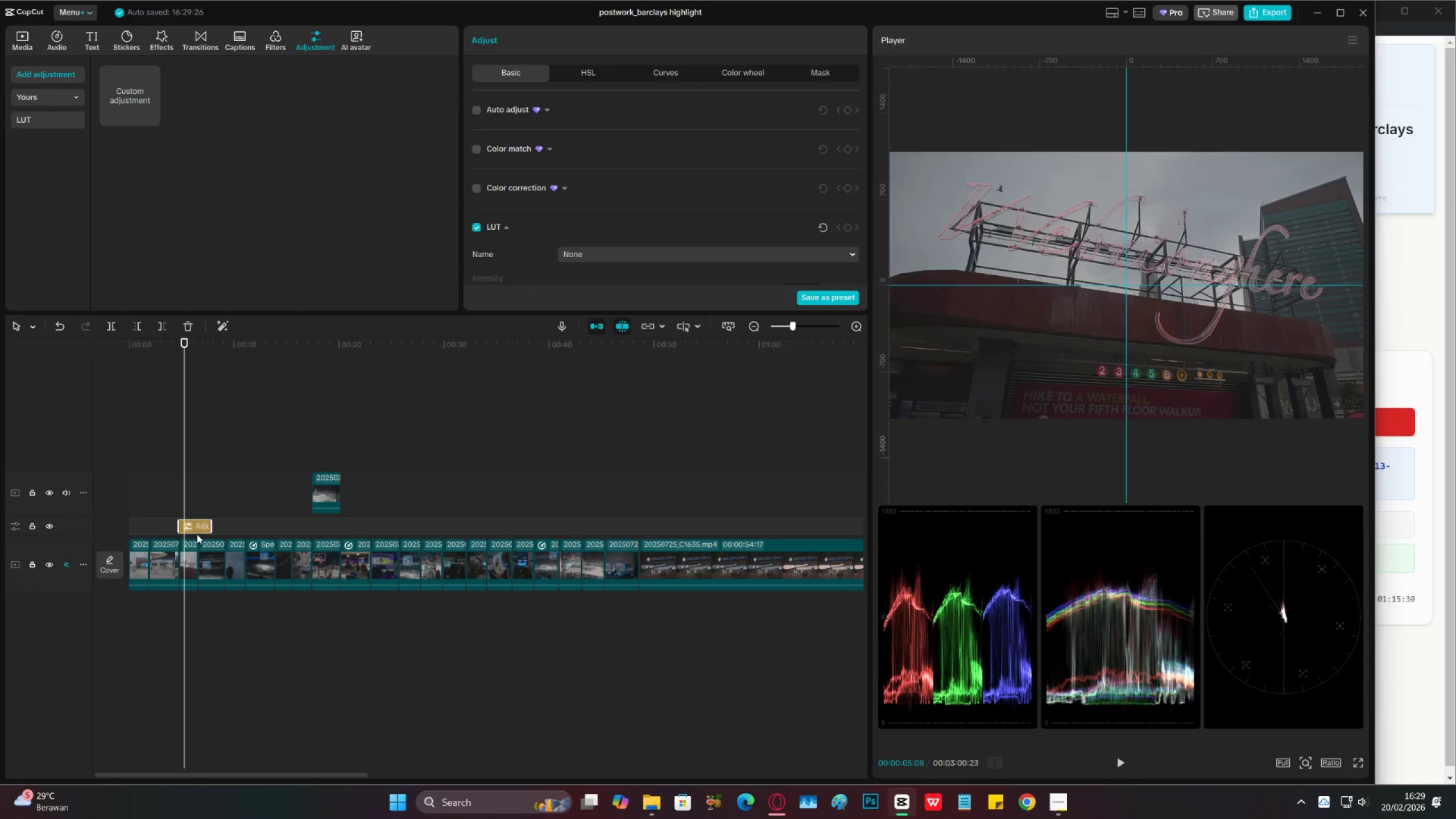 
key(C)
 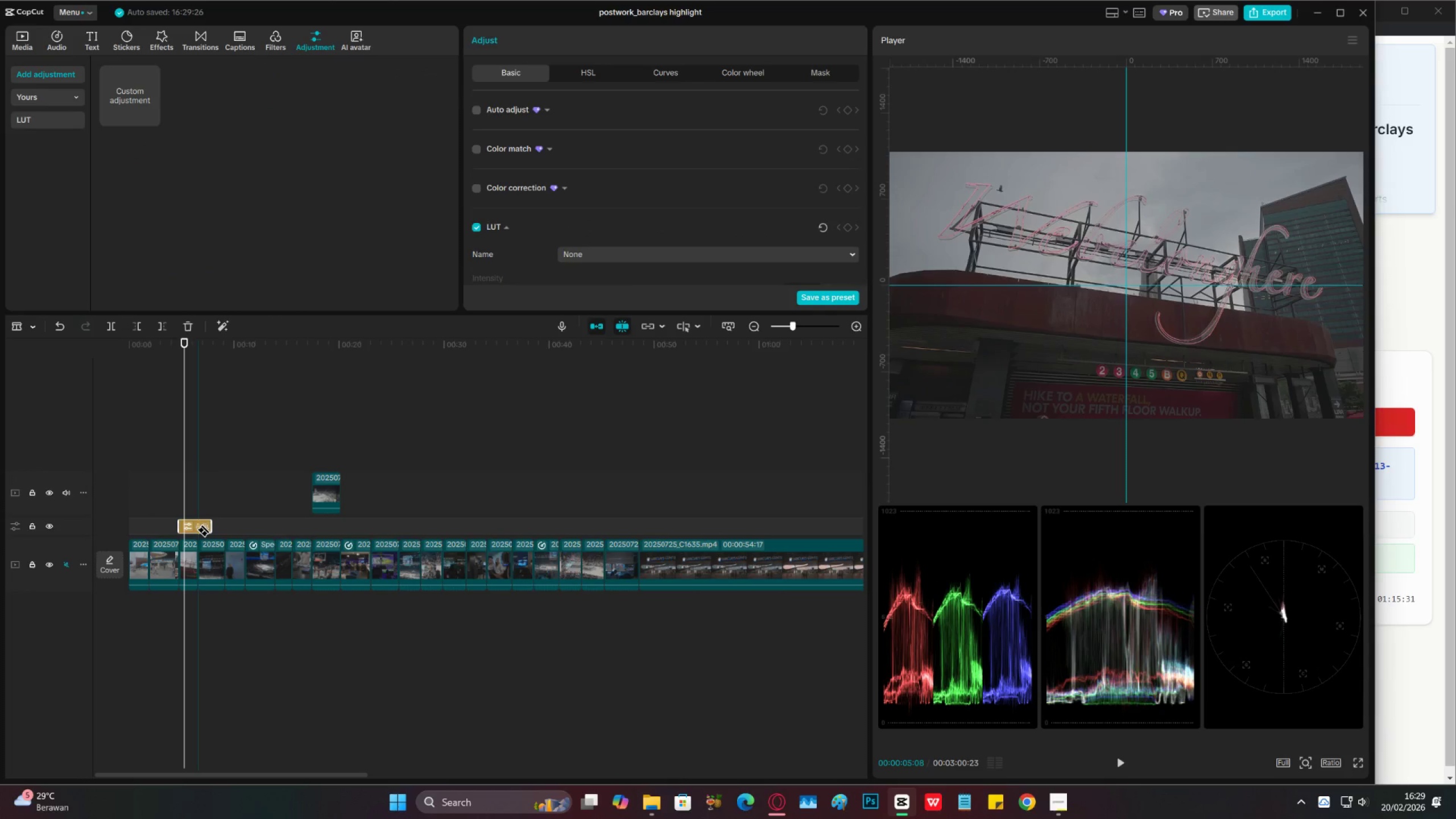 
left_click([196, 530])
 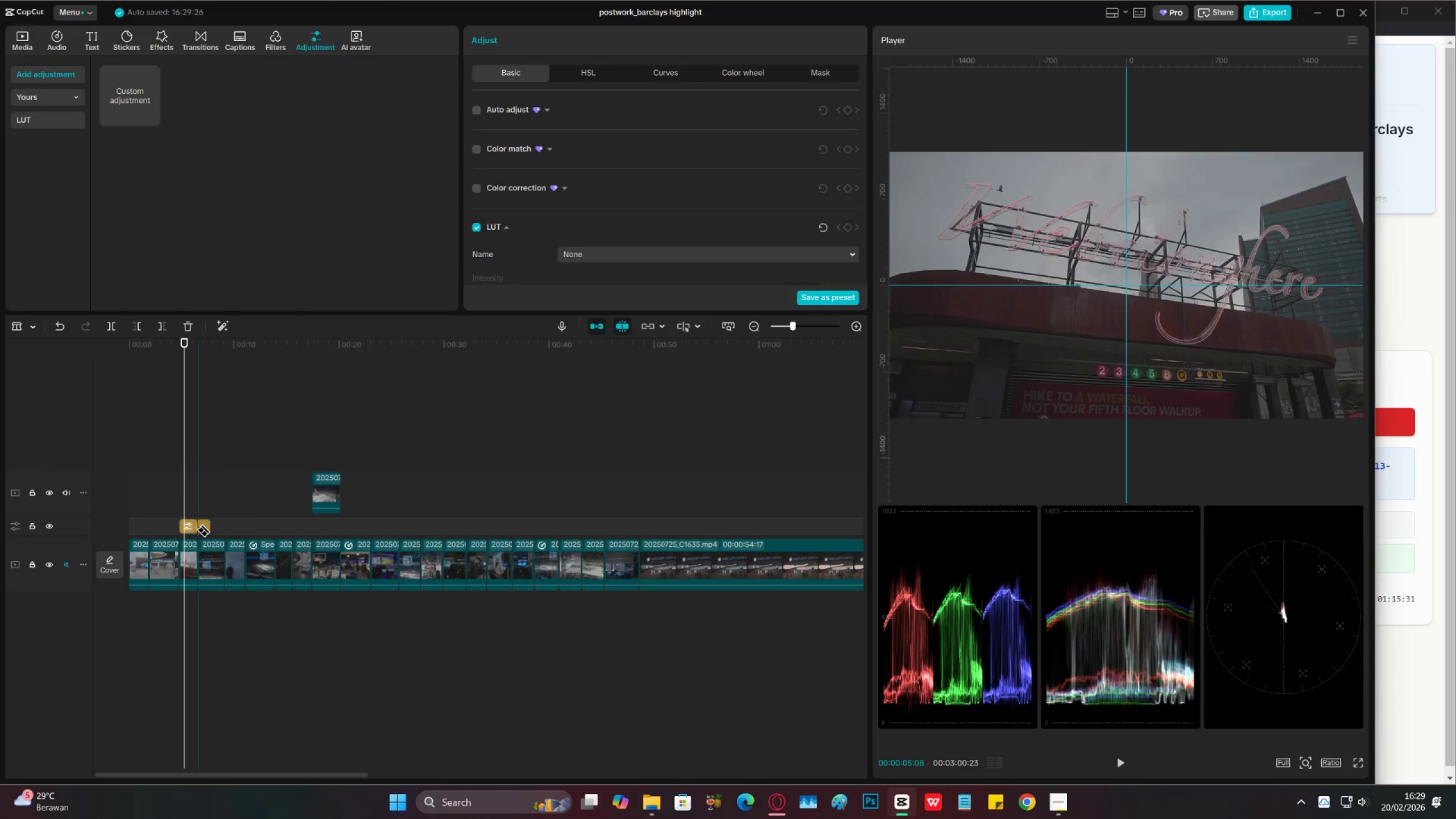 
key(V)
 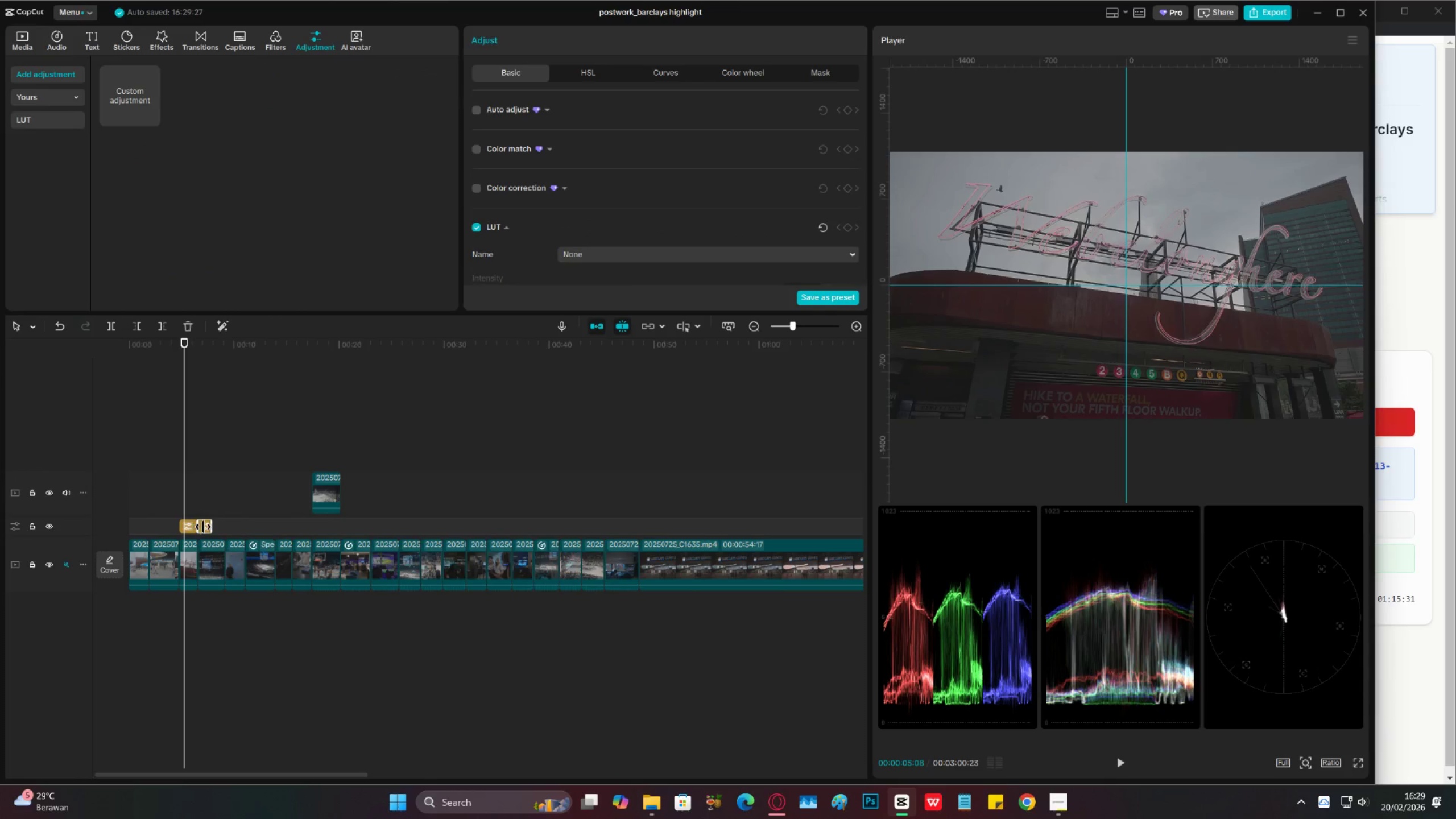 
left_click([204, 527])
 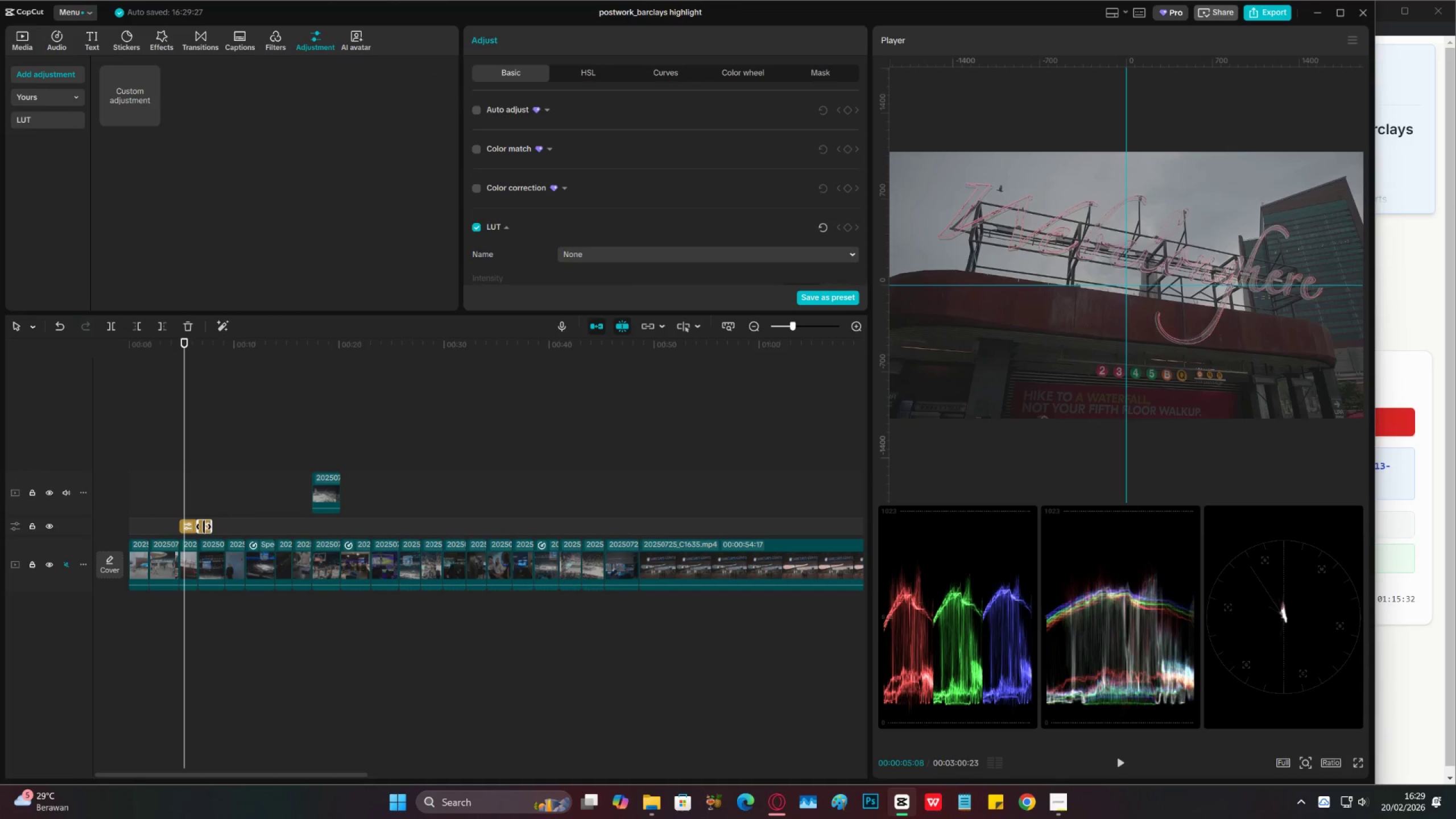 
key(X)
 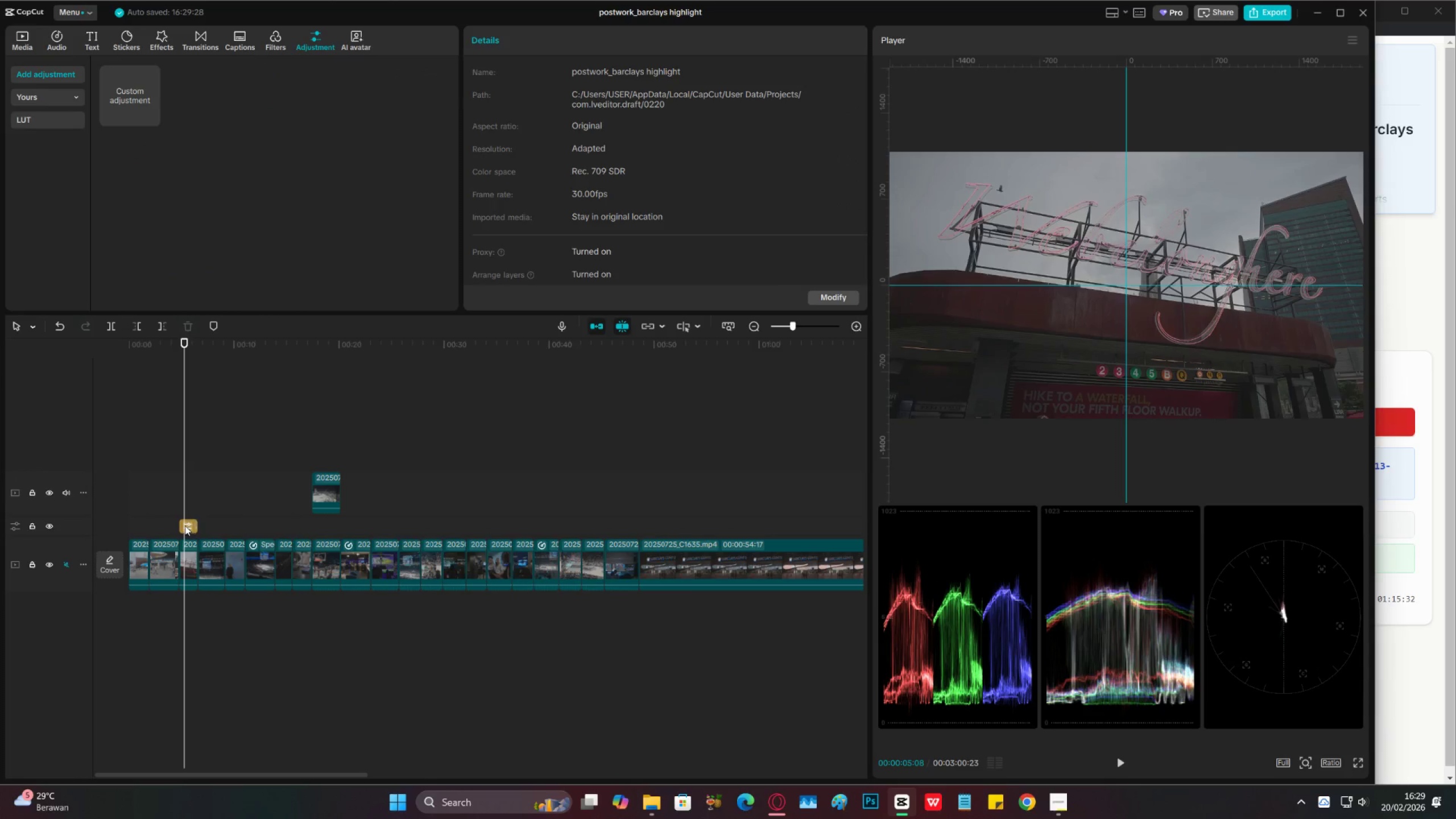 
left_click([185, 526])
 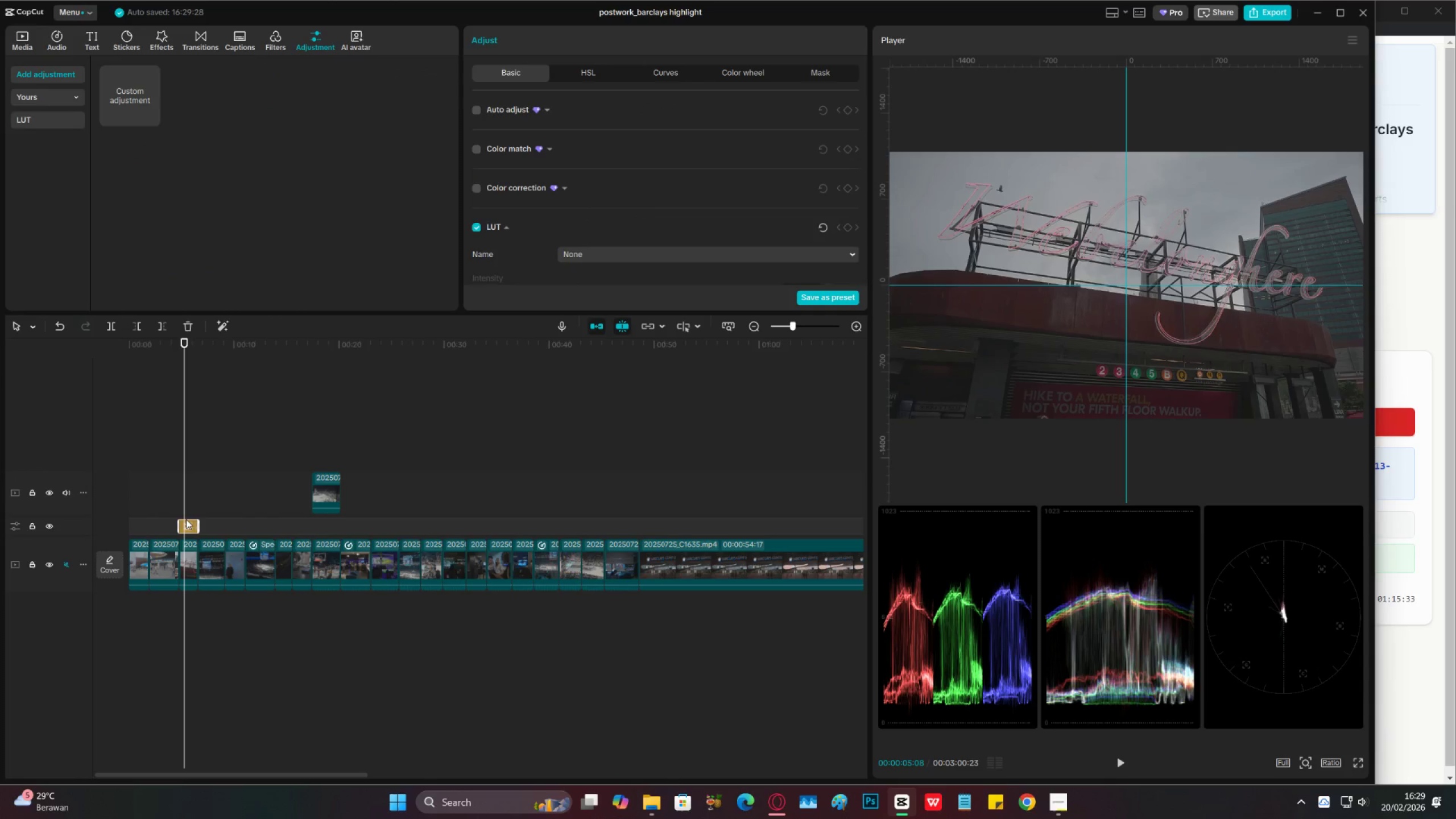 
key(Control+S)
 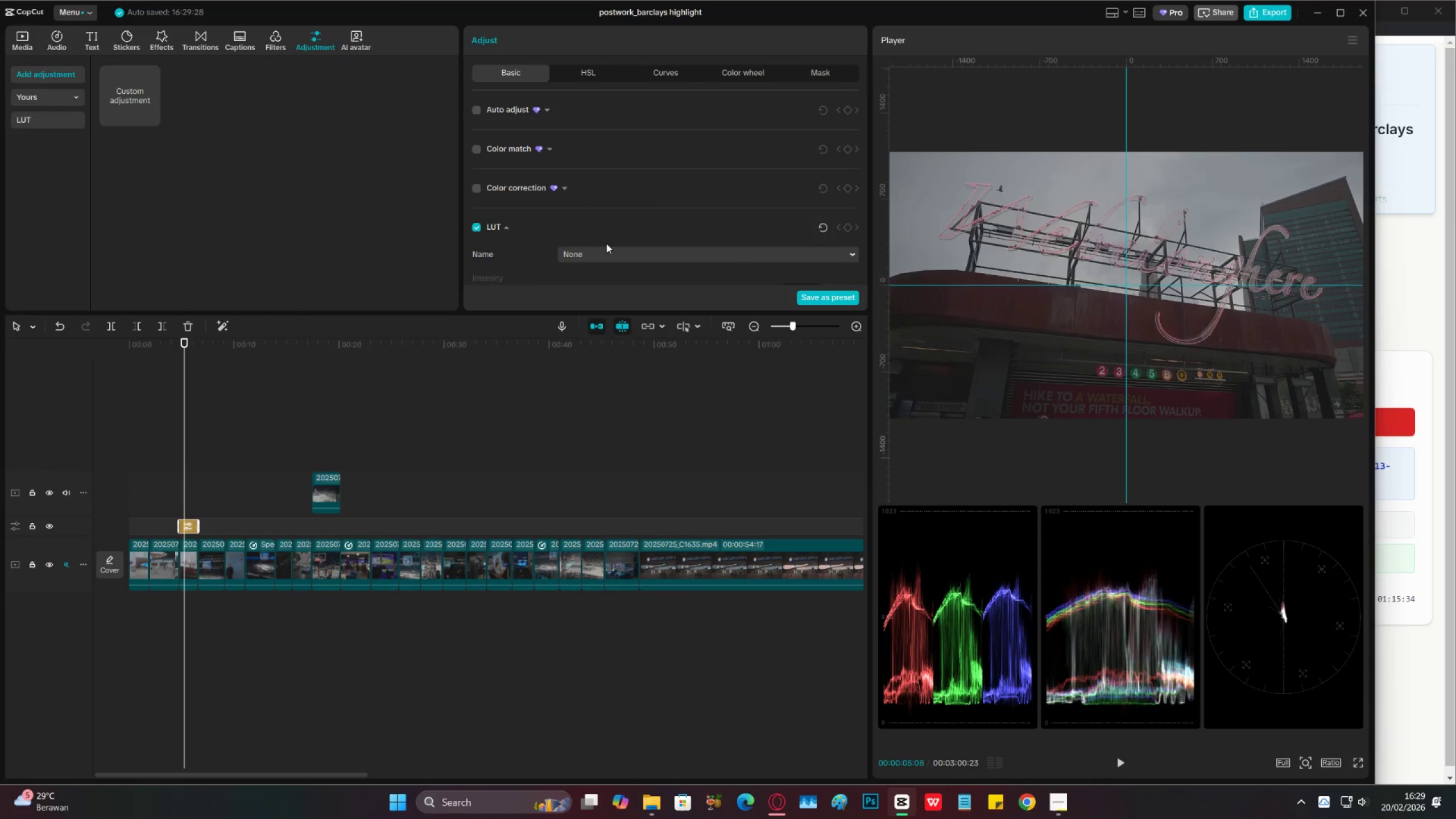 
scroll: coordinate [683, 239], scroll_direction: down, amount: 24.0
 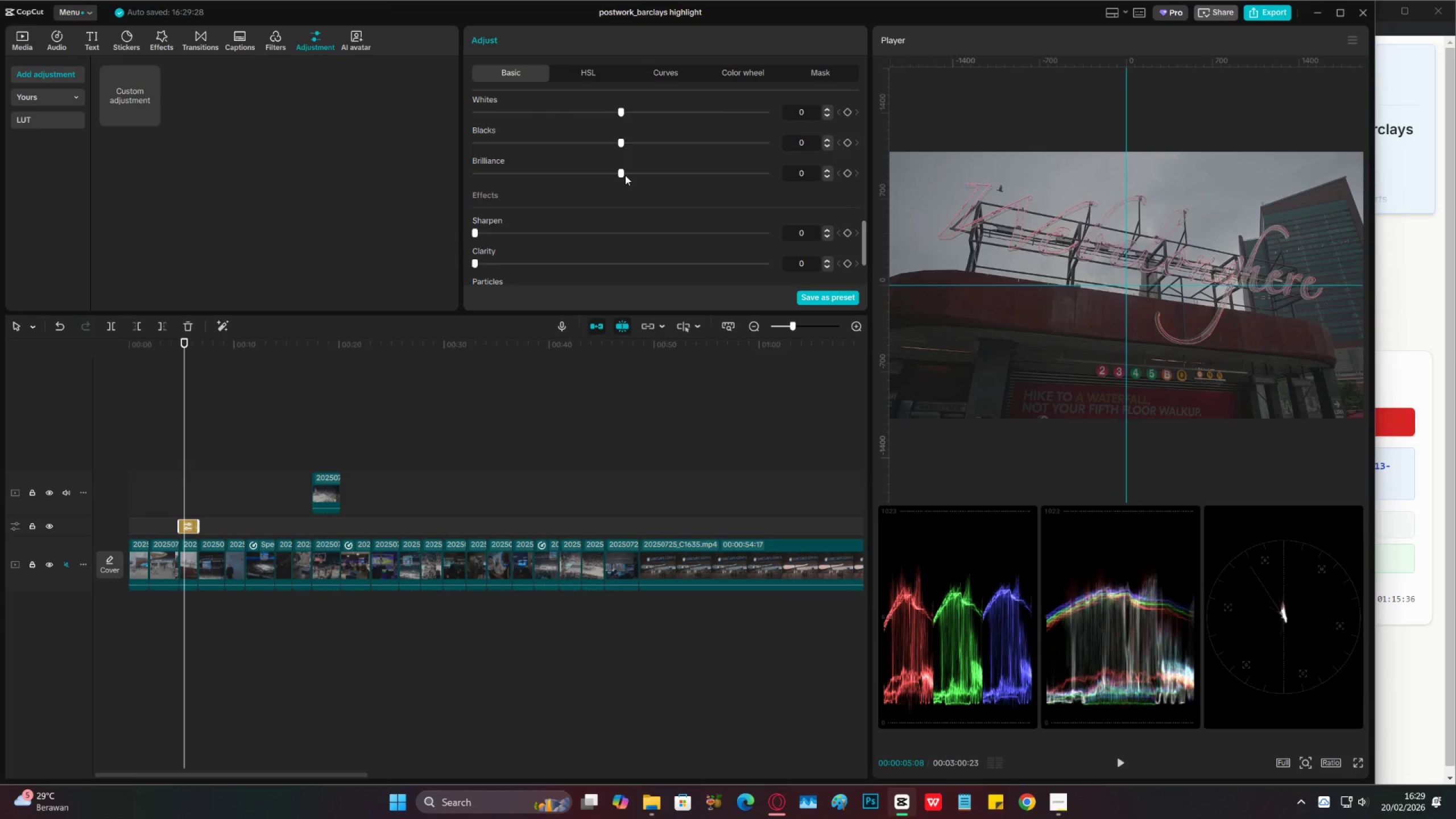 
left_click_drag(start_coordinate=[631, 175], to_coordinate=[637, 175])
 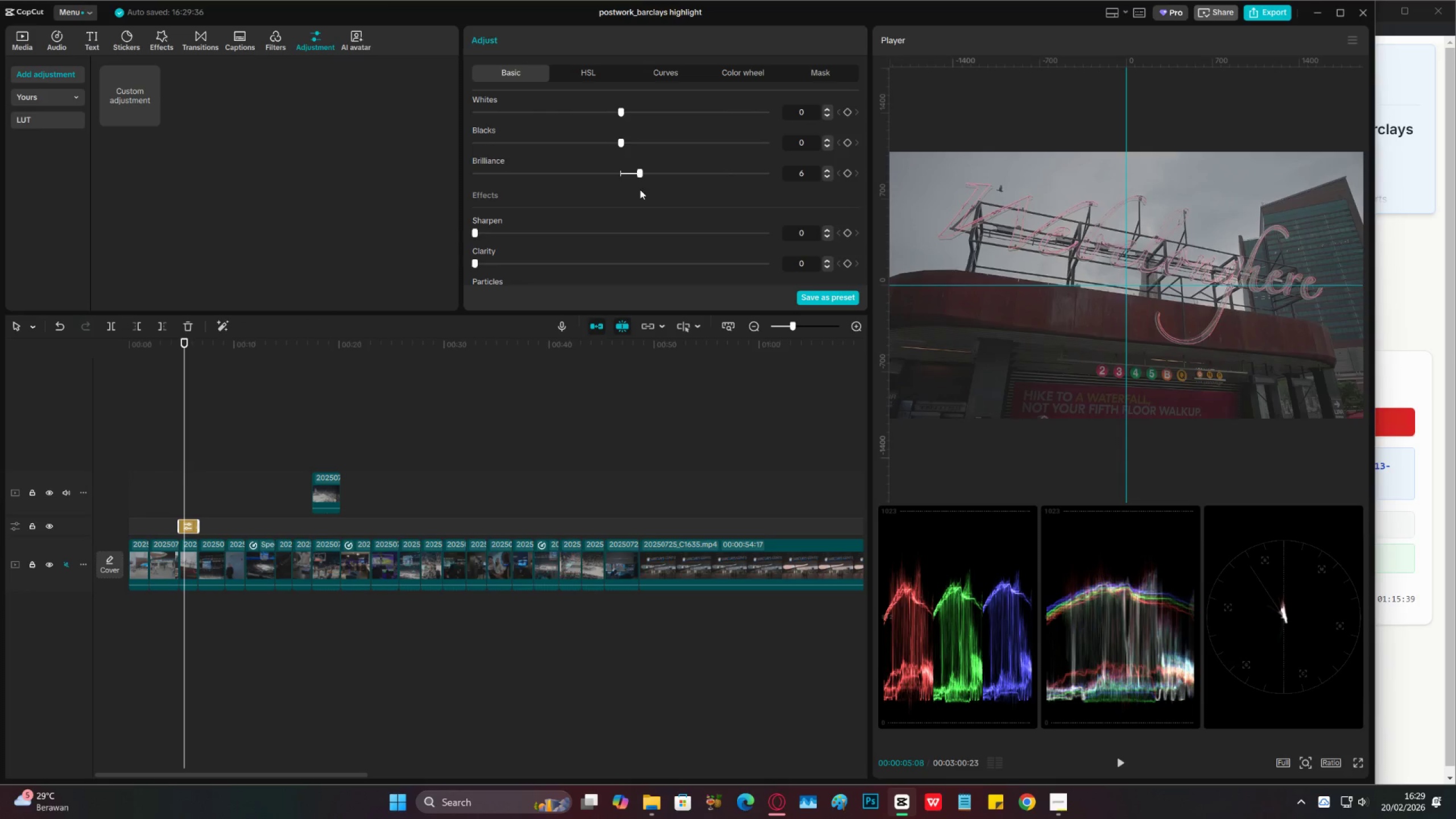 
scroll: coordinate [615, 196], scroll_direction: up, amount: 2.0
 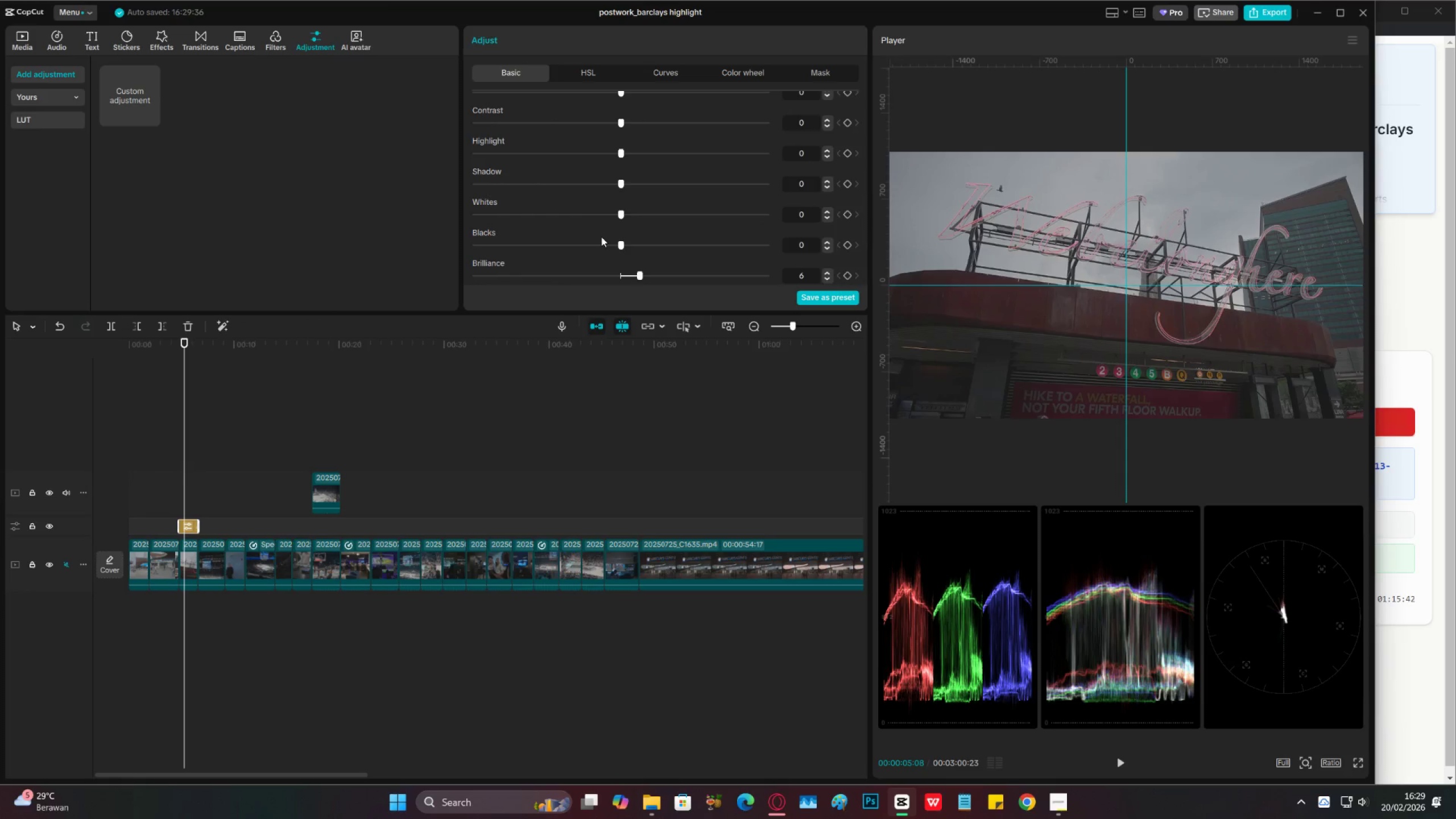 
left_click_drag(start_coordinate=[606, 243], to_coordinate=[627, 244])
 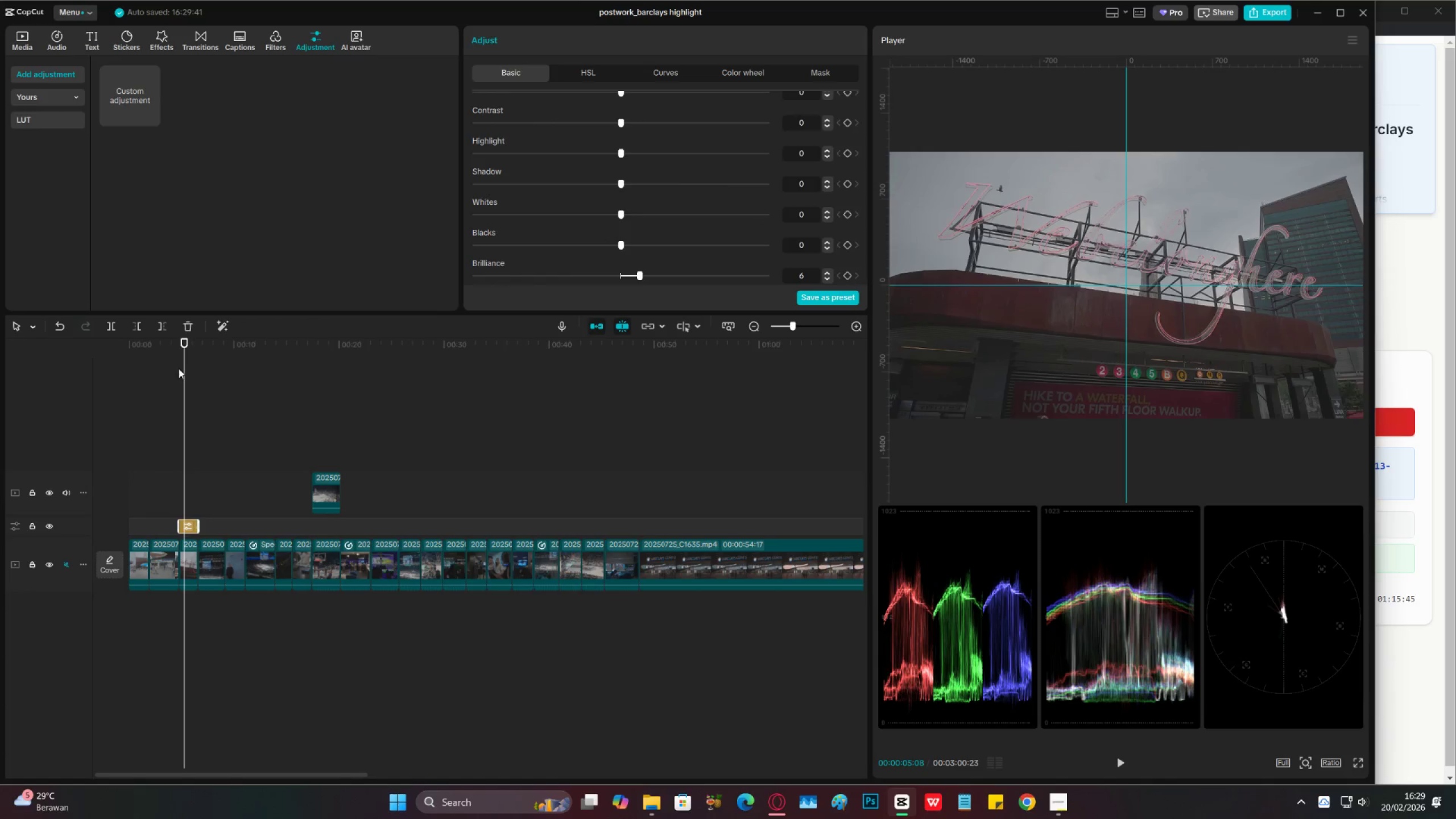 
left_click_drag(start_coordinate=[180, 355], to_coordinate=[190, 371])
 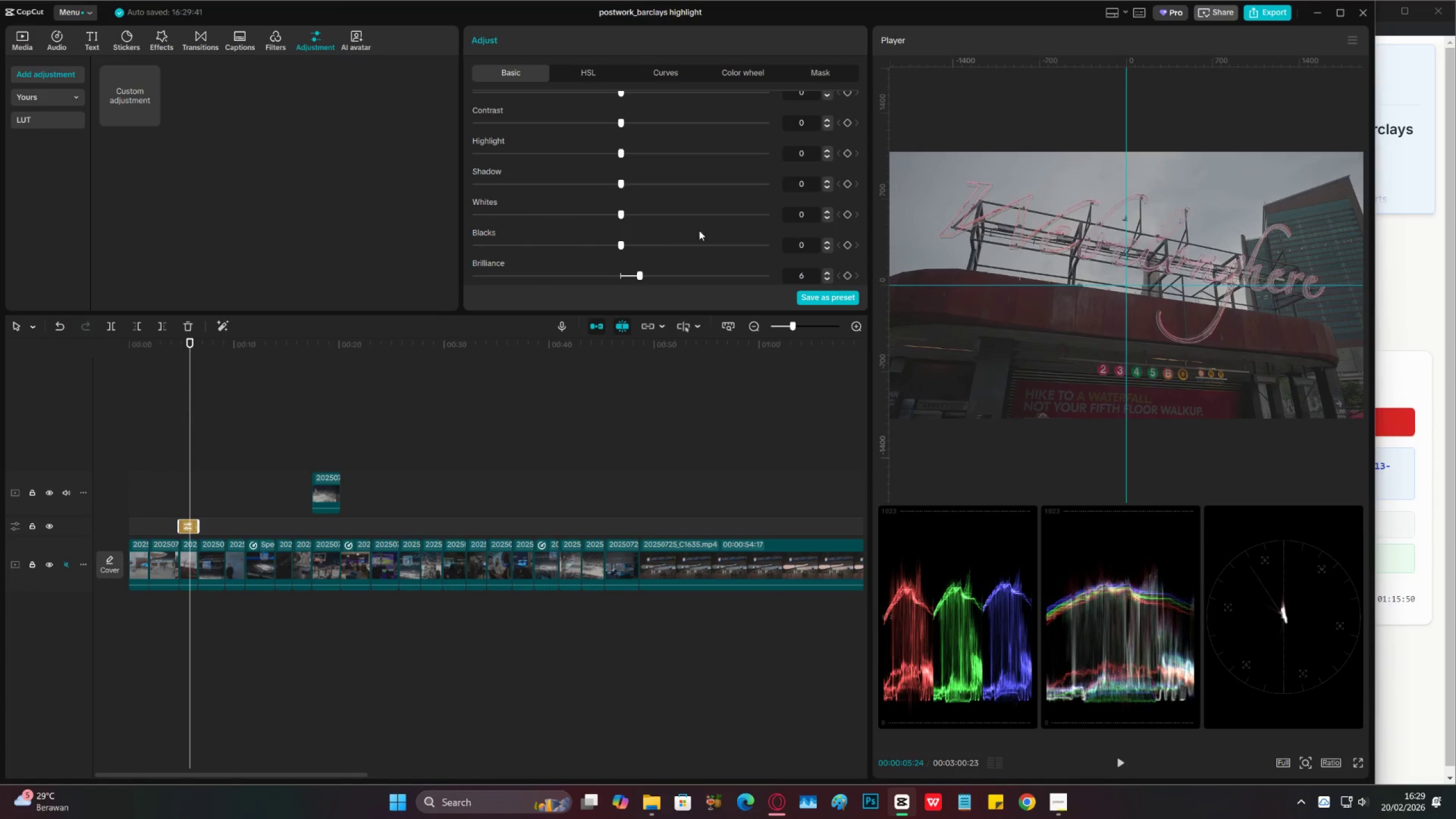 
left_click([821, 242])
 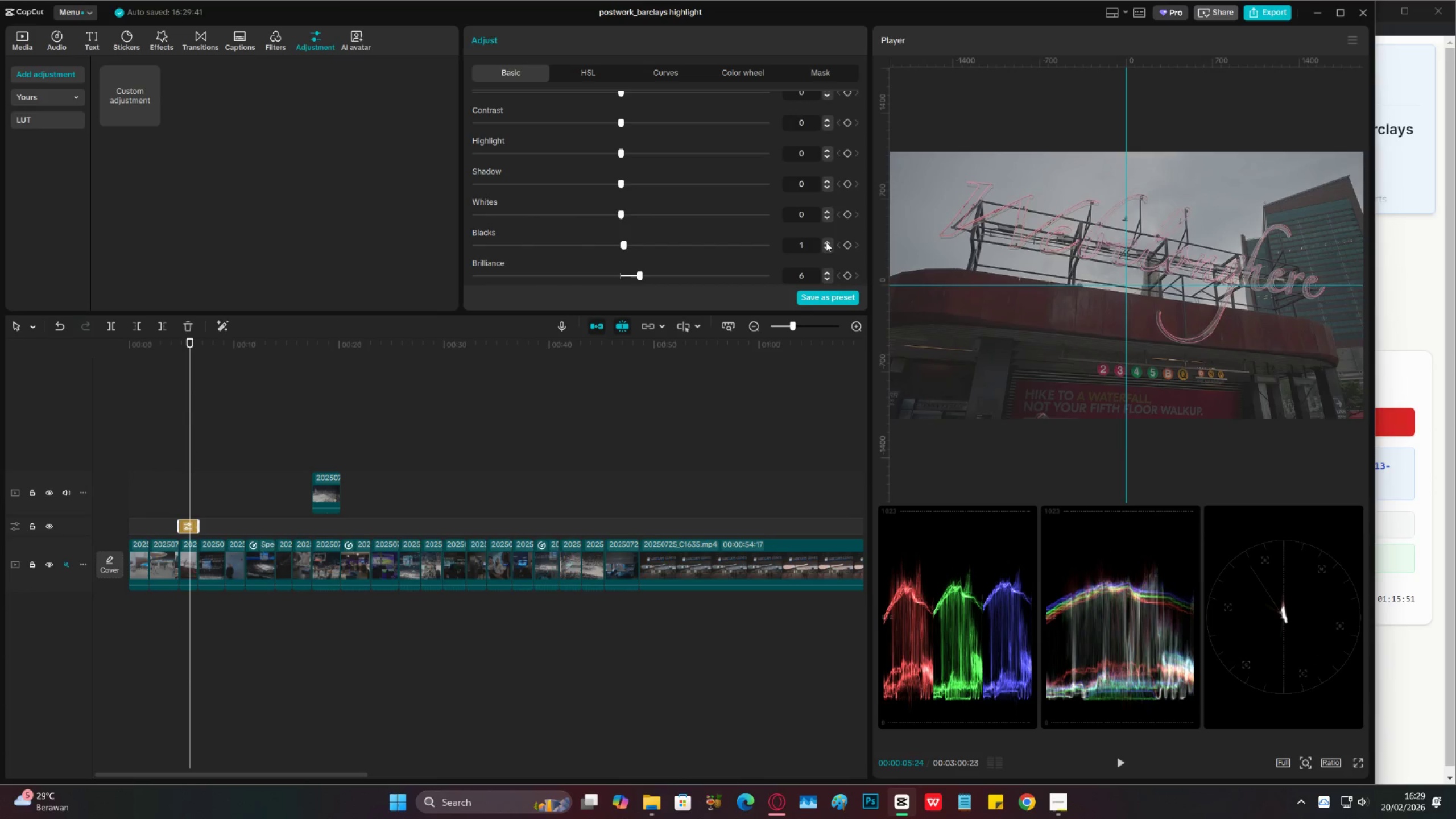 
double_click([826, 242])
 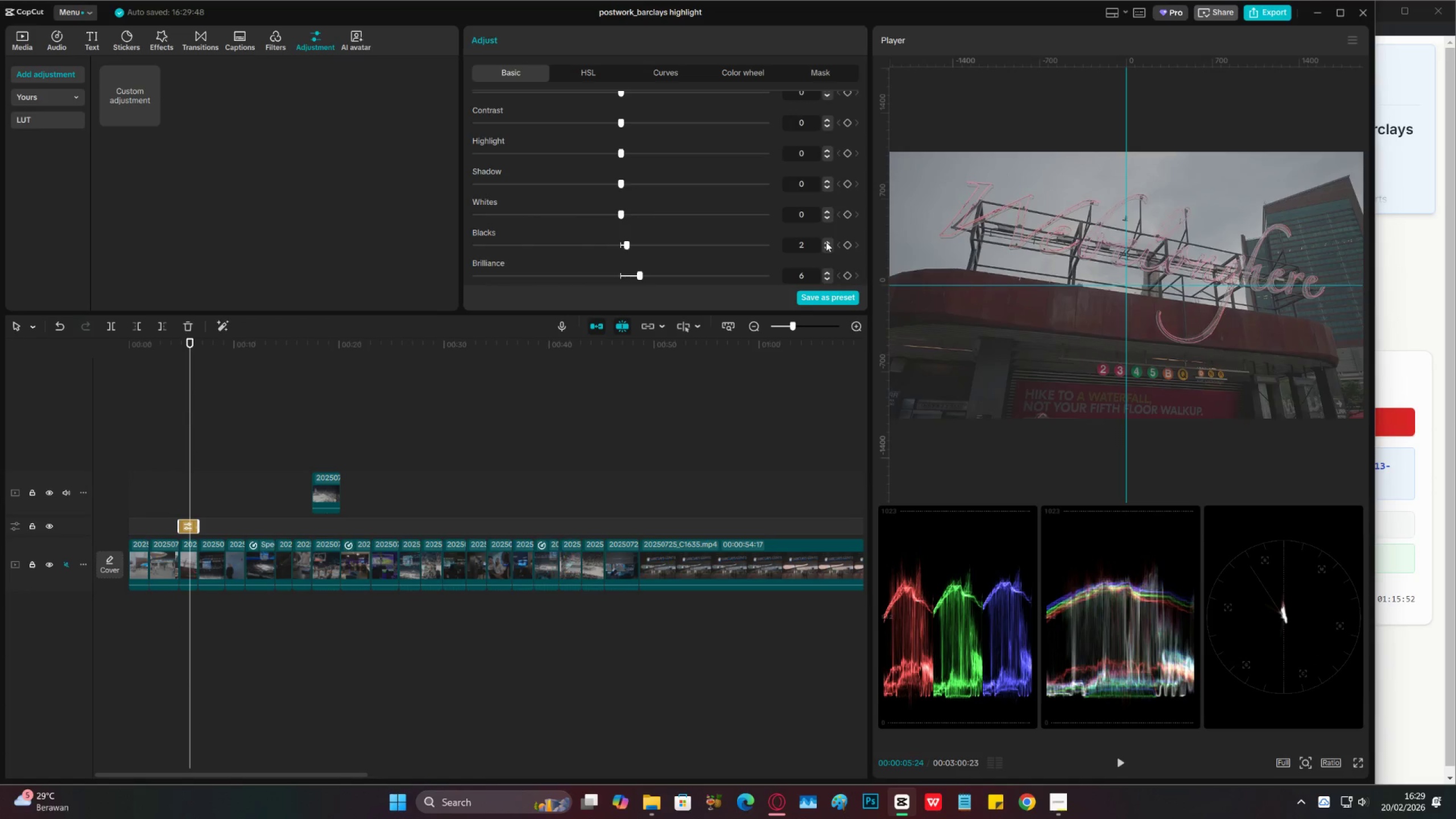 
double_click([826, 242])
 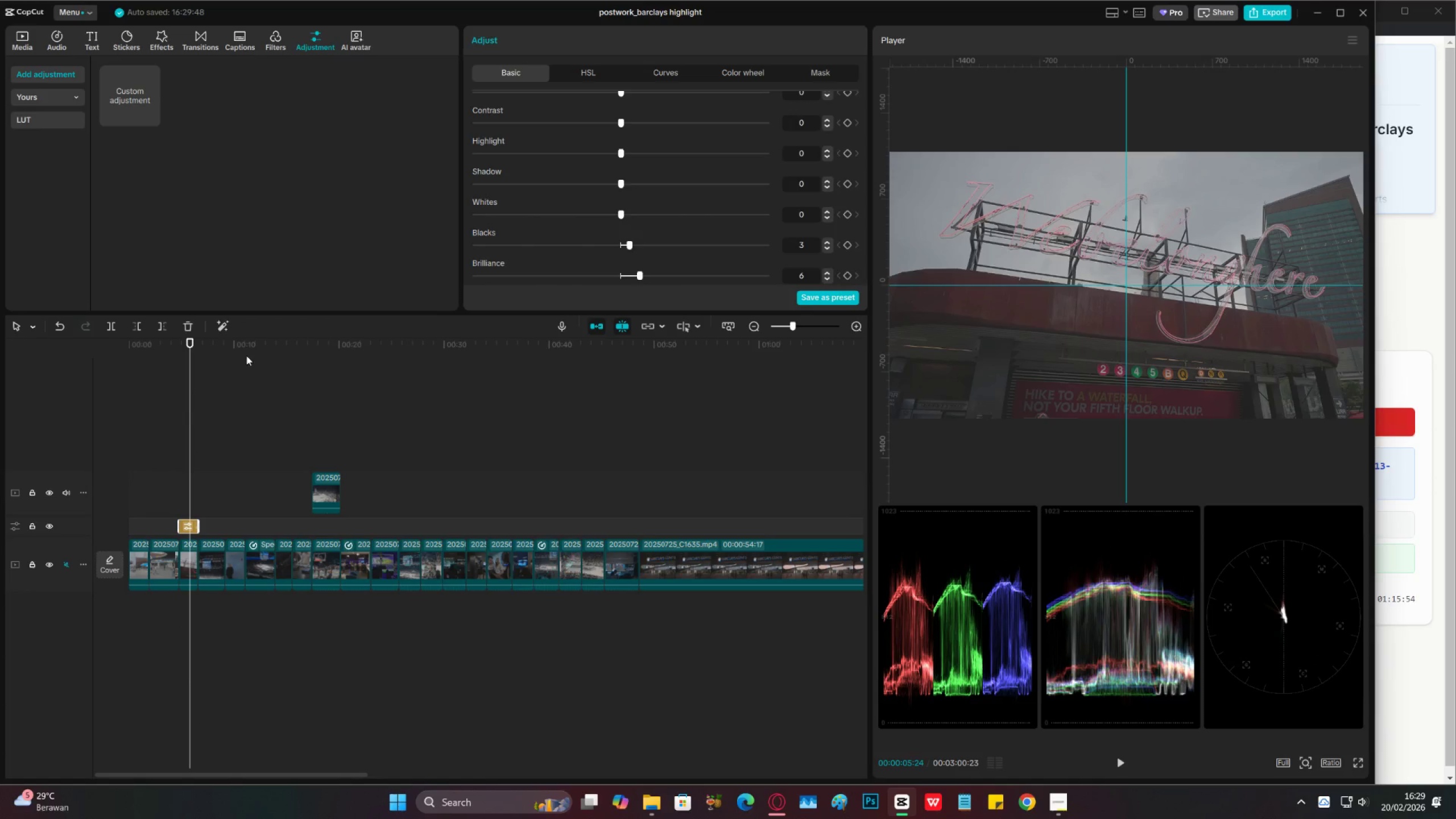 
left_click_drag(start_coordinate=[190, 351], to_coordinate=[0, 466])
 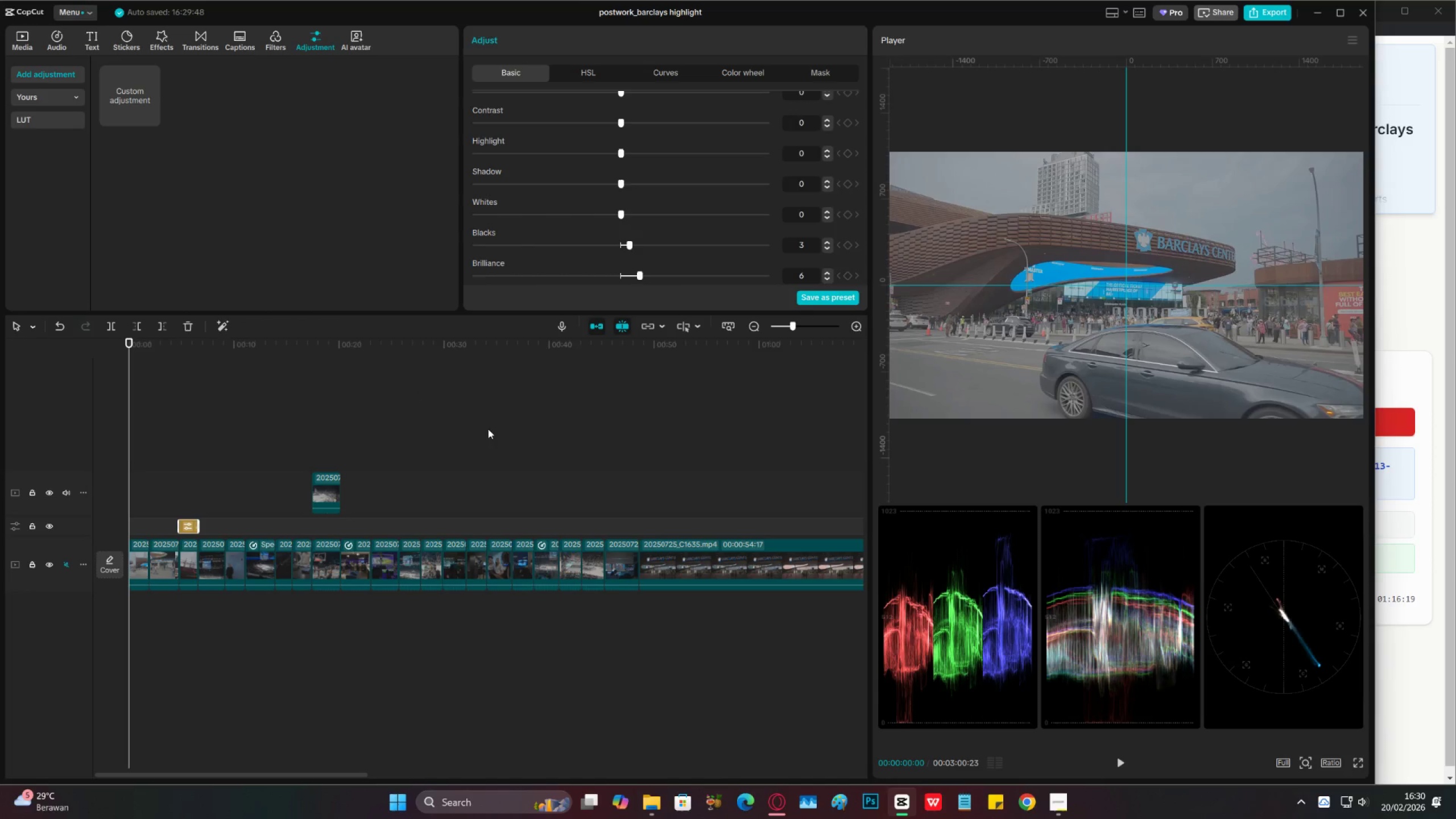 
scroll: coordinate [707, 419], scroll_direction: up, amount: 4.0
 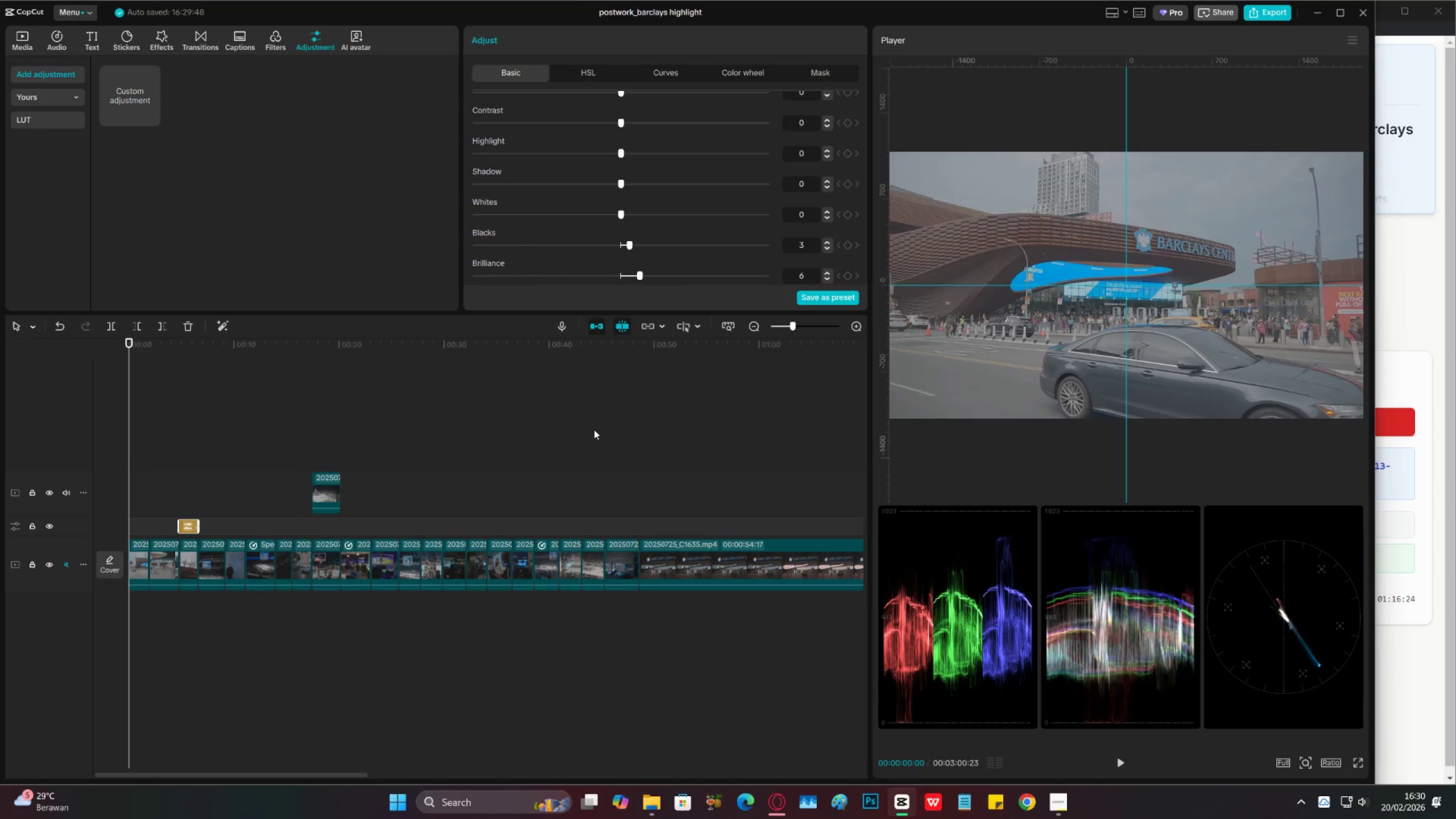 
wait(9.7)
 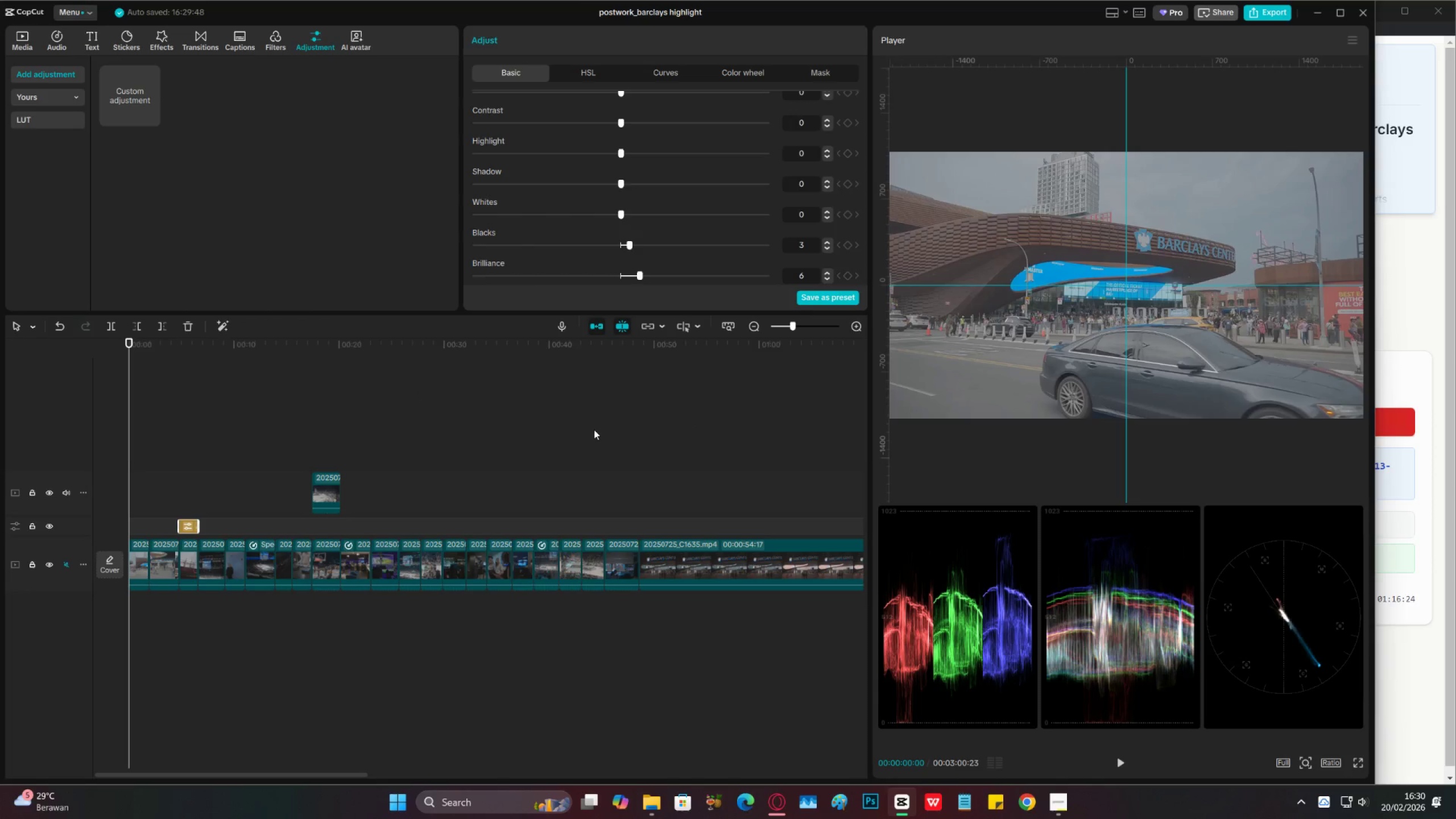 
key(Space)
 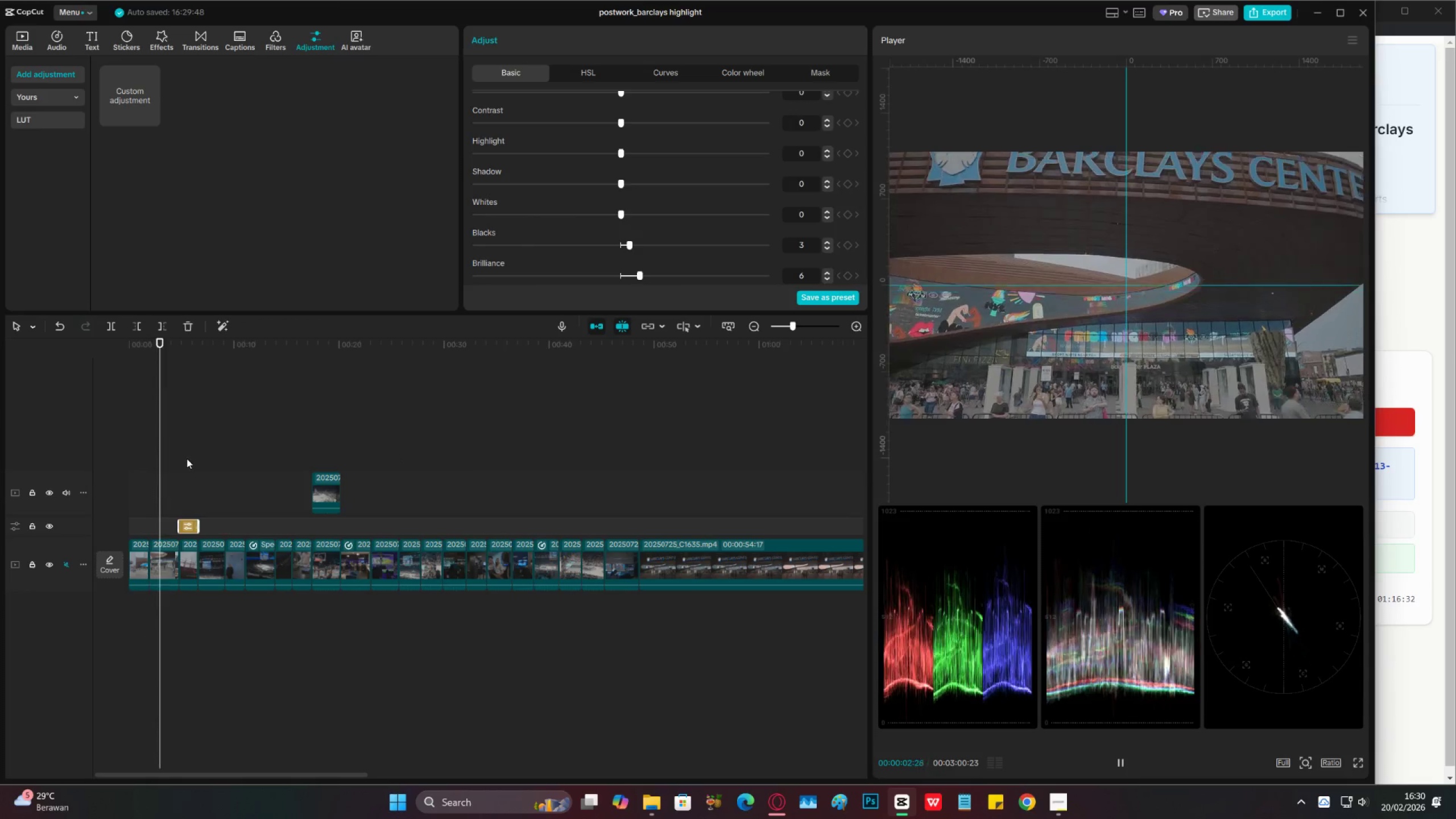 
wait(8.01)
 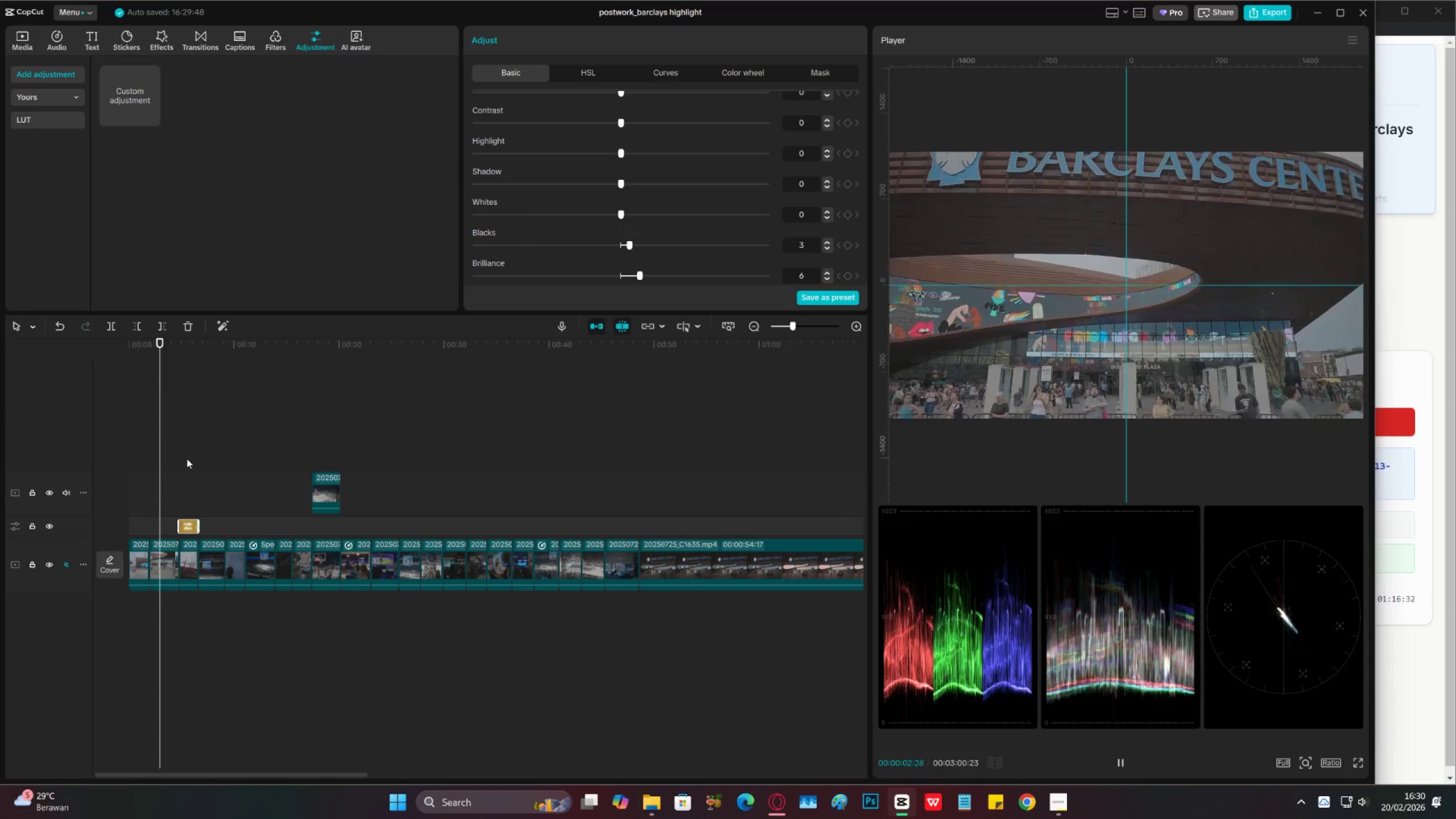 
left_click([187, 512])
 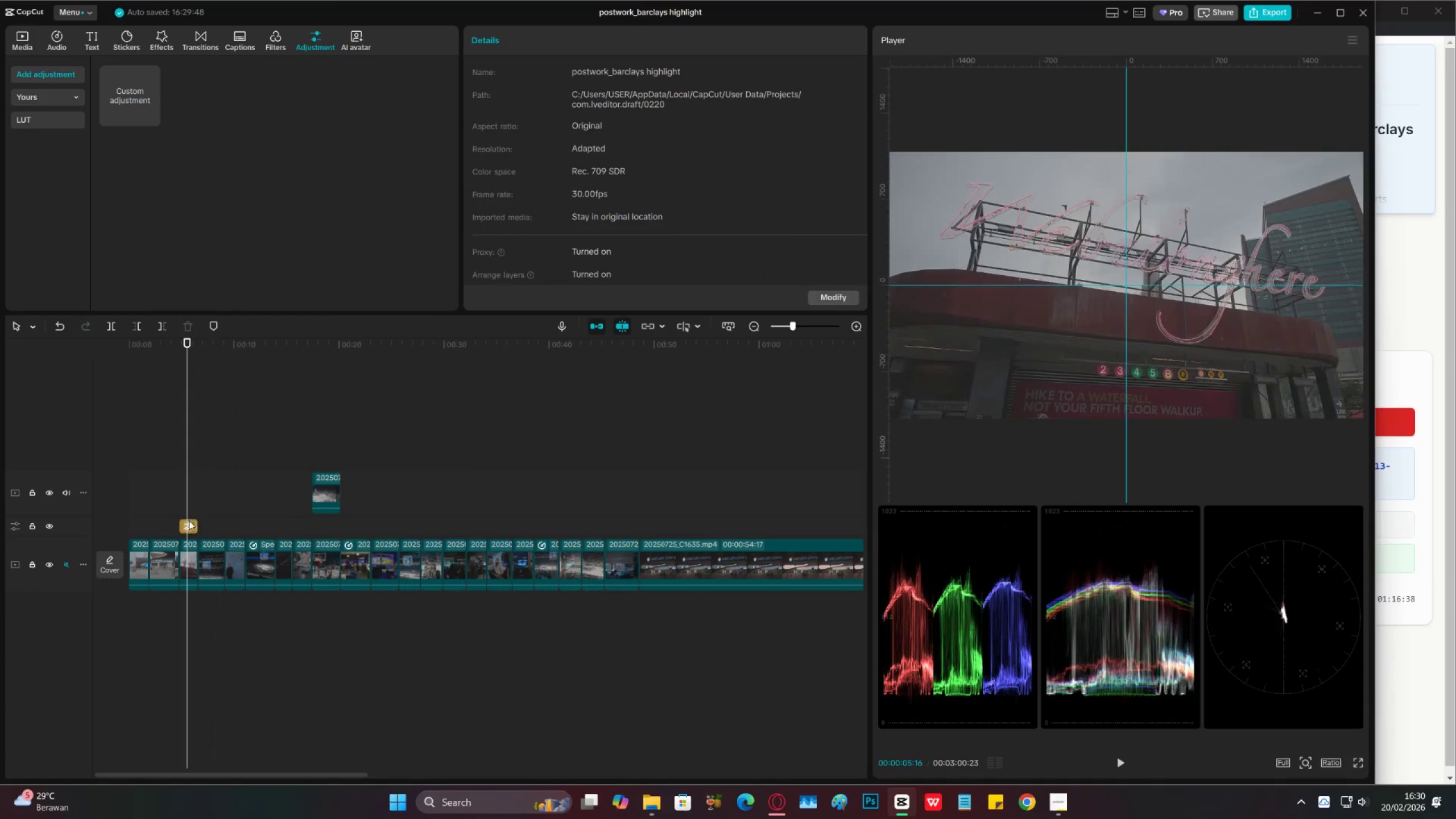 
left_click([192, 526])
 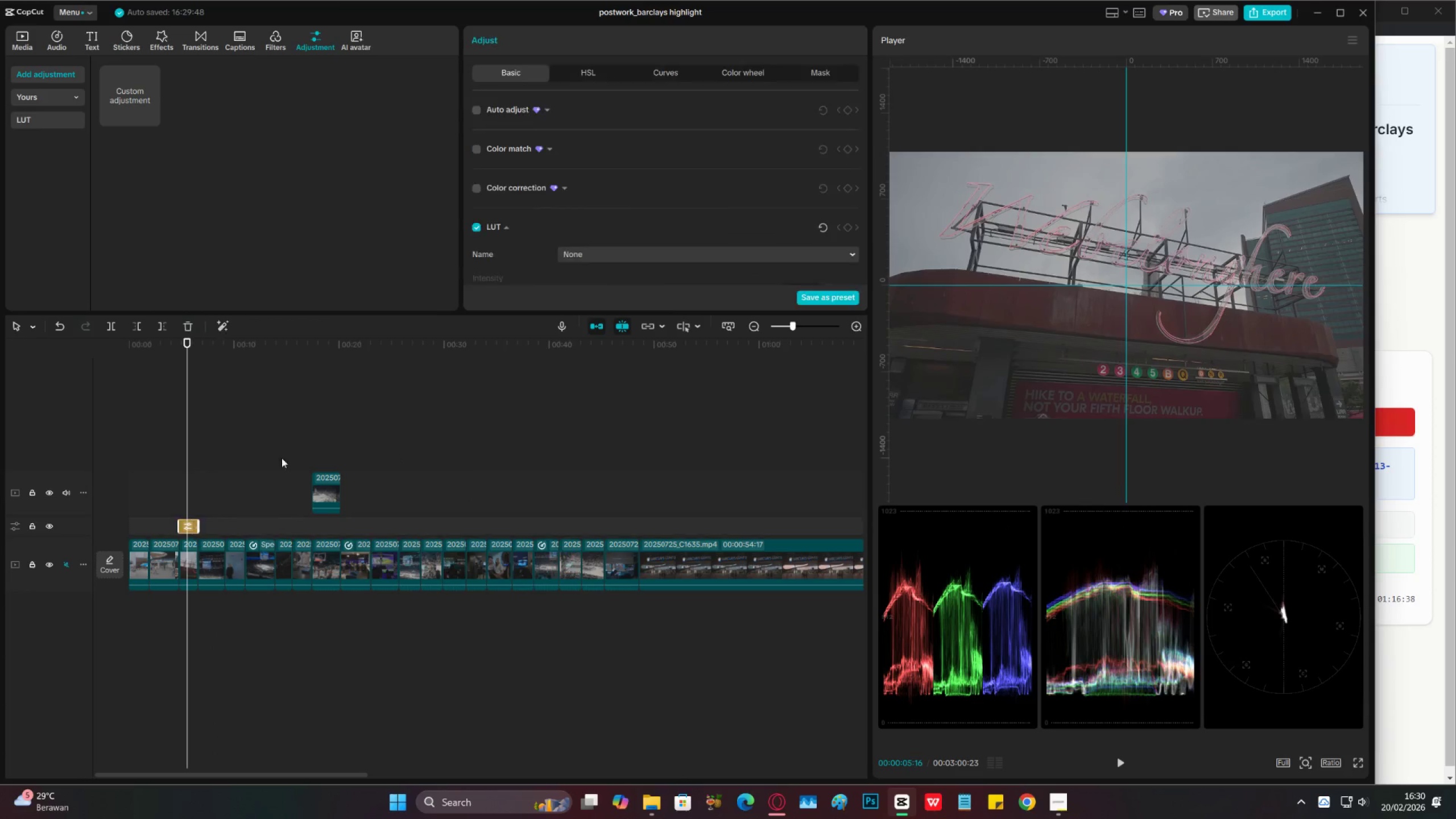 
scroll: coordinate [625, 254], scroll_direction: down, amount: 20.0
 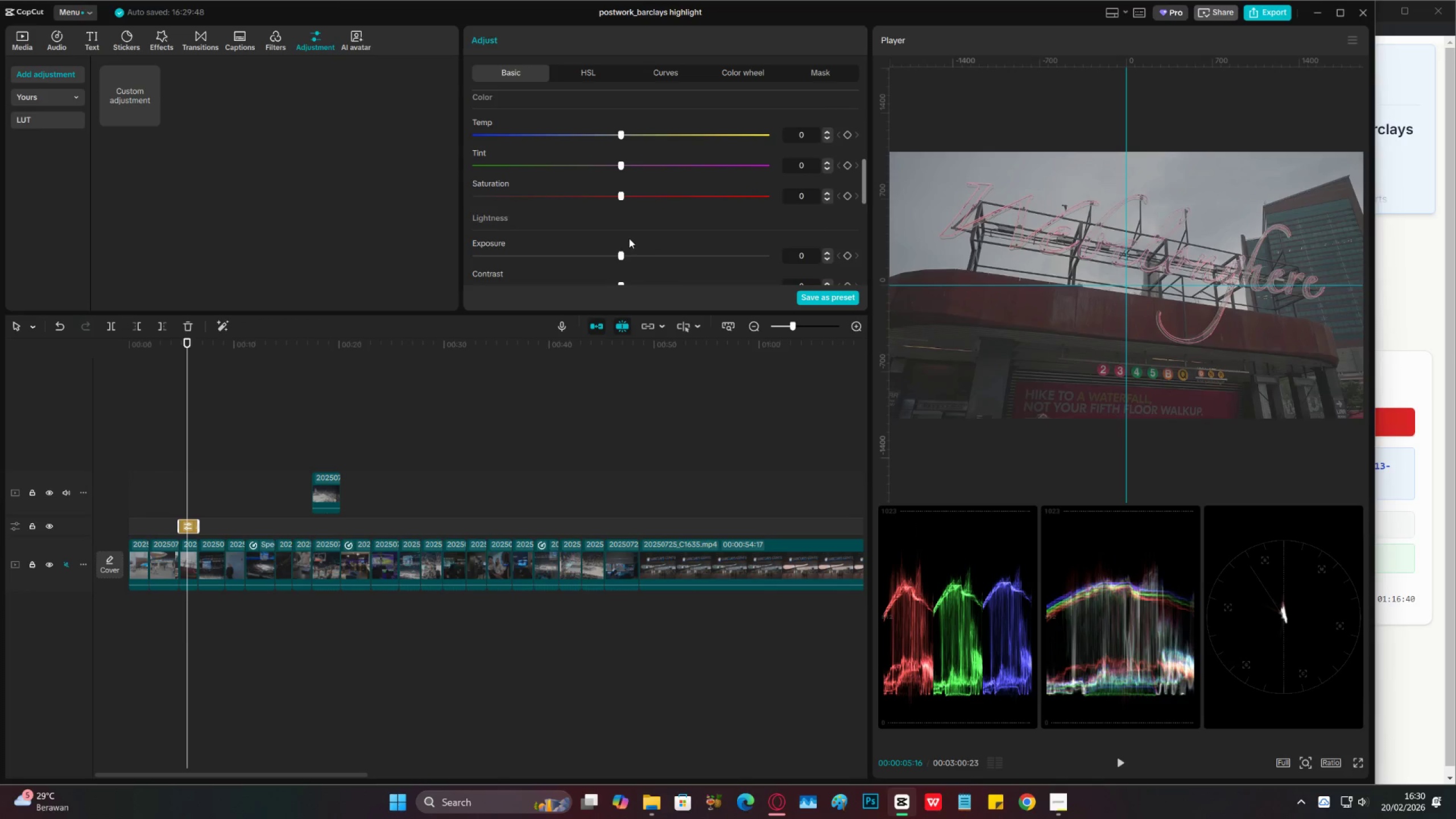 
scroll: coordinate [629, 231], scroll_direction: up, amount: 1.0
 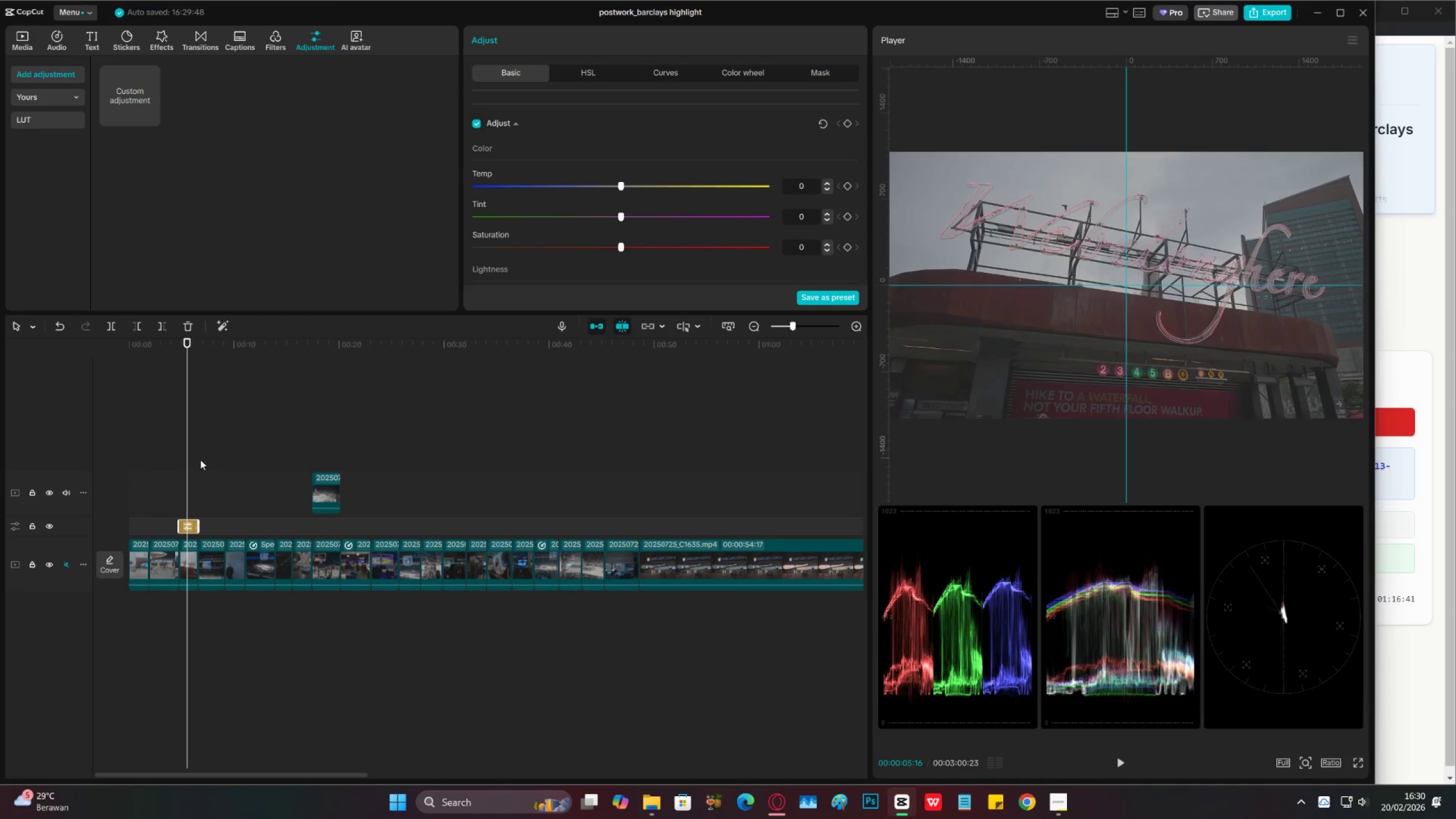 
left_click([130, 437])
 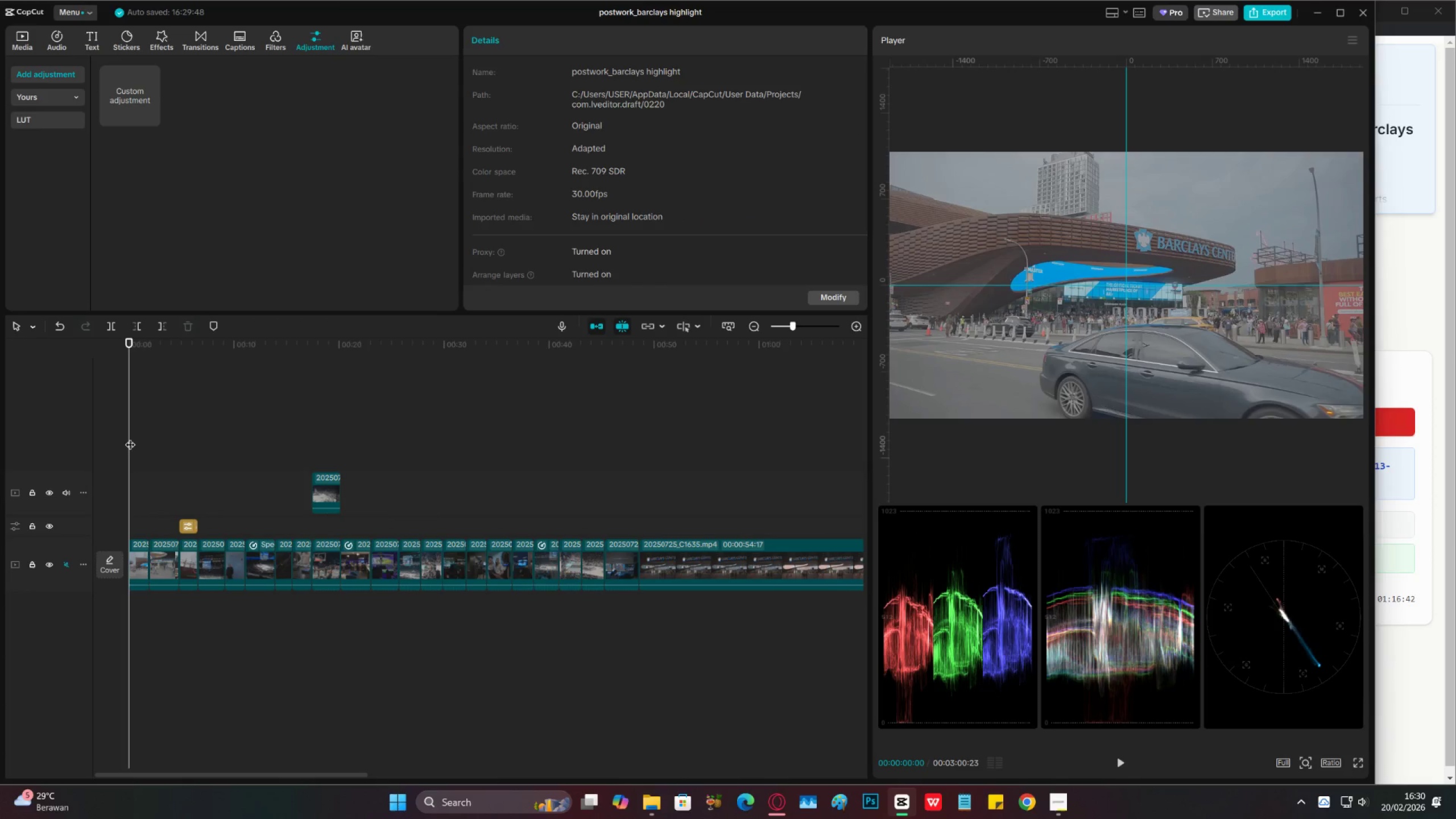 
left_click_drag(start_coordinate=[130, 437], to_coordinate=[81, 438])
 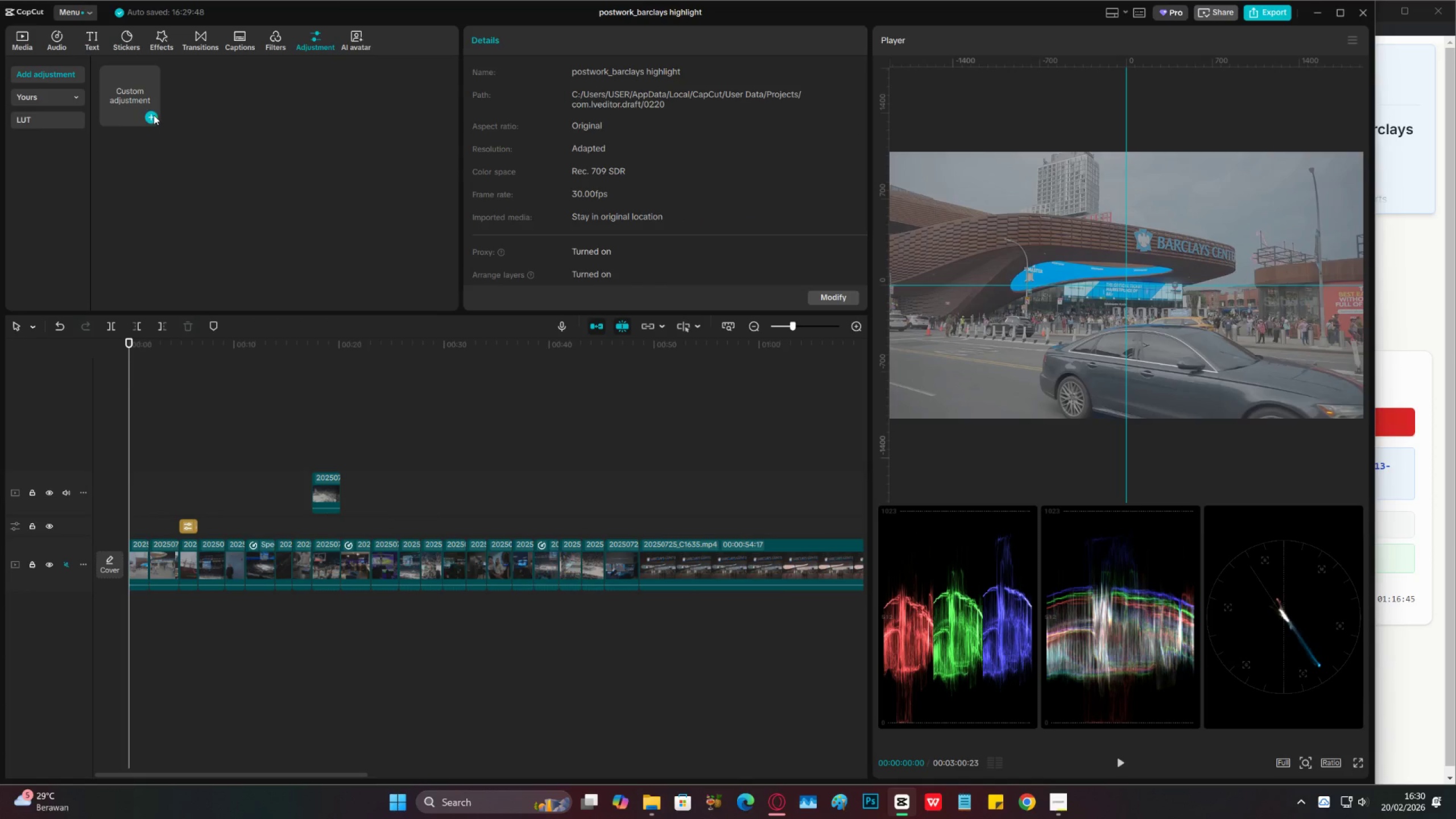 
left_click([148, 119])
 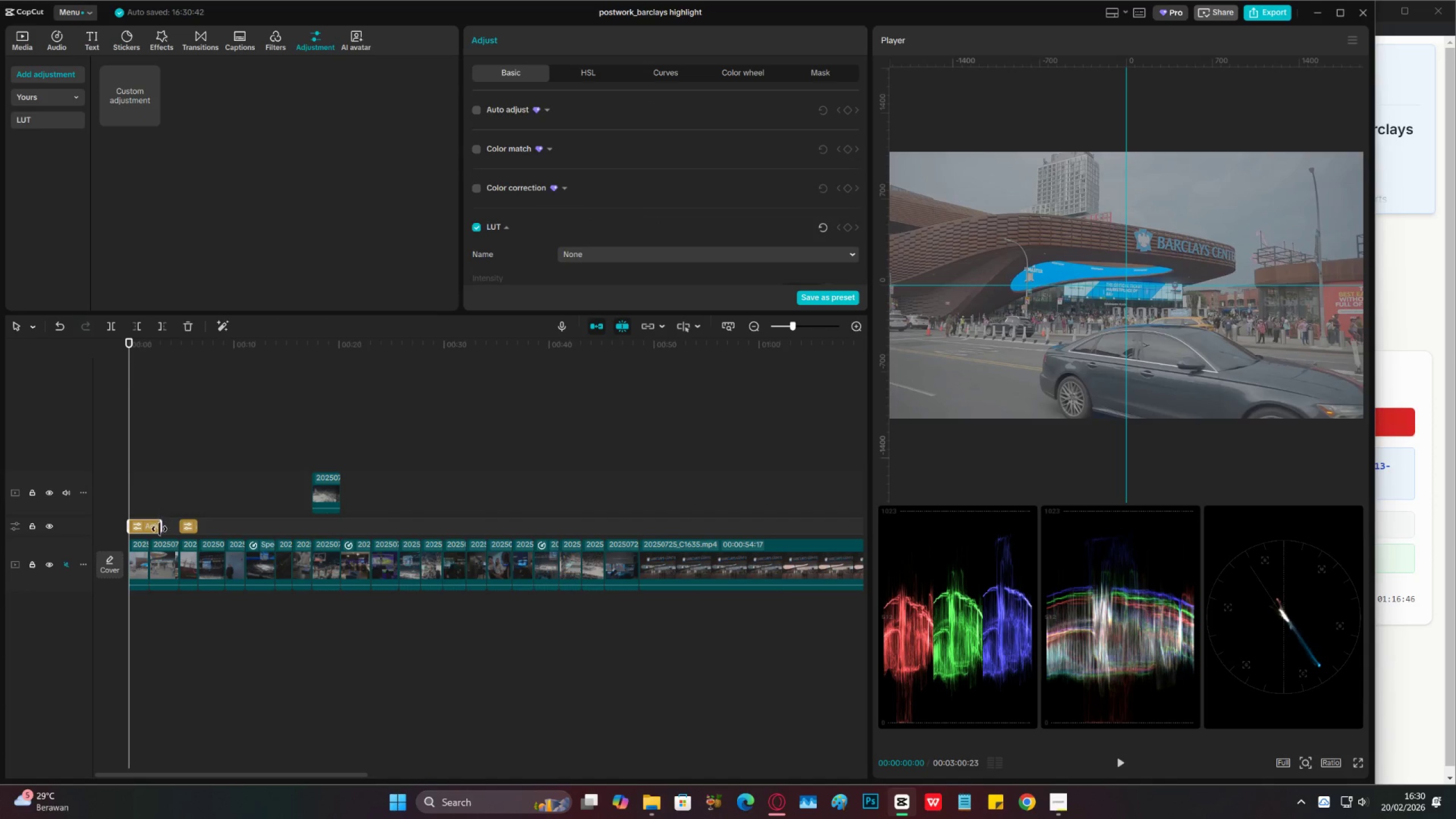 
left_click_drag(start_coordinate=[148, 526], to_coordinate=[116, 468])
 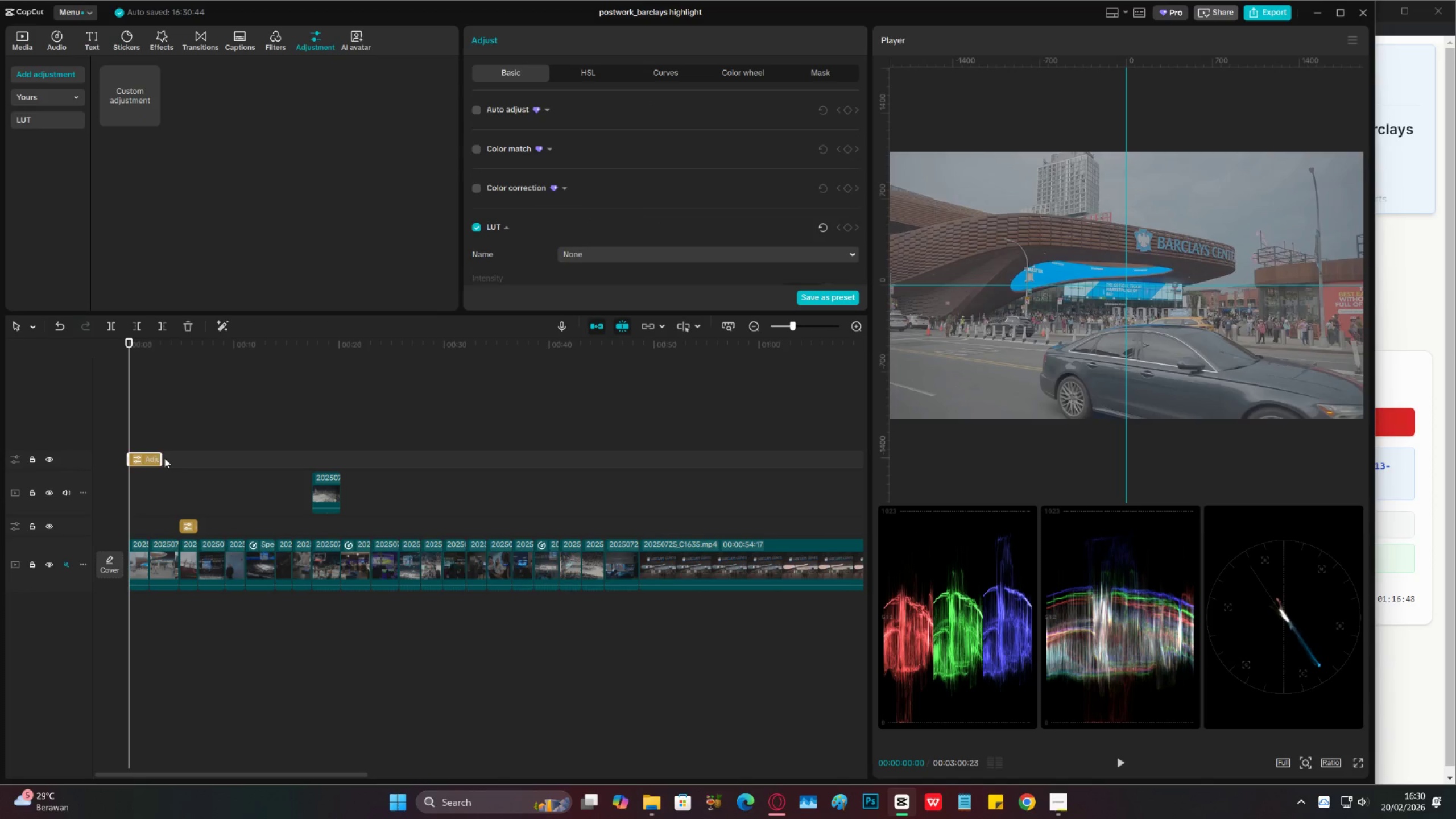 
left_click_drag(start_coordinate=[164, 458], to_coordinate=[508, 449])
 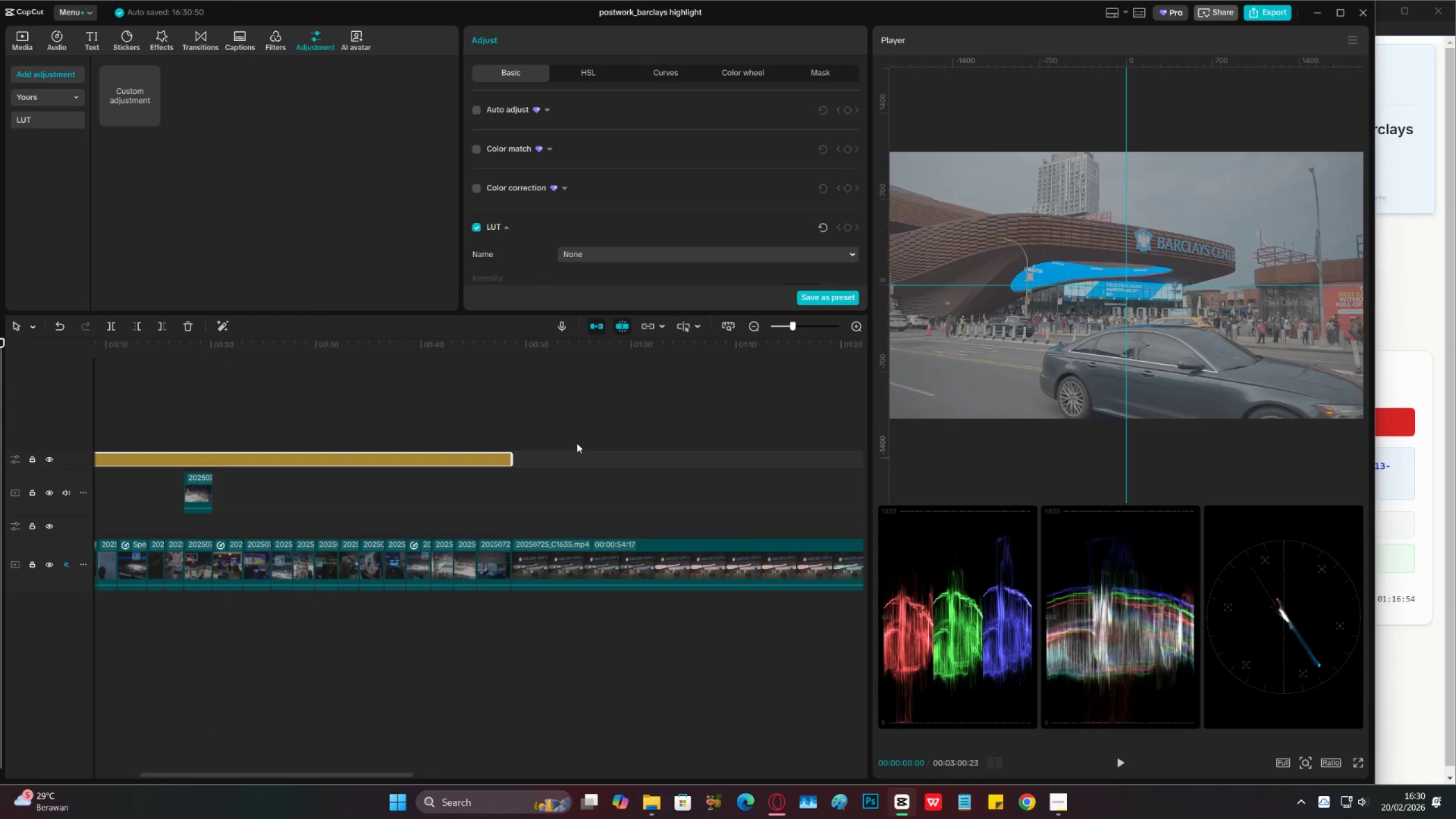 
left_click([578, 442])
 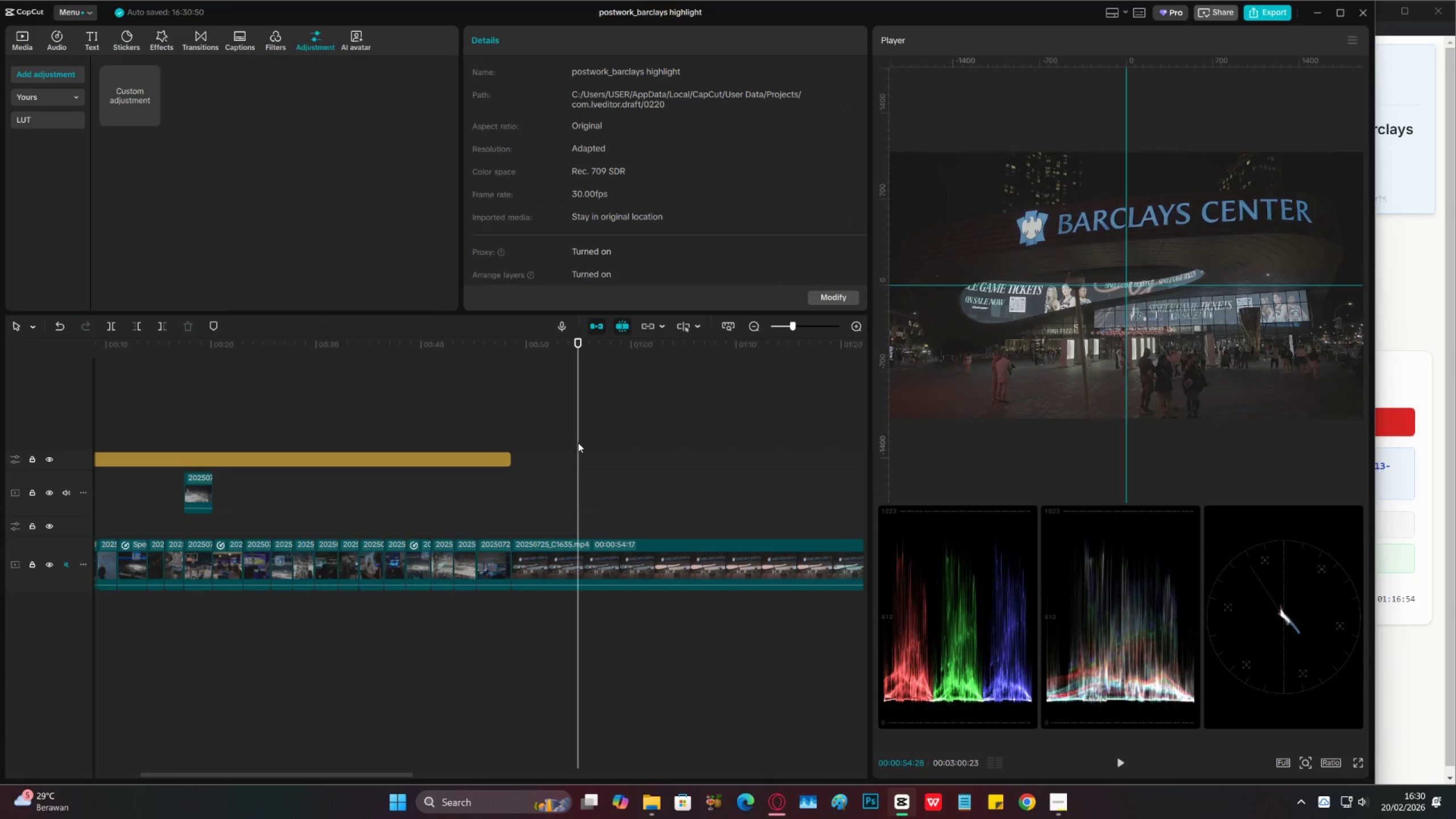 
left_click_drag(start_coordinate=[578, 442], to_coordinate=[589, 511])
 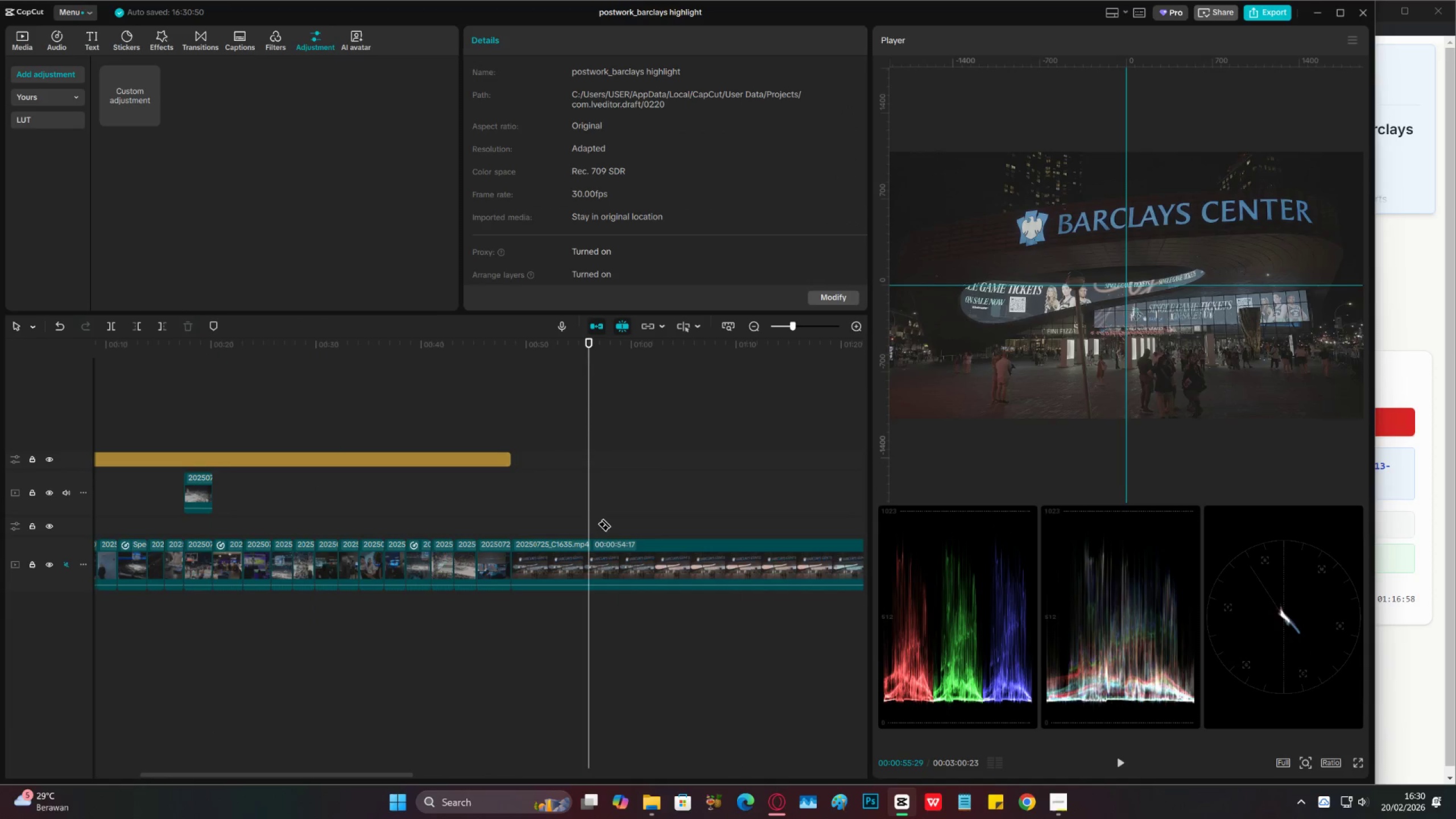 
key(C)
 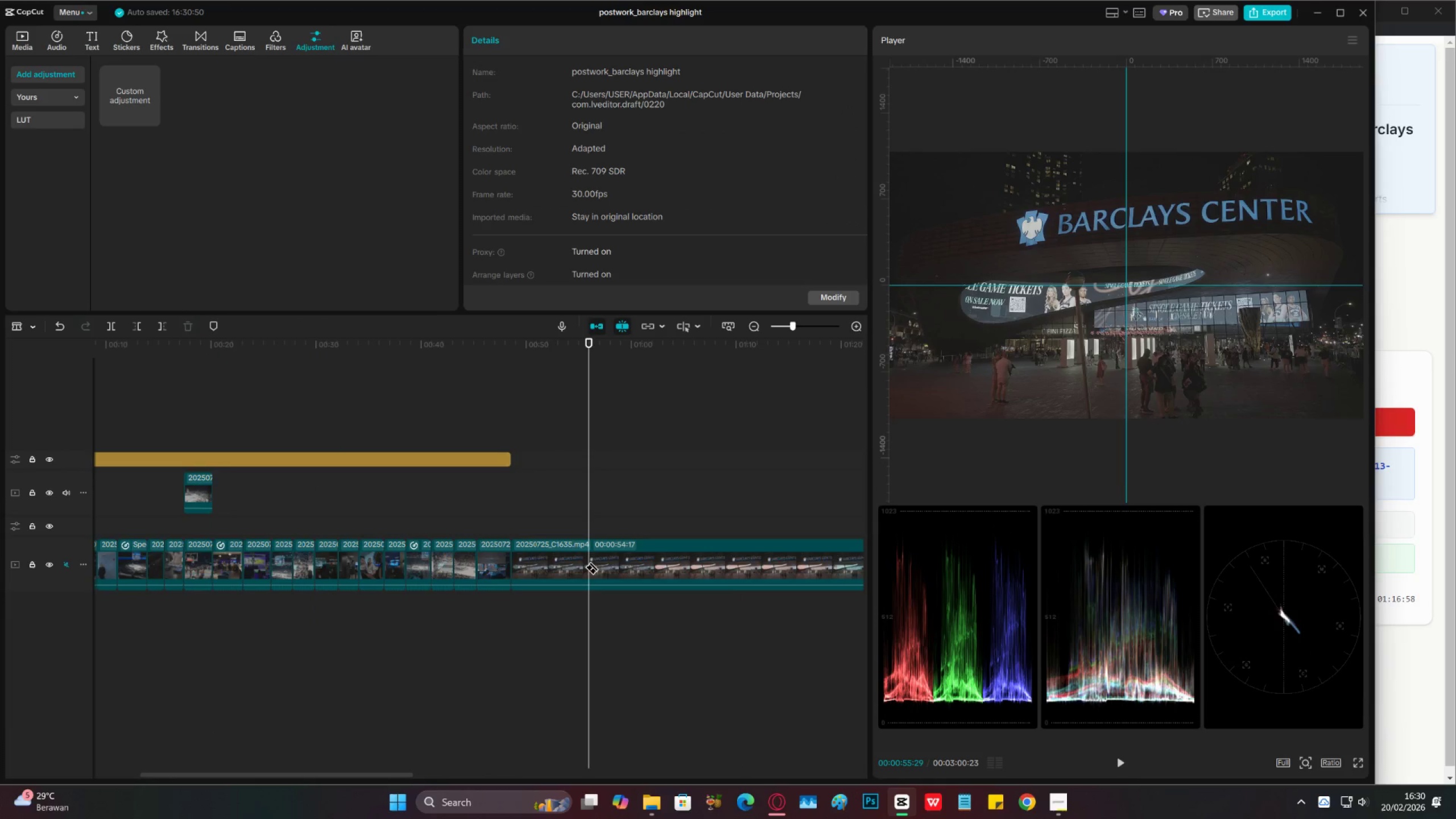 
left_click([591, 561])
 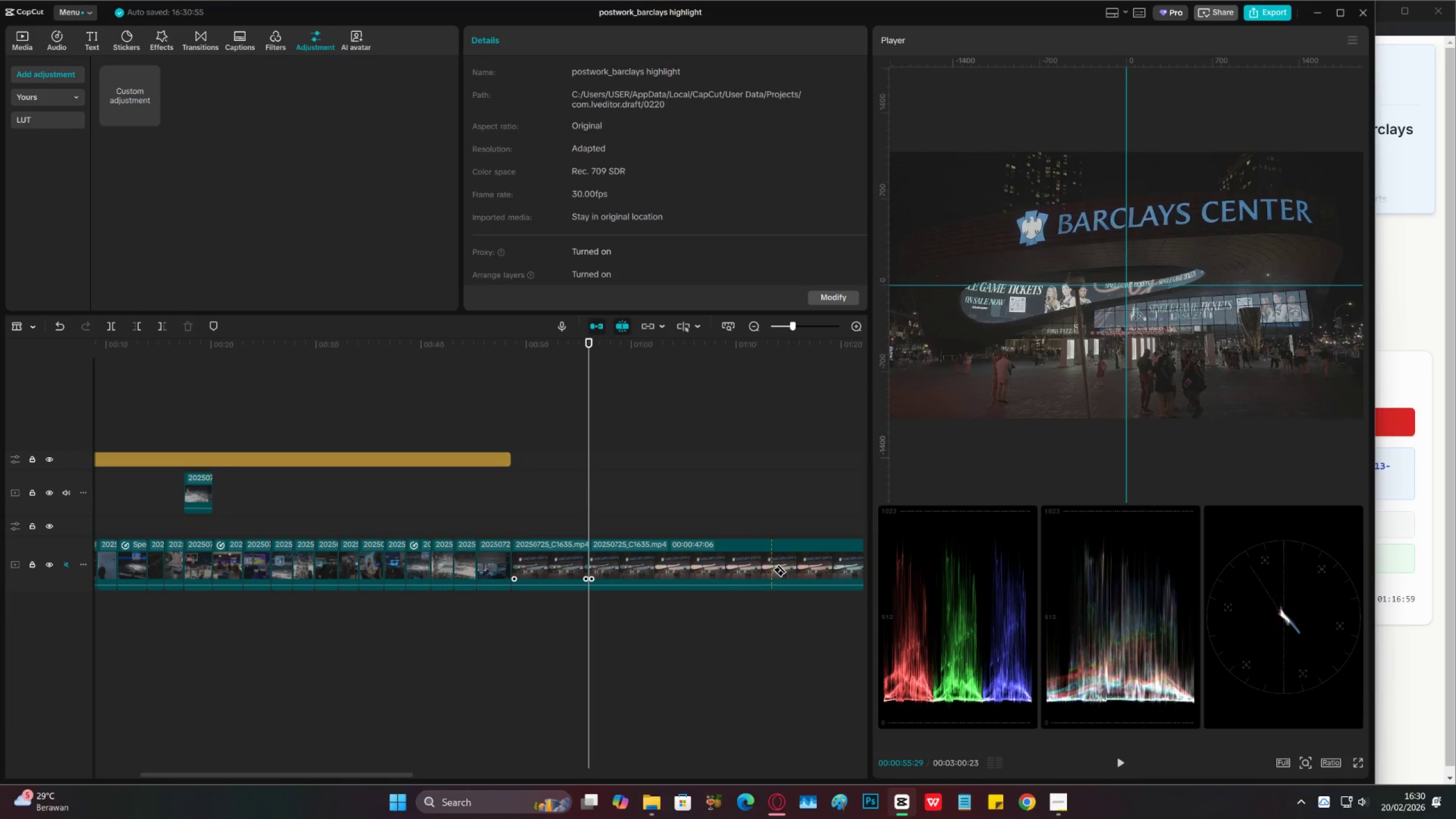 
left_click([784, 568])
 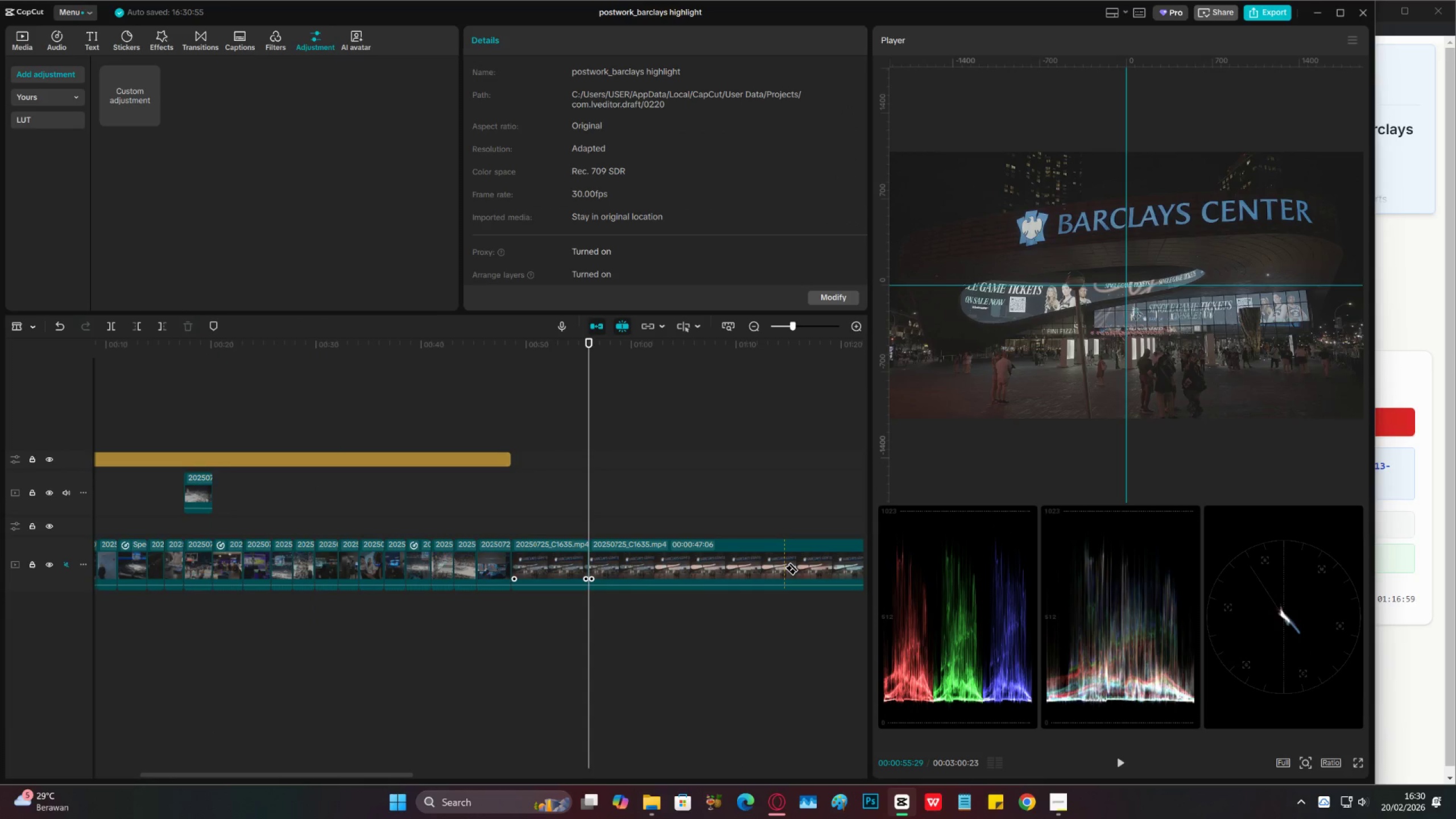 
type(vx)
 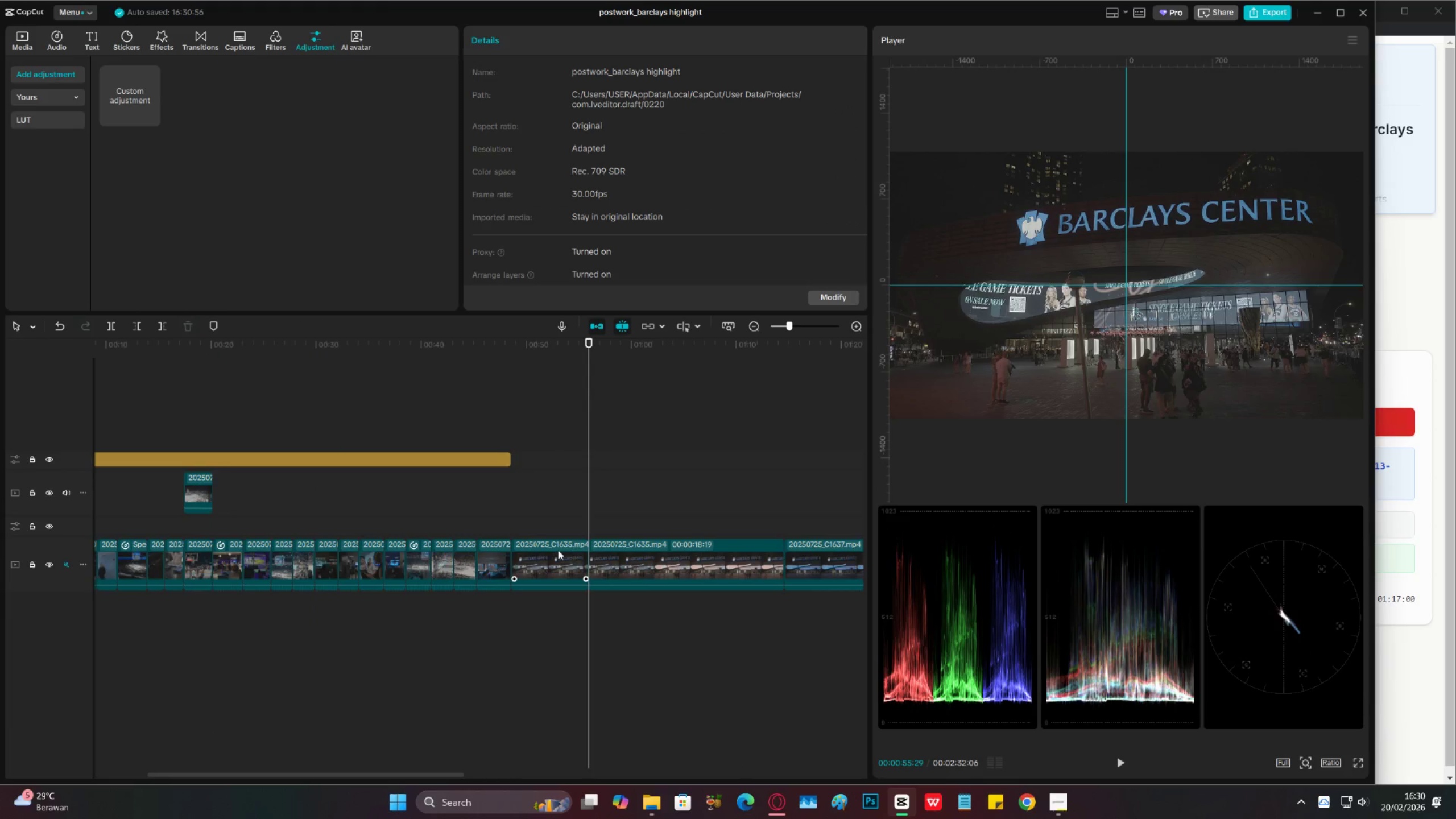 
left_click([553, 550])
 